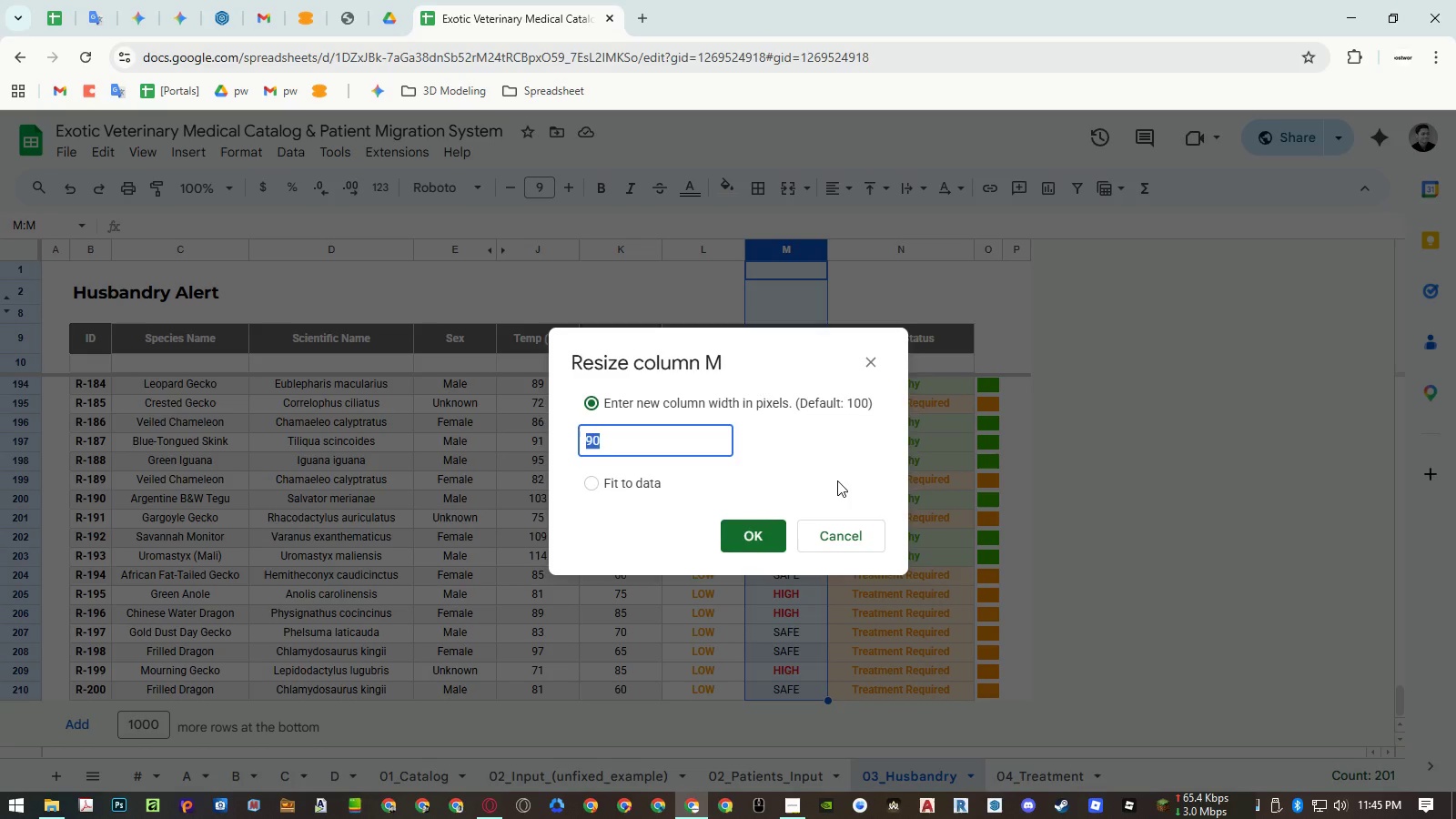 
key(Escape)
 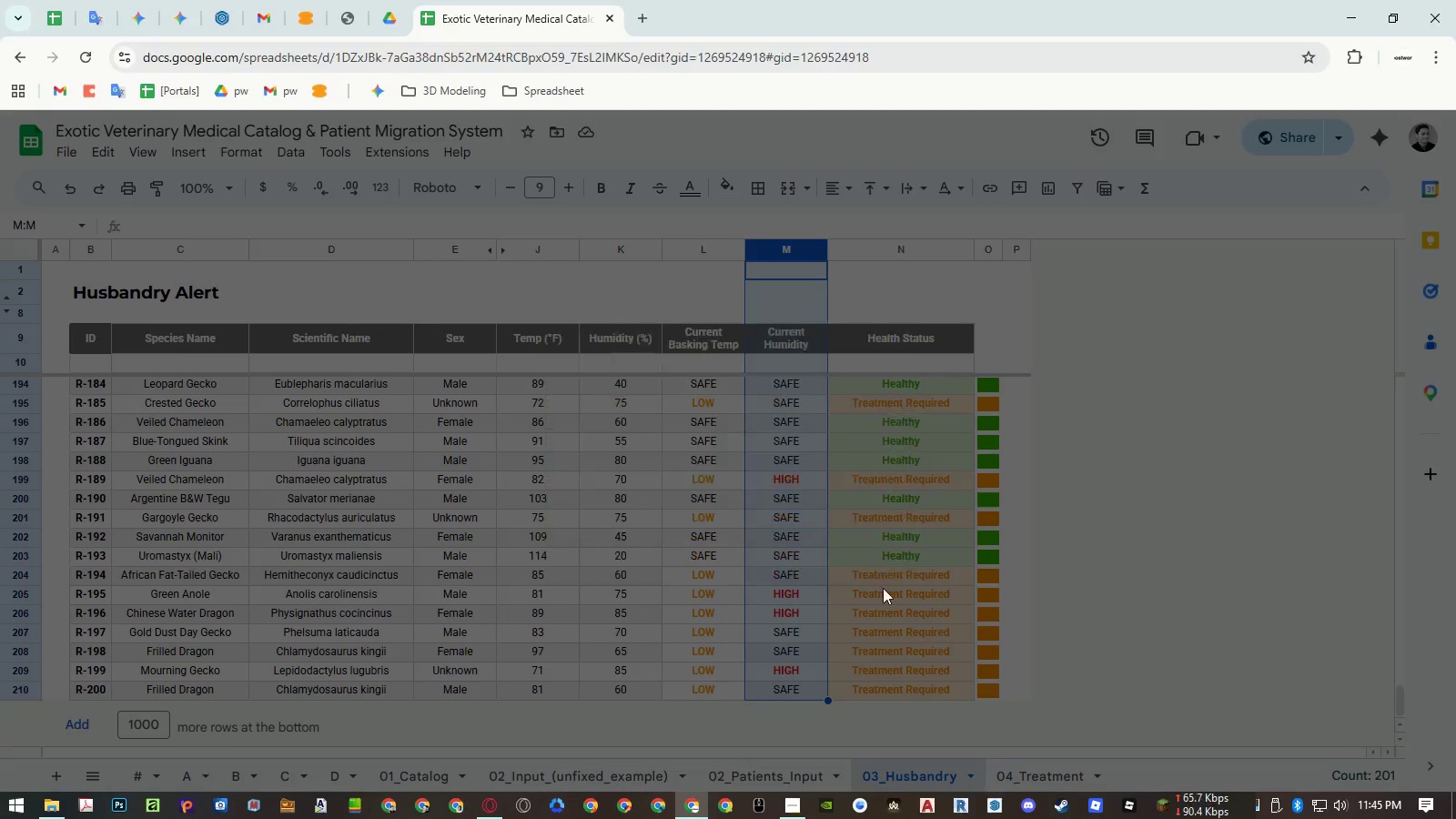 
key(Escape)
 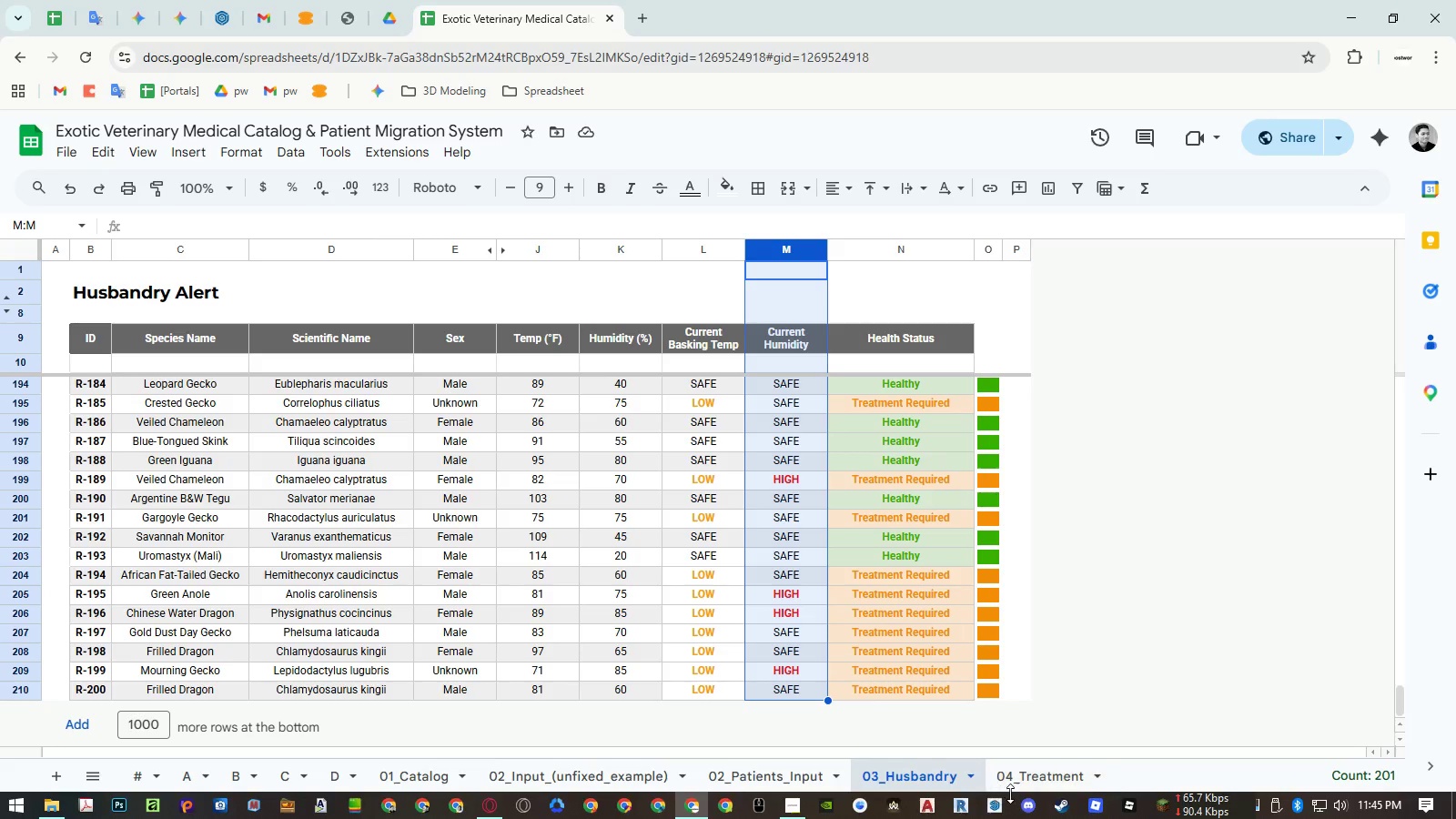 
left_click([1022, 789])
 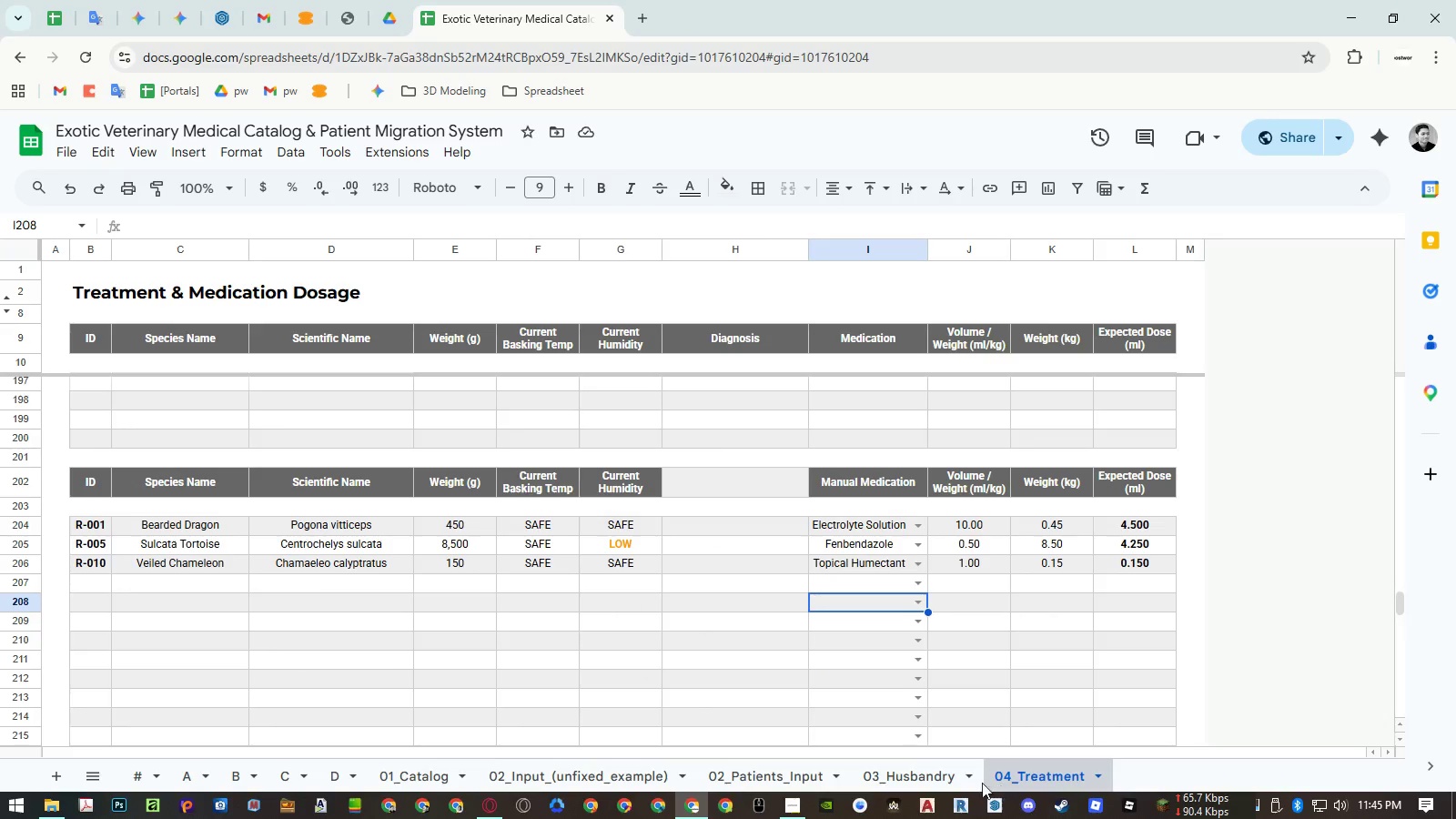 
left_click([943, 778])
 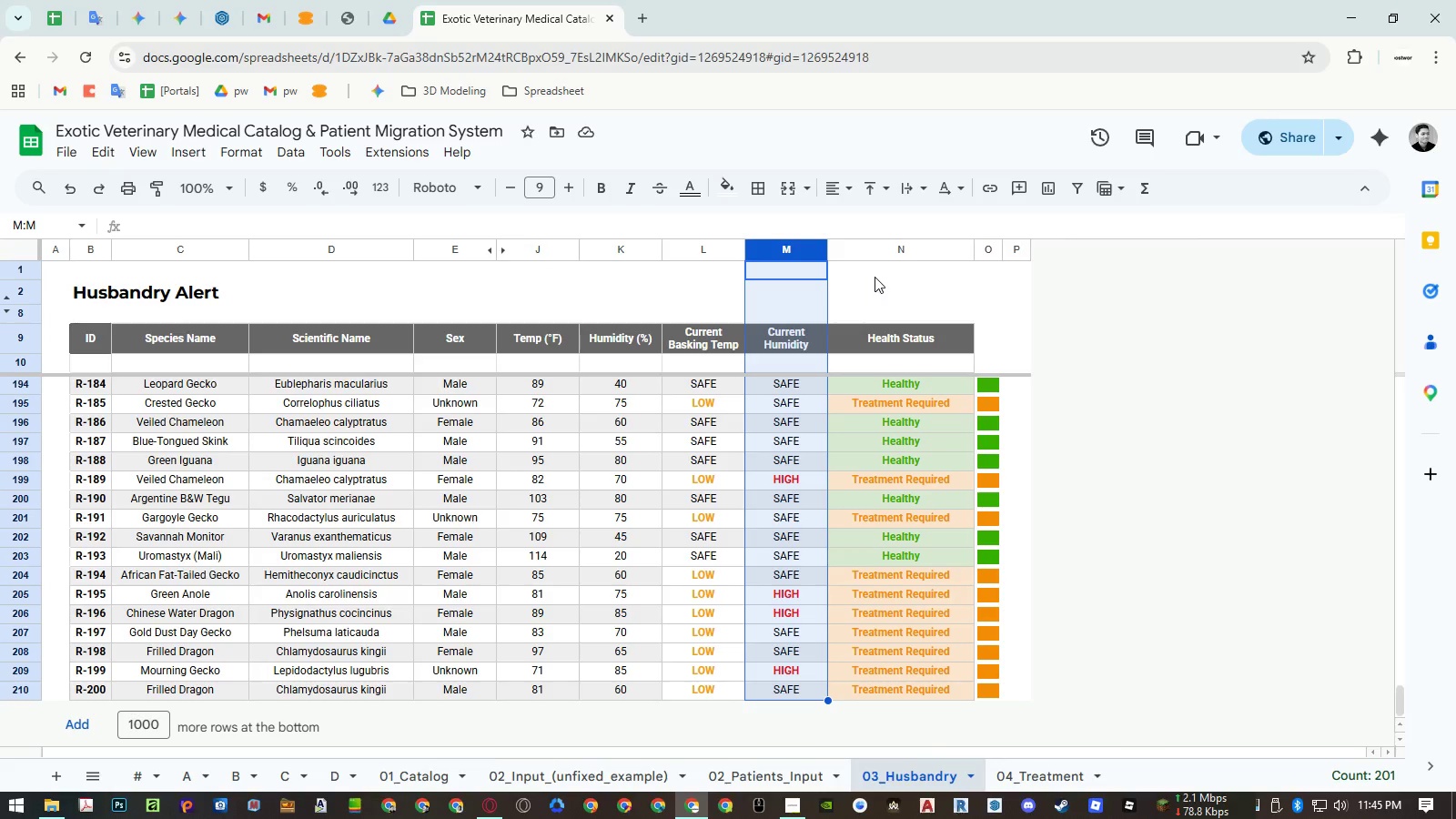 
right_click([879, 248])
 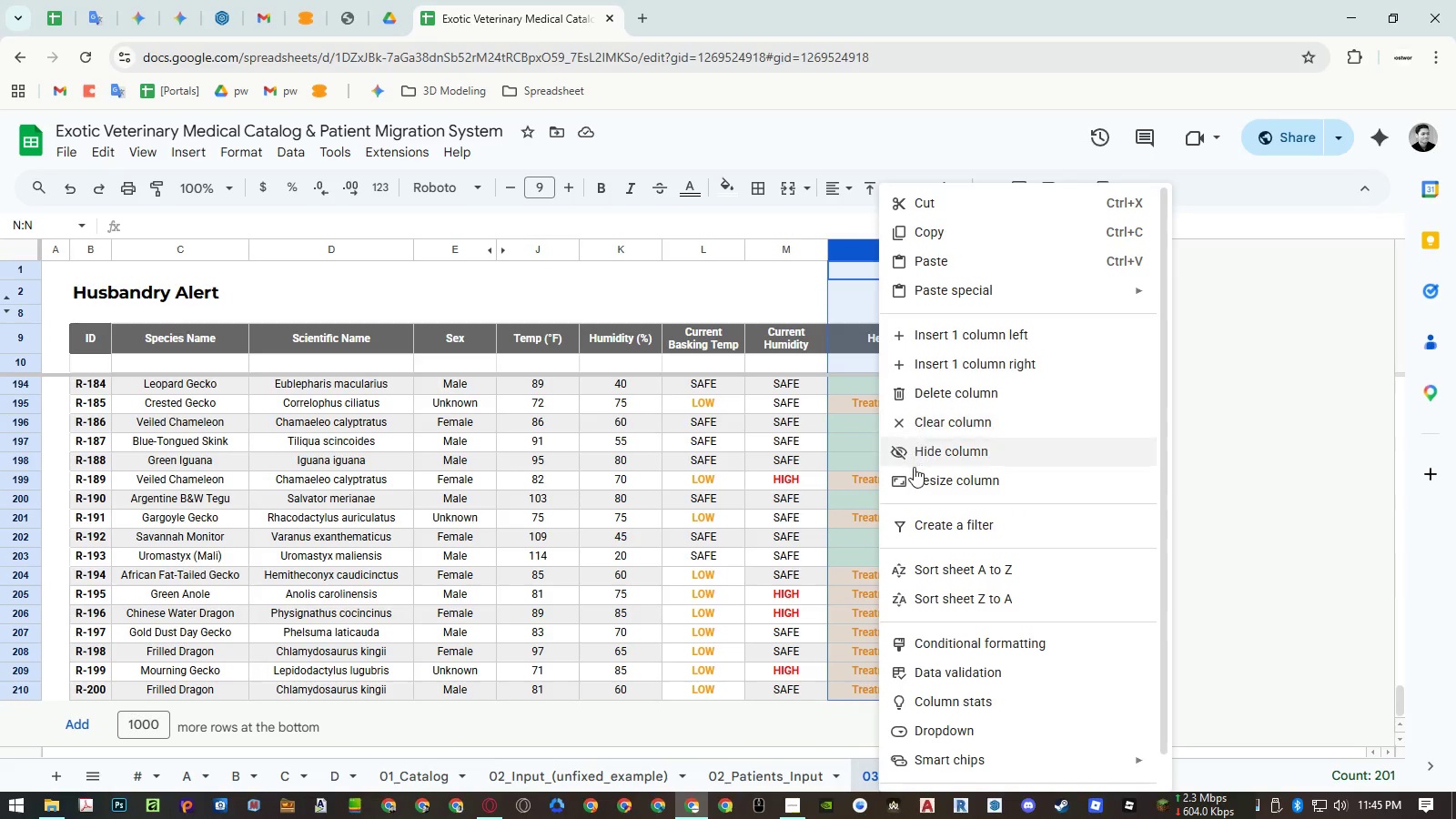 
left_click([914, 470])
 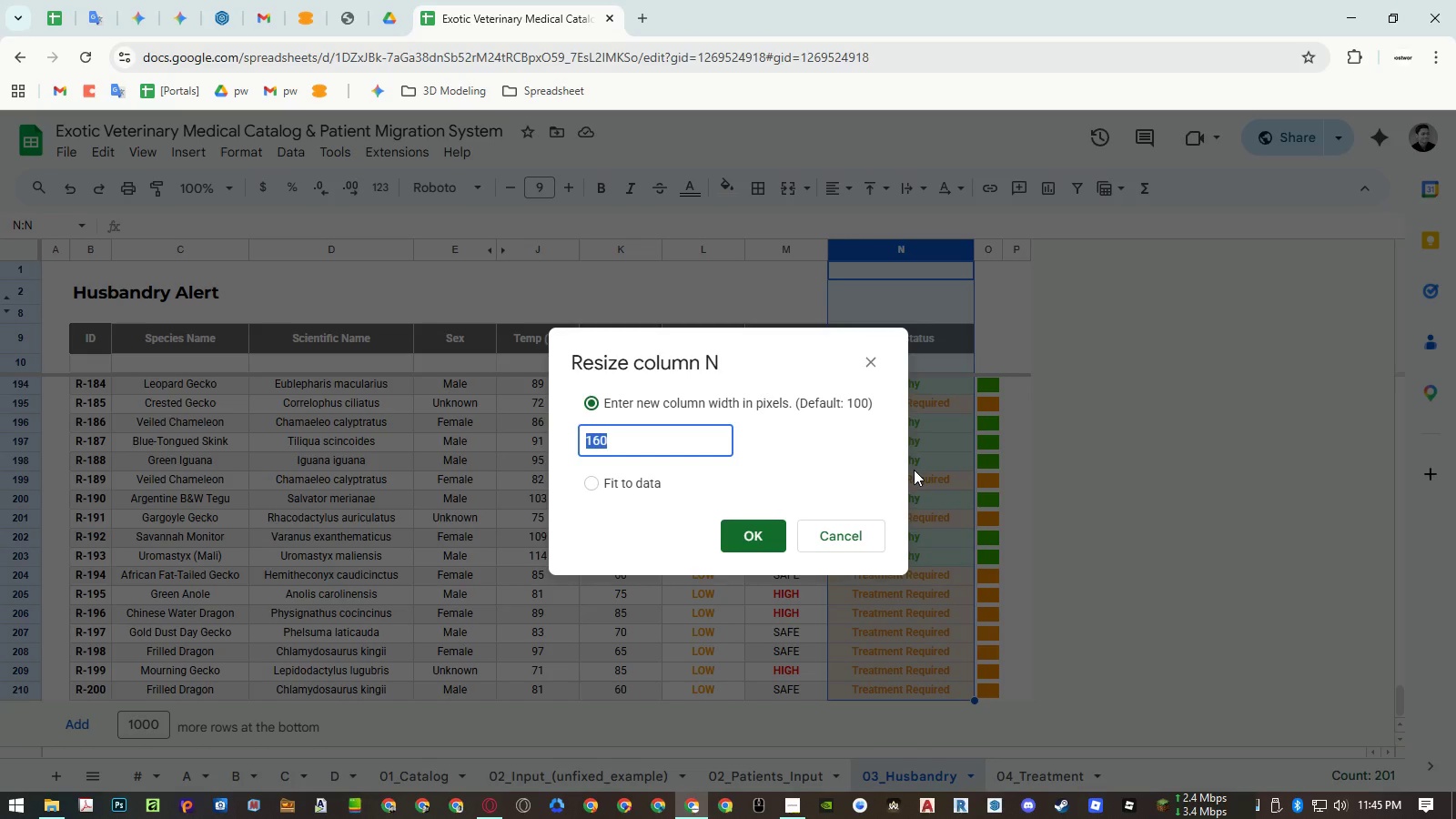 
key(Numpad1)
 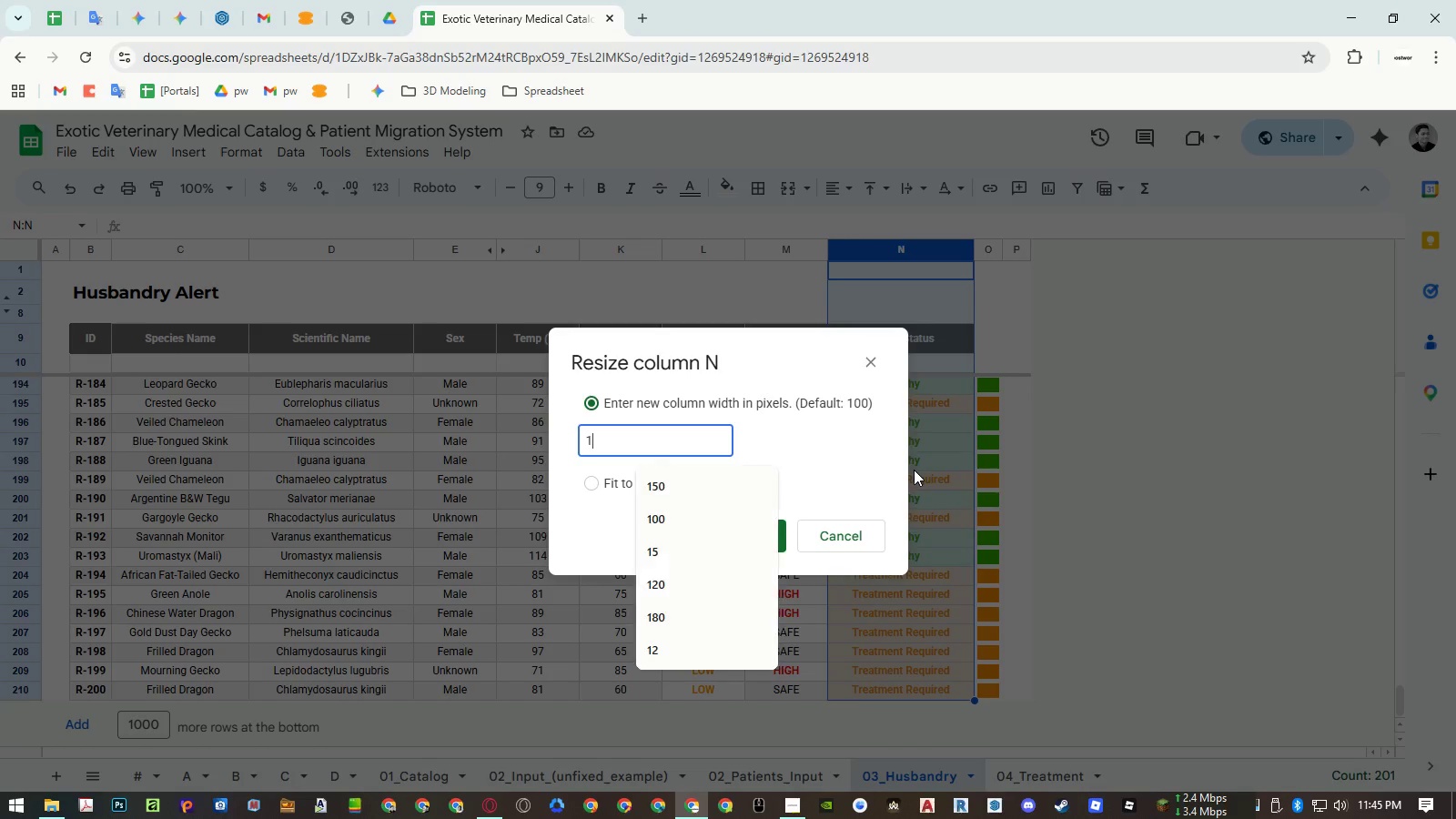 
key(Numpad7)
 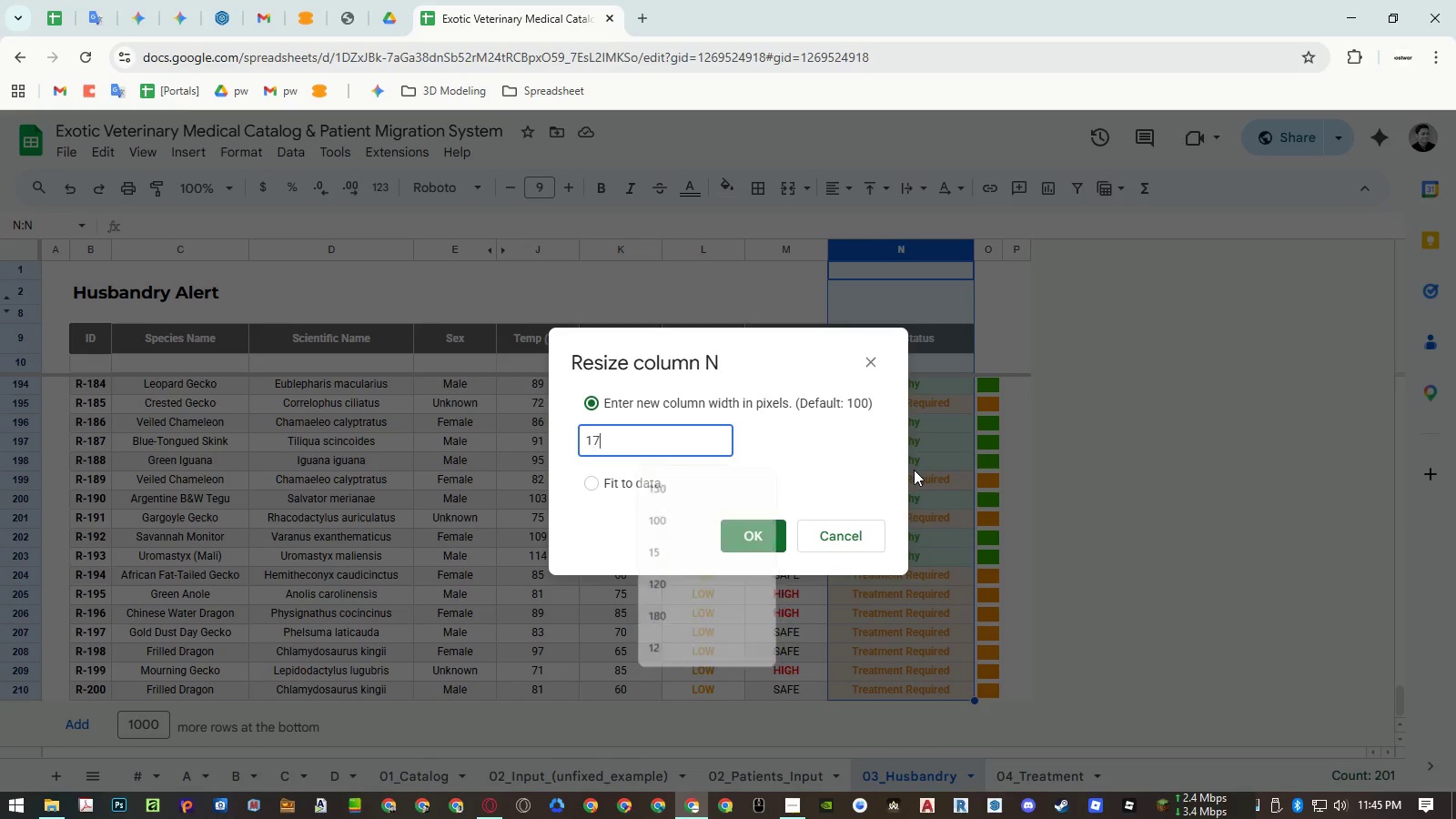 
key(Numpad0)
 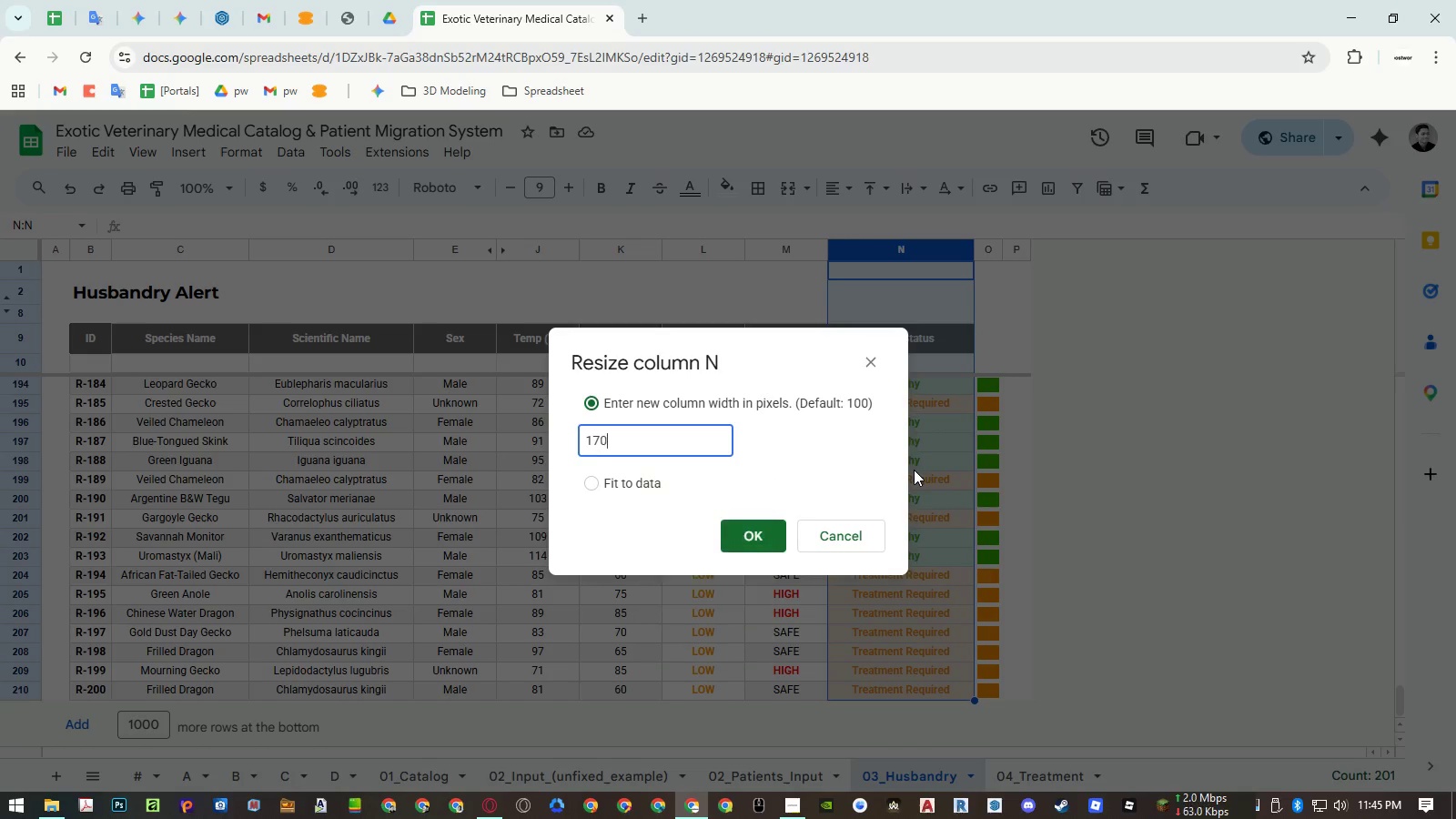 
key(NumpadEnter)
 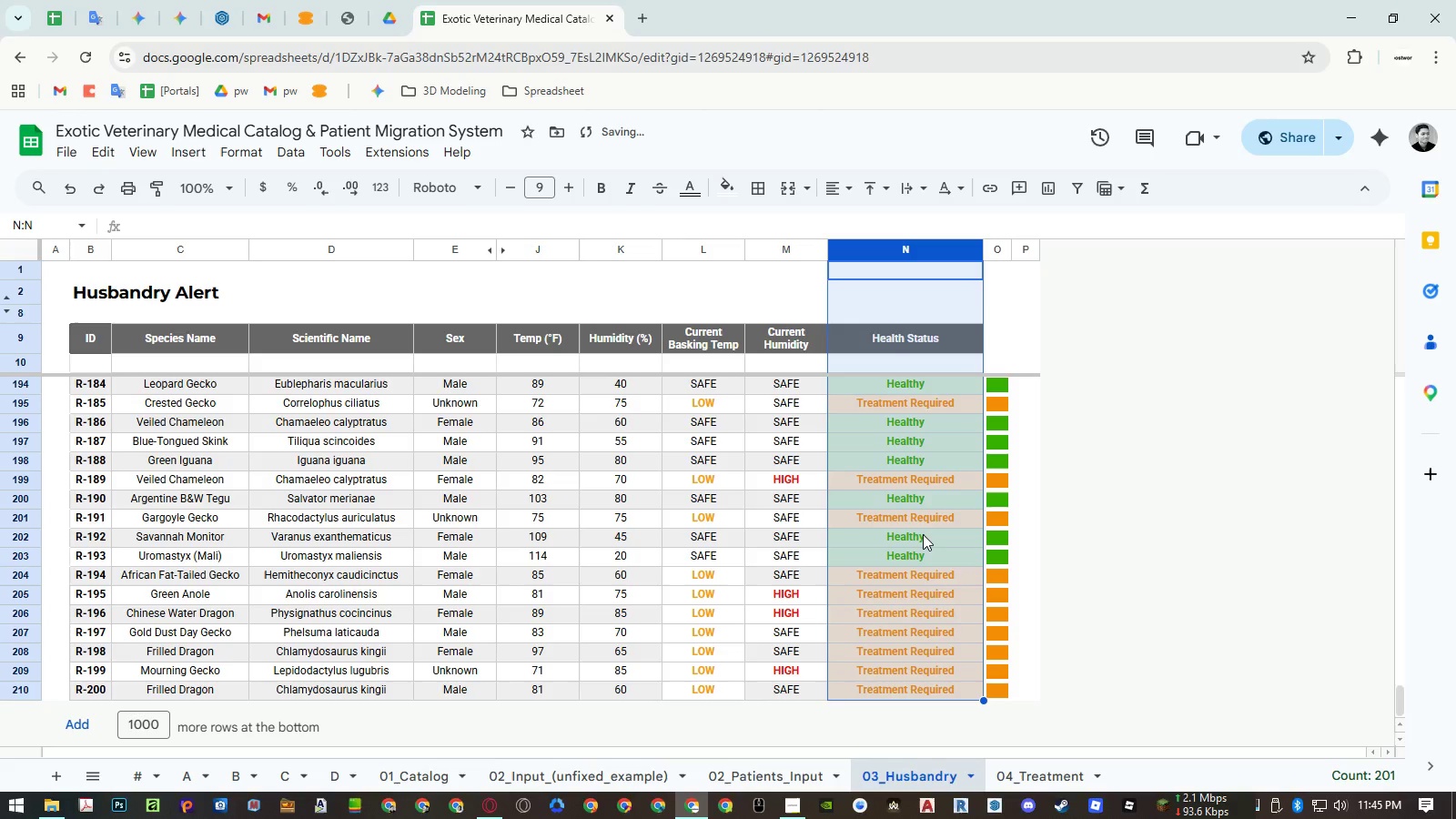 
key(Control+ControlRight)
 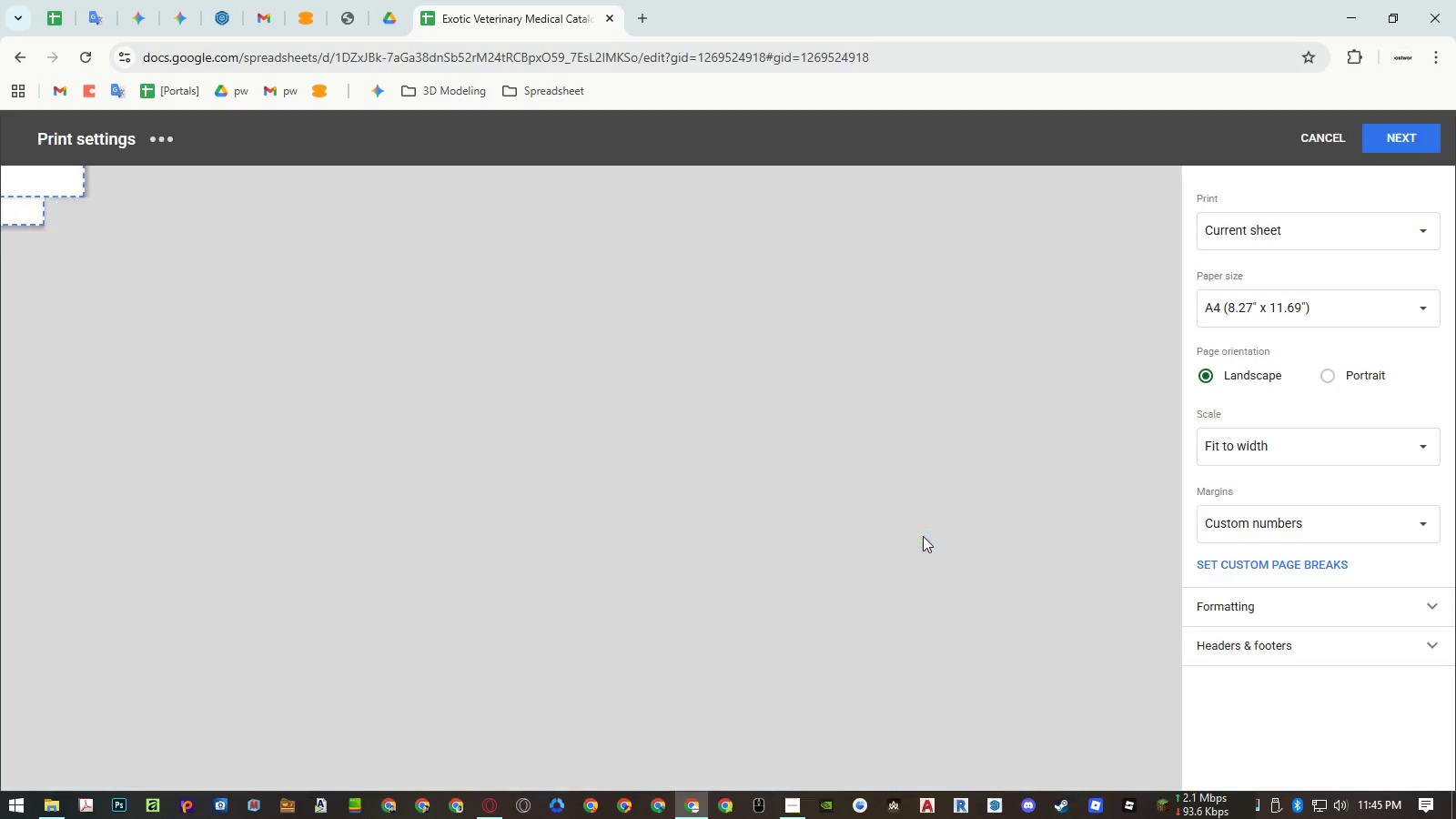 
key(Control+P)
 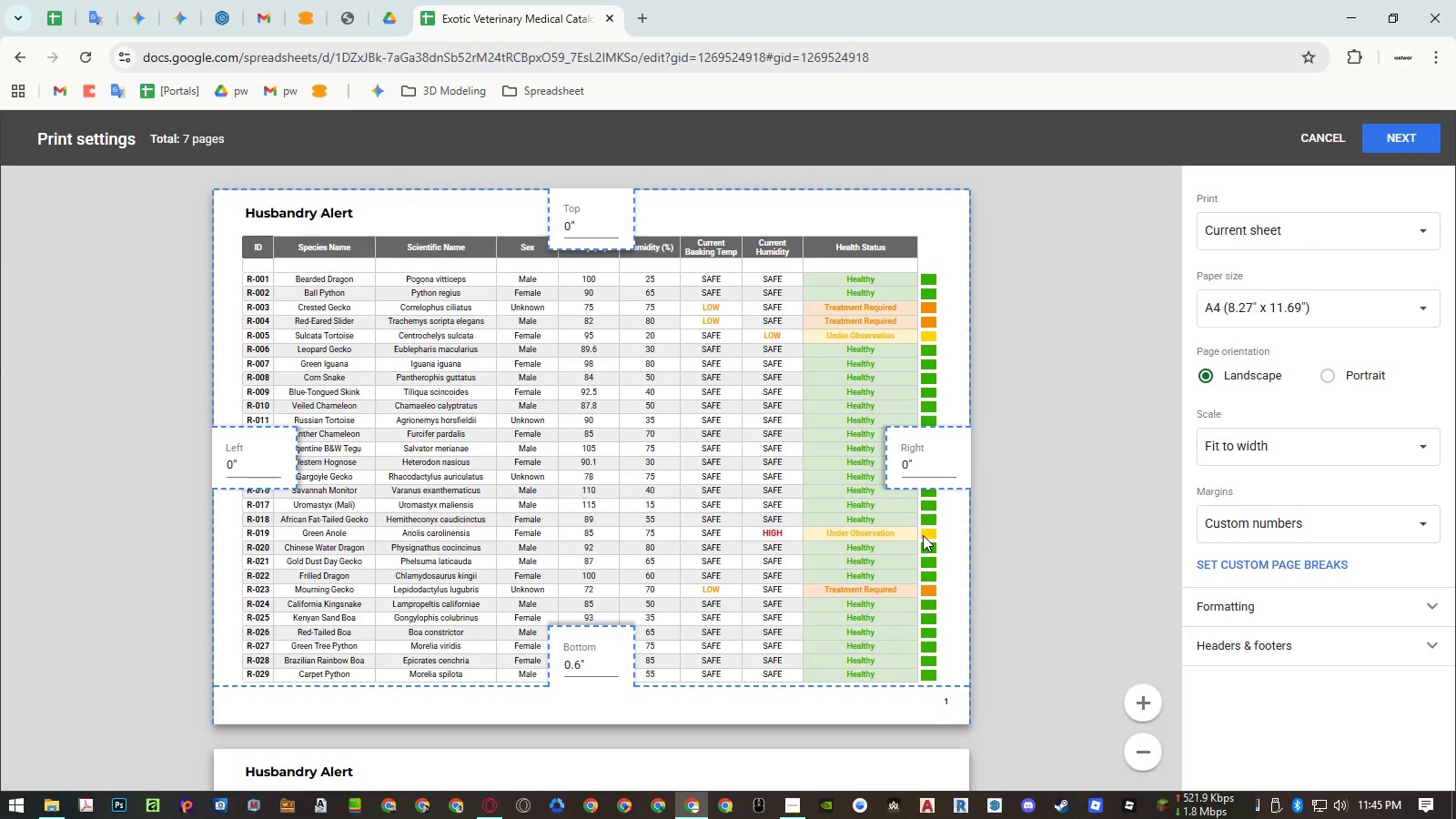 
key(Escape)
 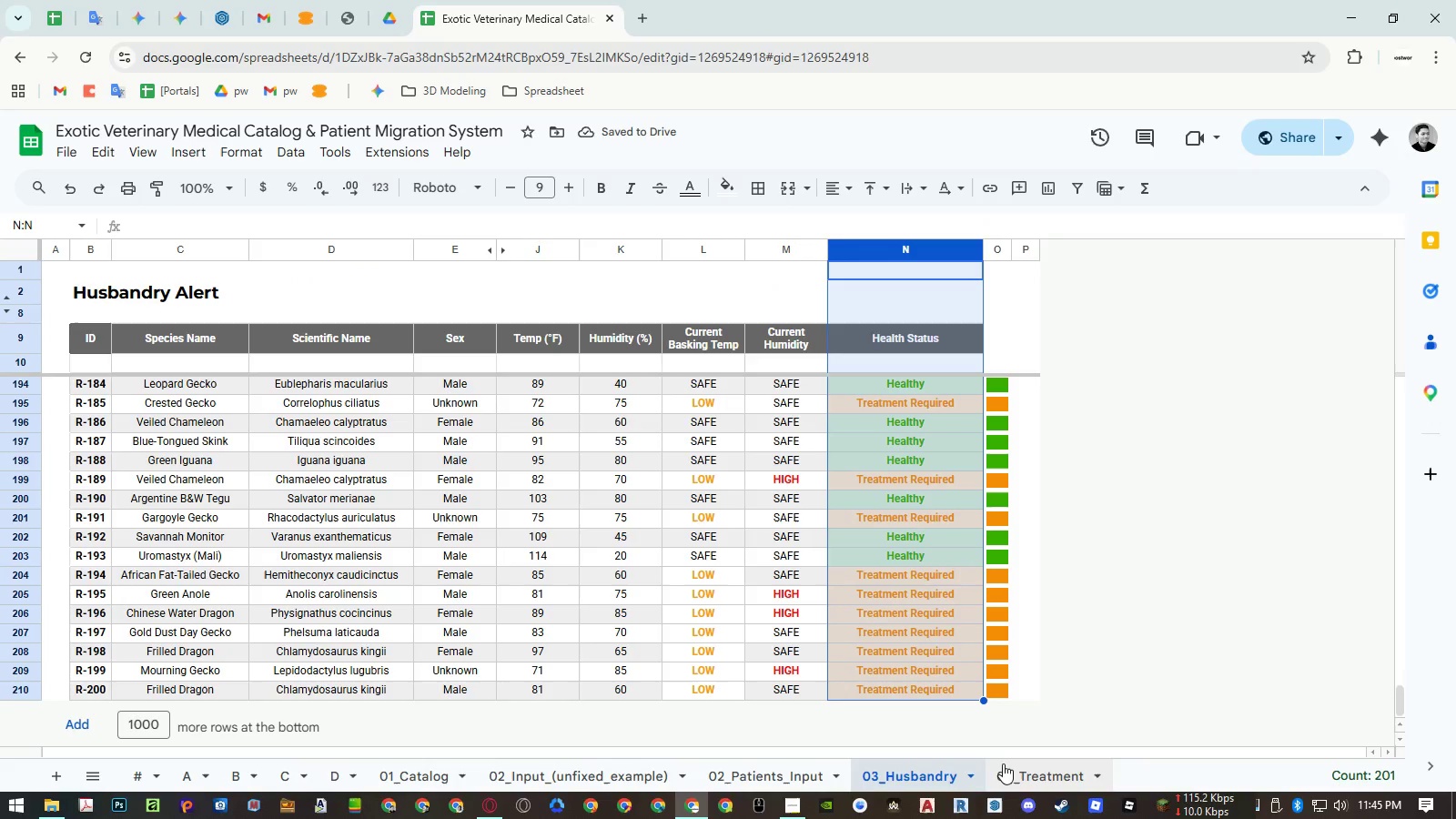 
left_click([1007, 766])
 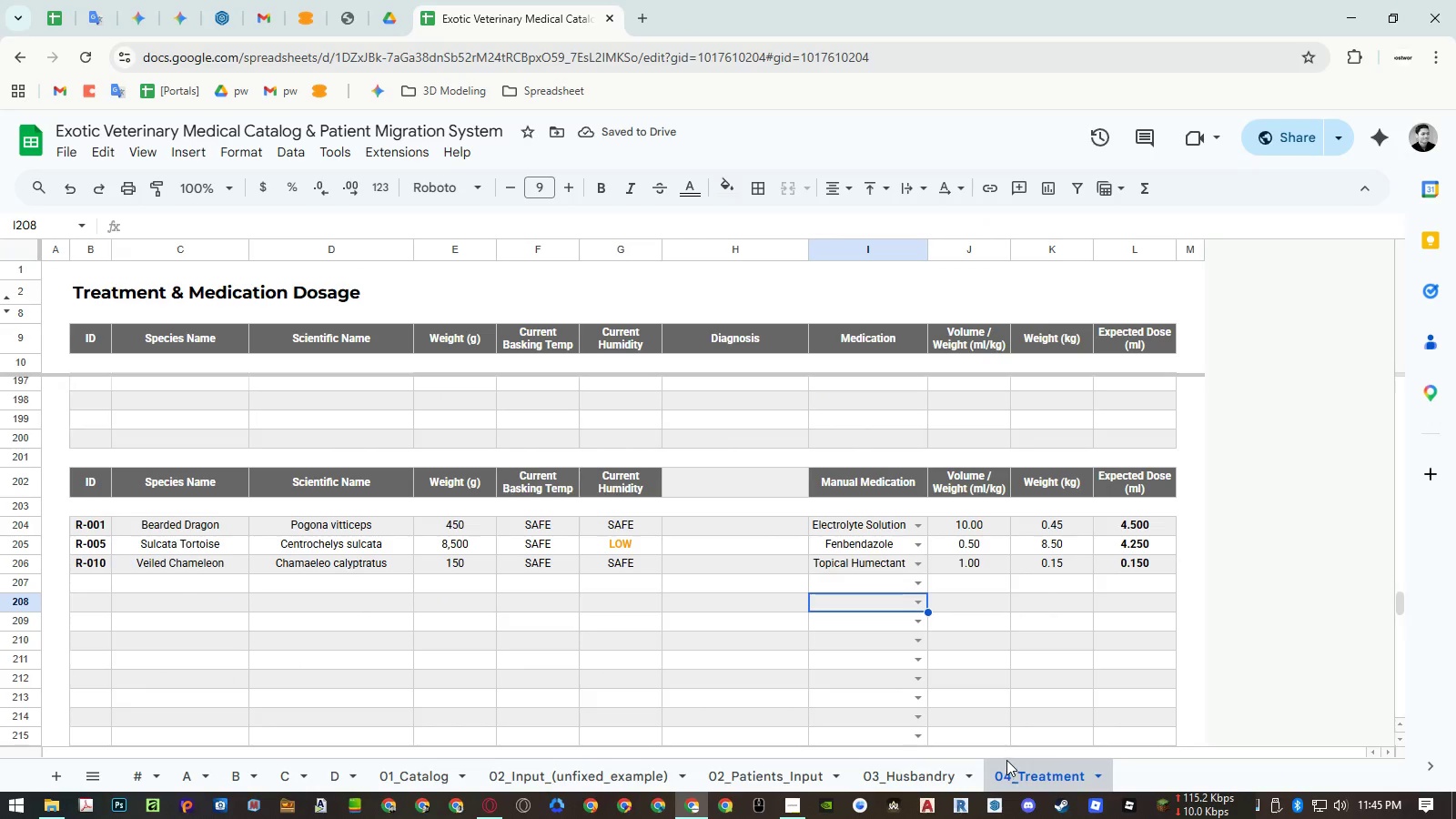 
key(Control+ControlRight)
 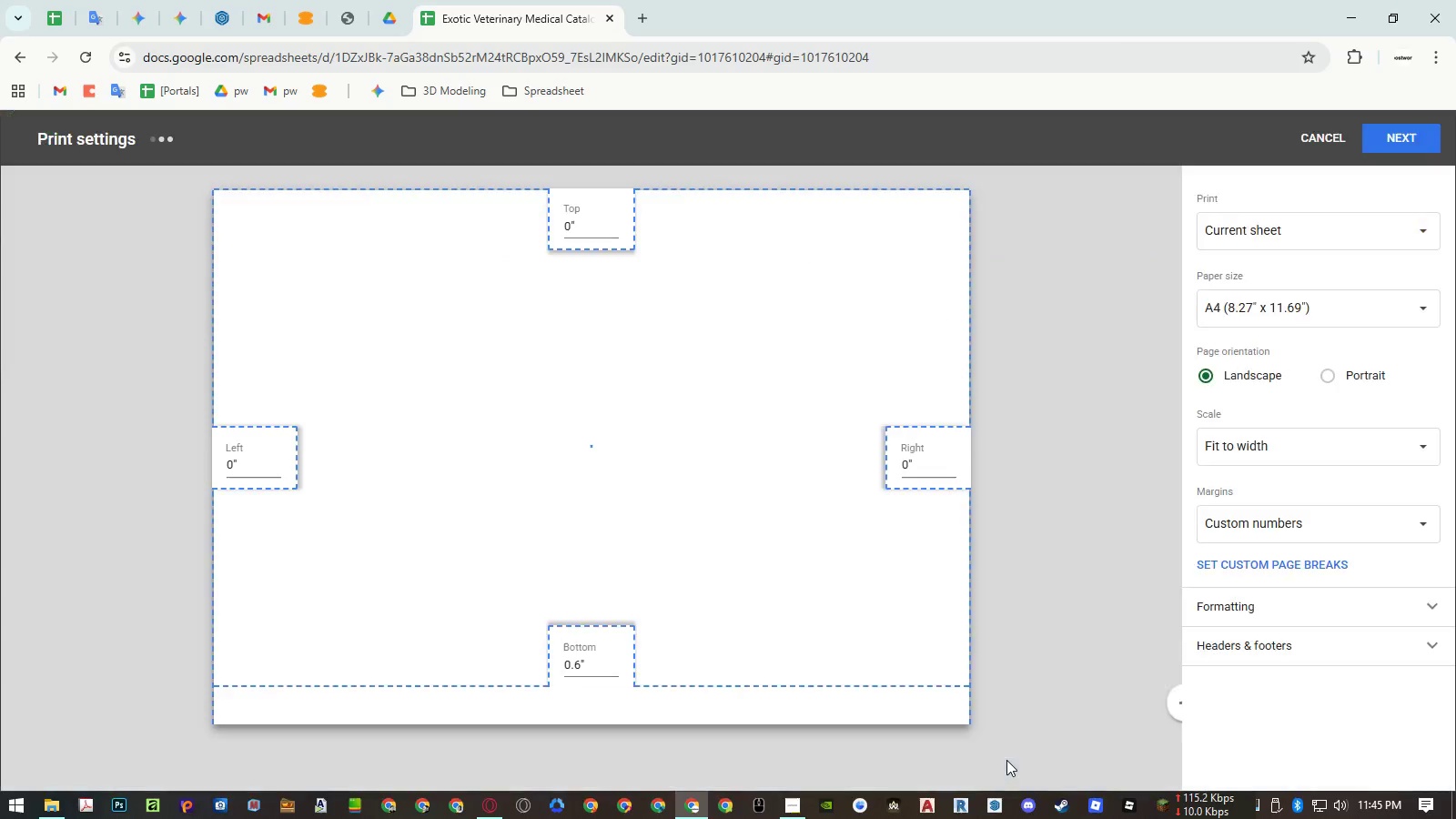 
key(Control+P)
 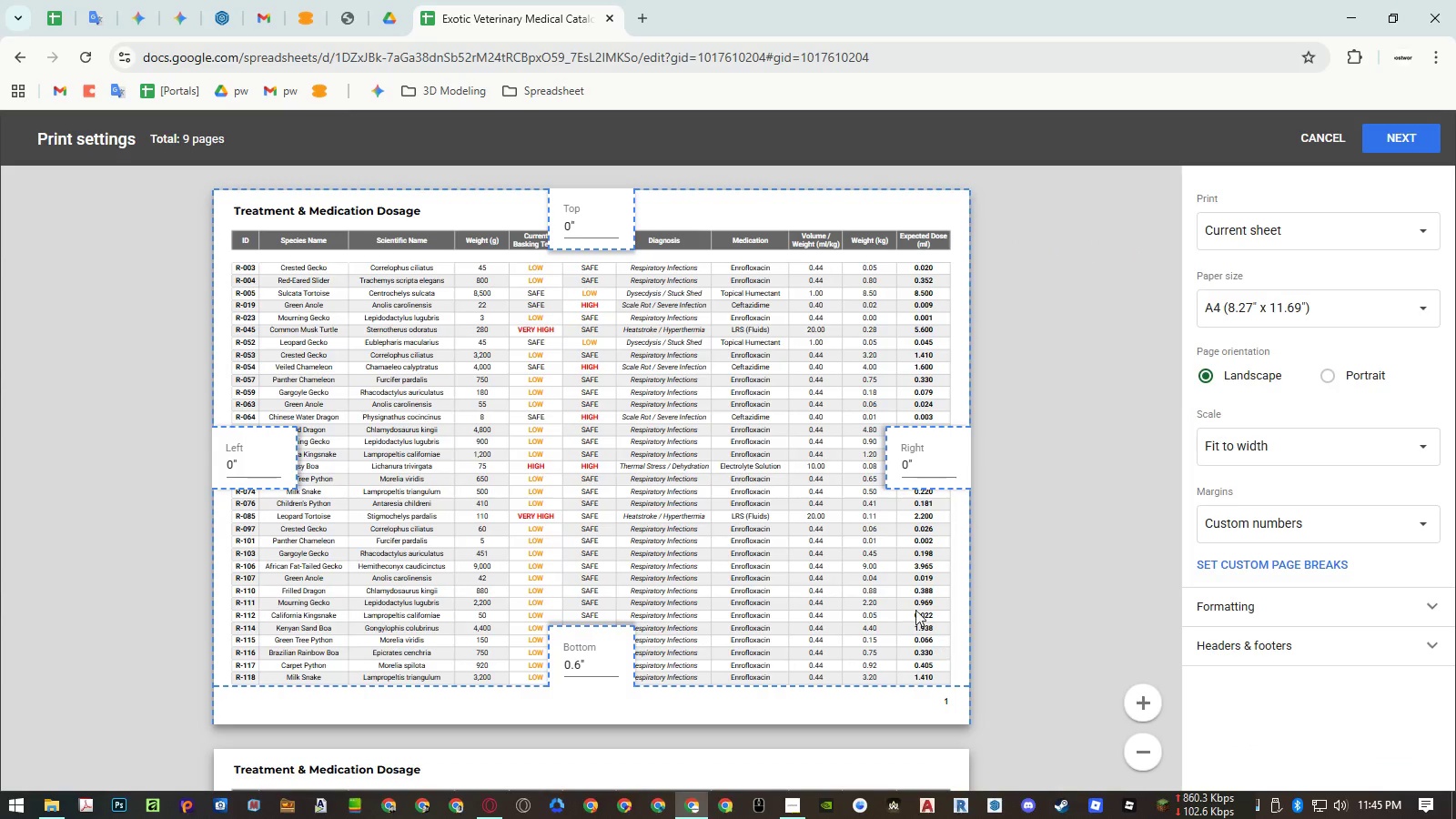 
scroll: coordinate [821, 551], scroll_direction: down, amount: 30.0
 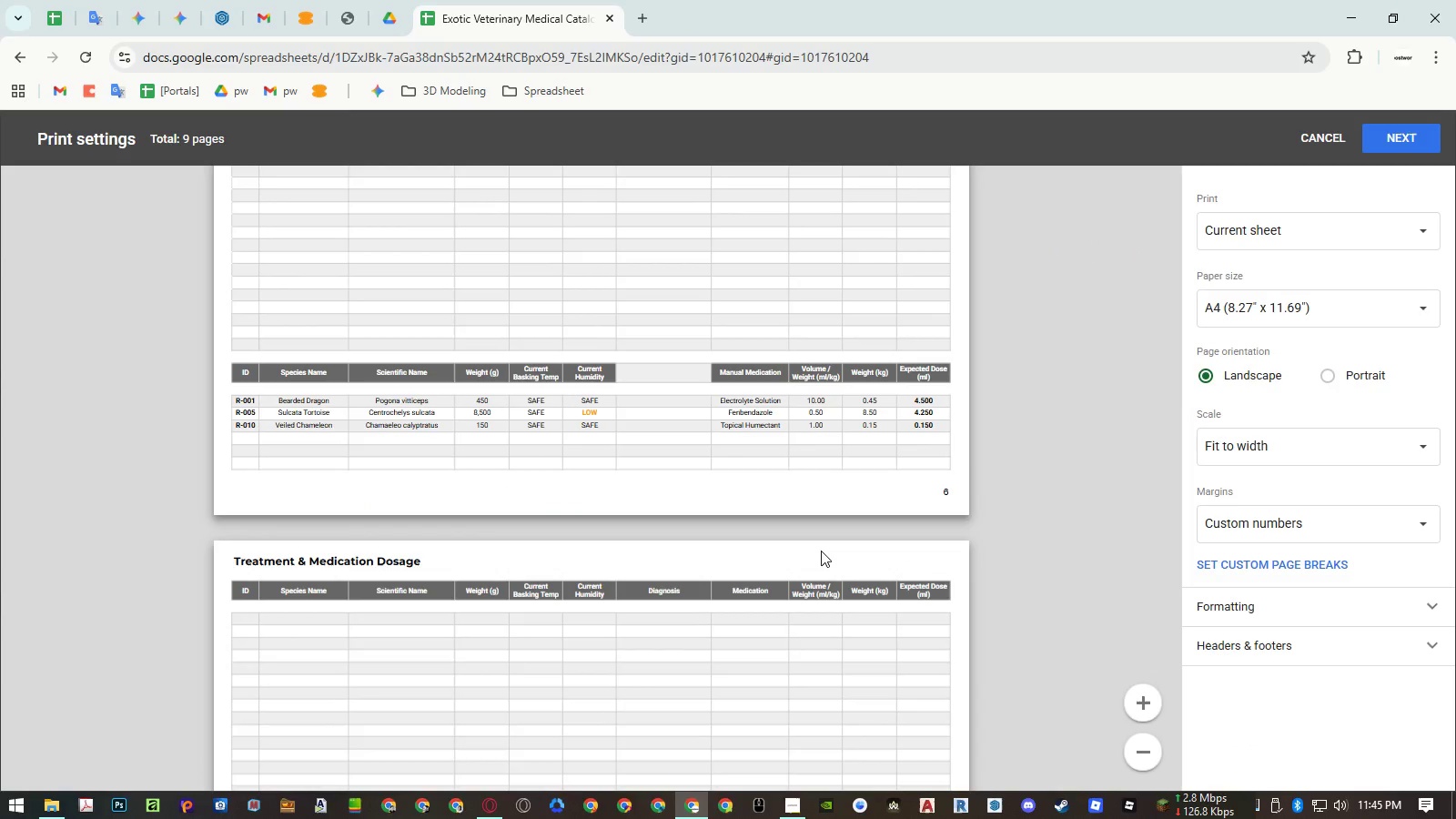 
wait(7.76)
 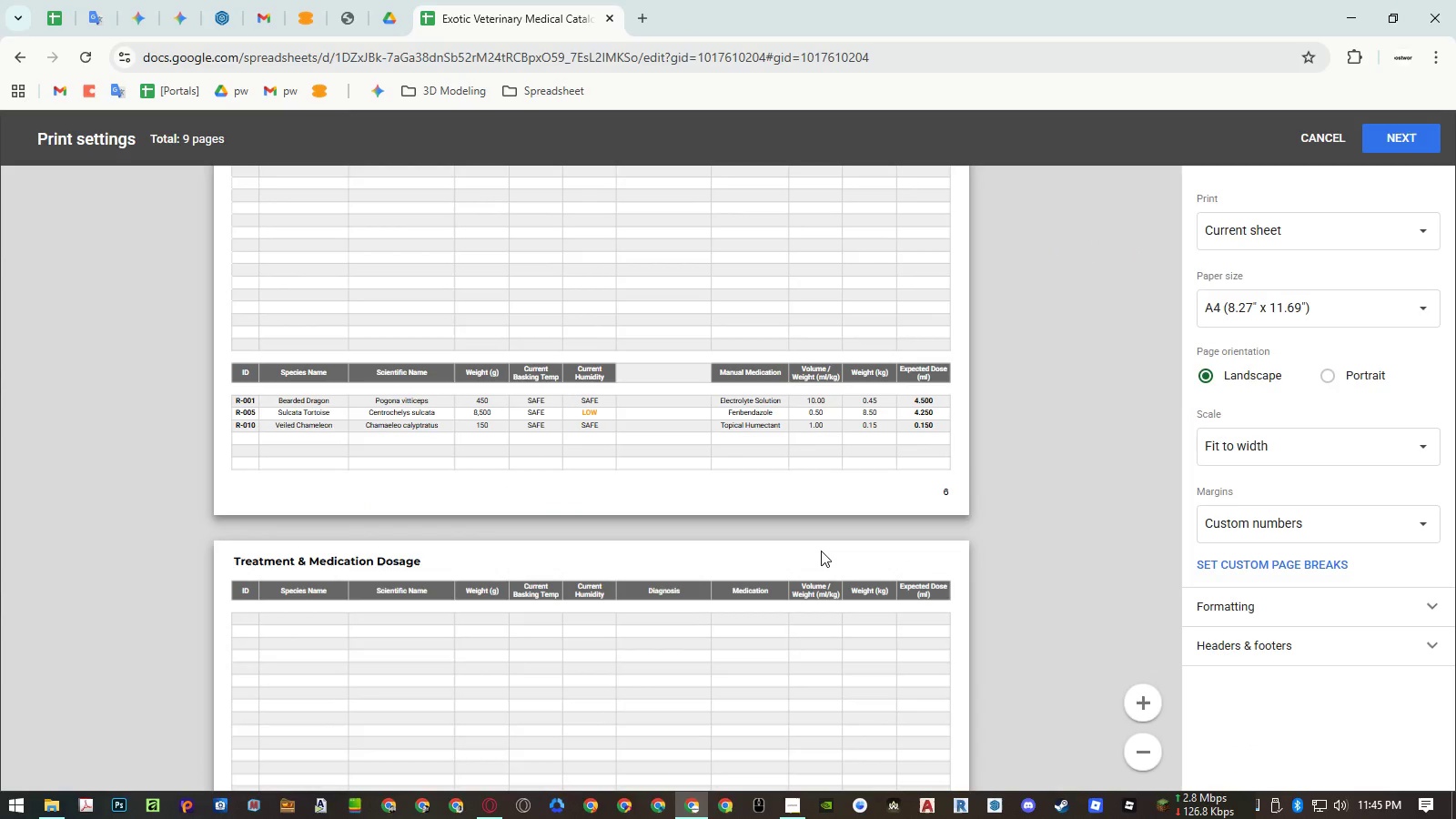 
key(Escape)
 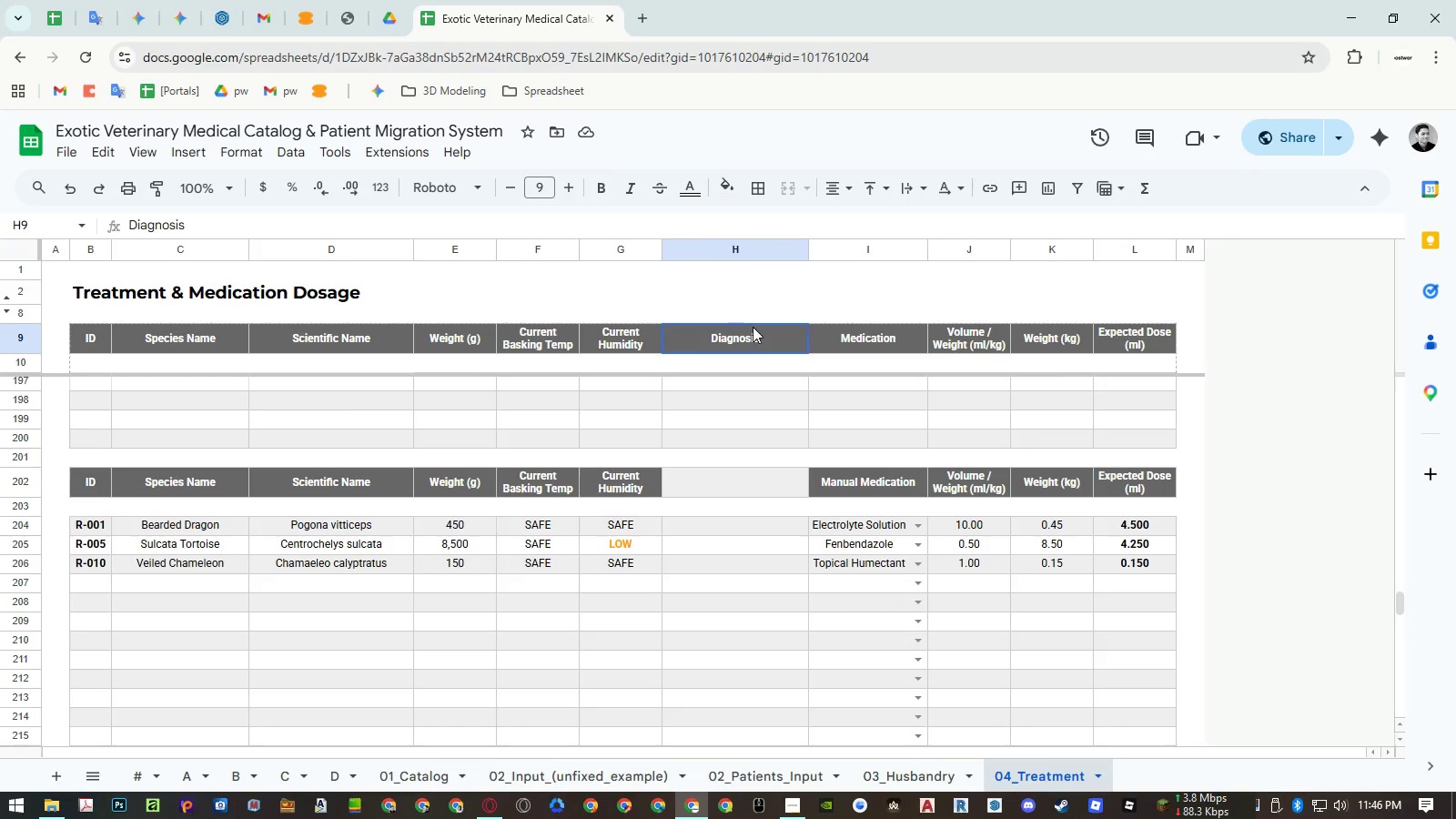 
left_click_drag(start_coordinate=[758, 338], to_coordinate=[825, 336])
 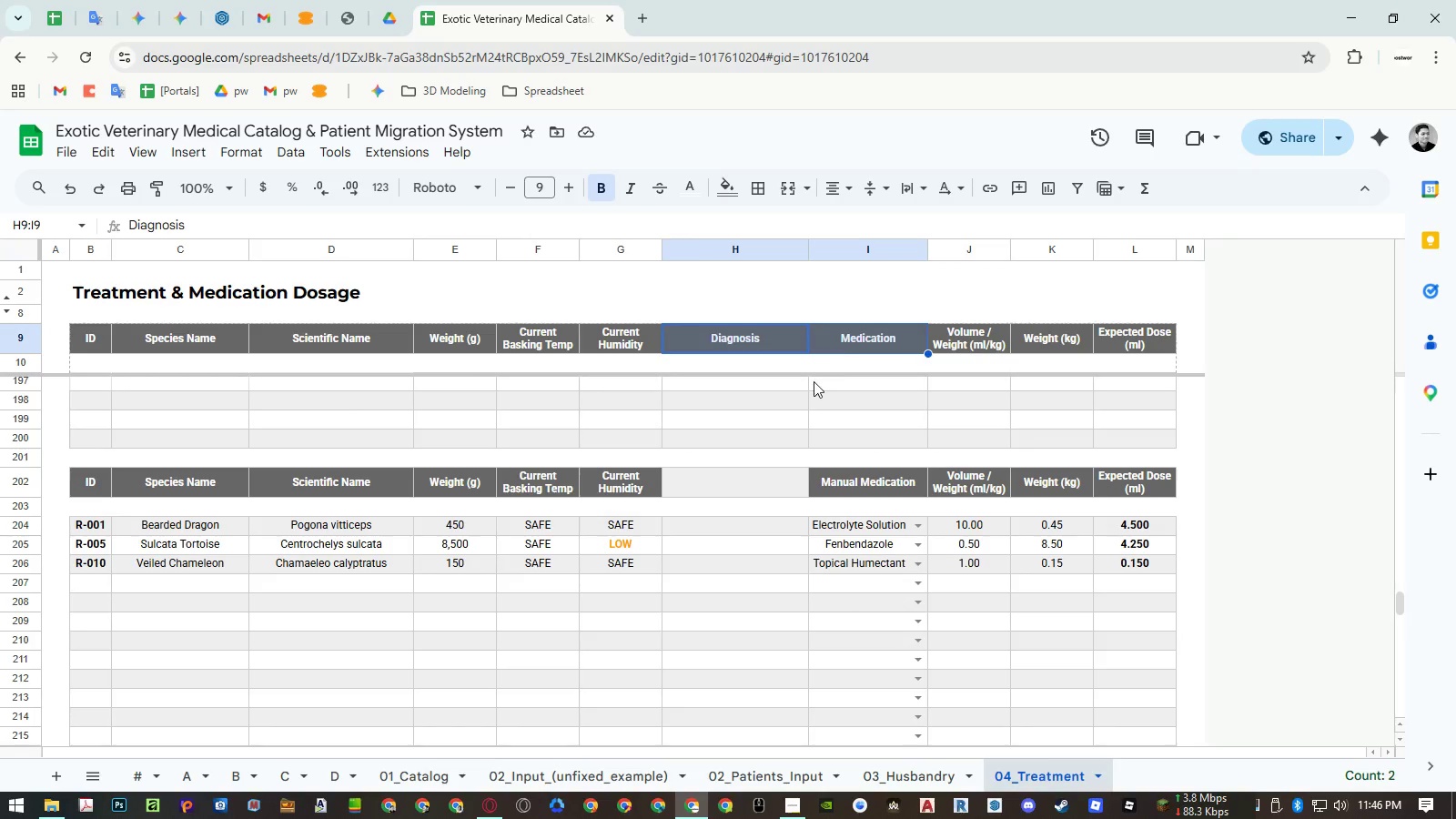 
key(Control+ControlLeft)
 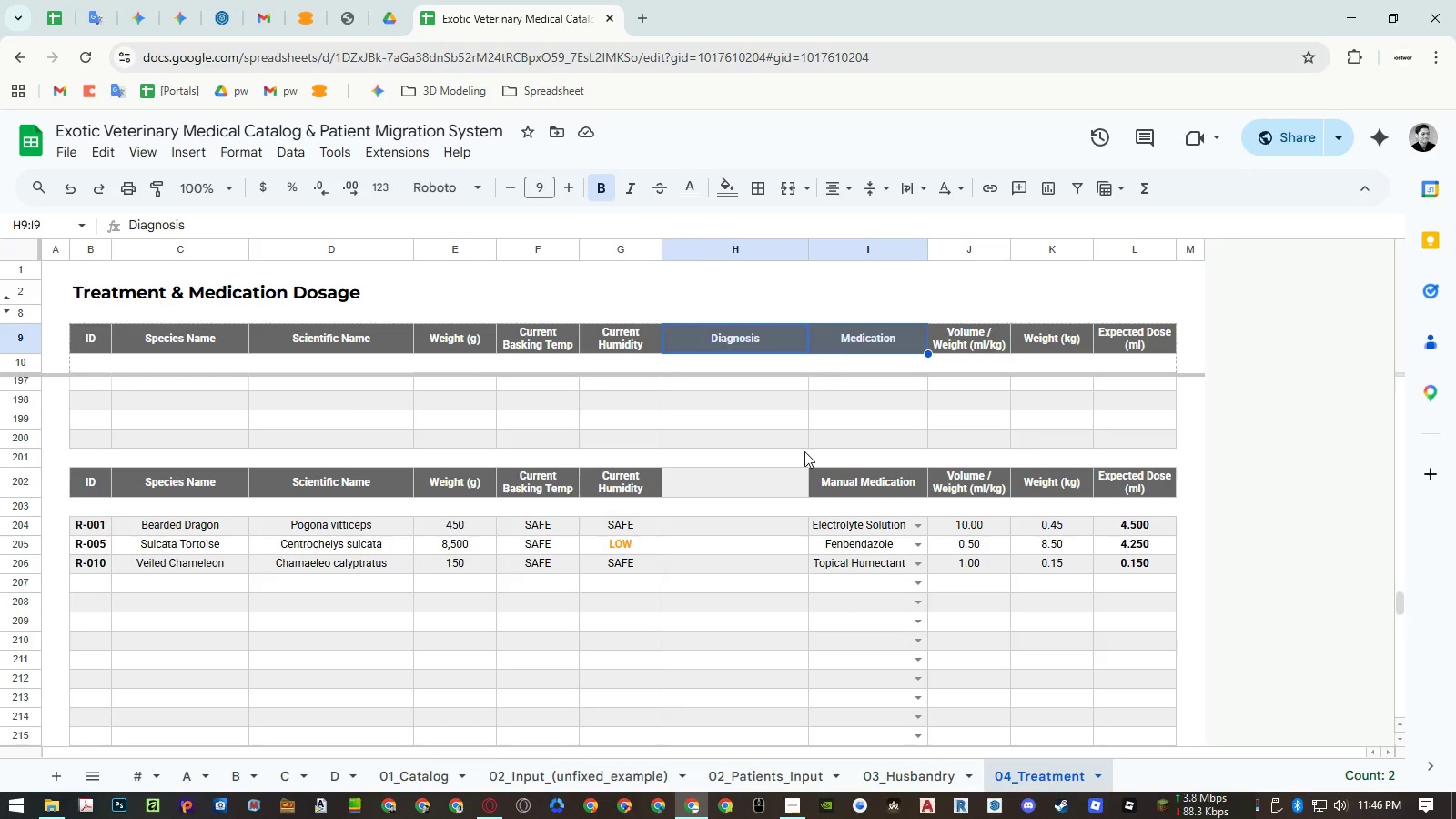 
key(Control+C)
 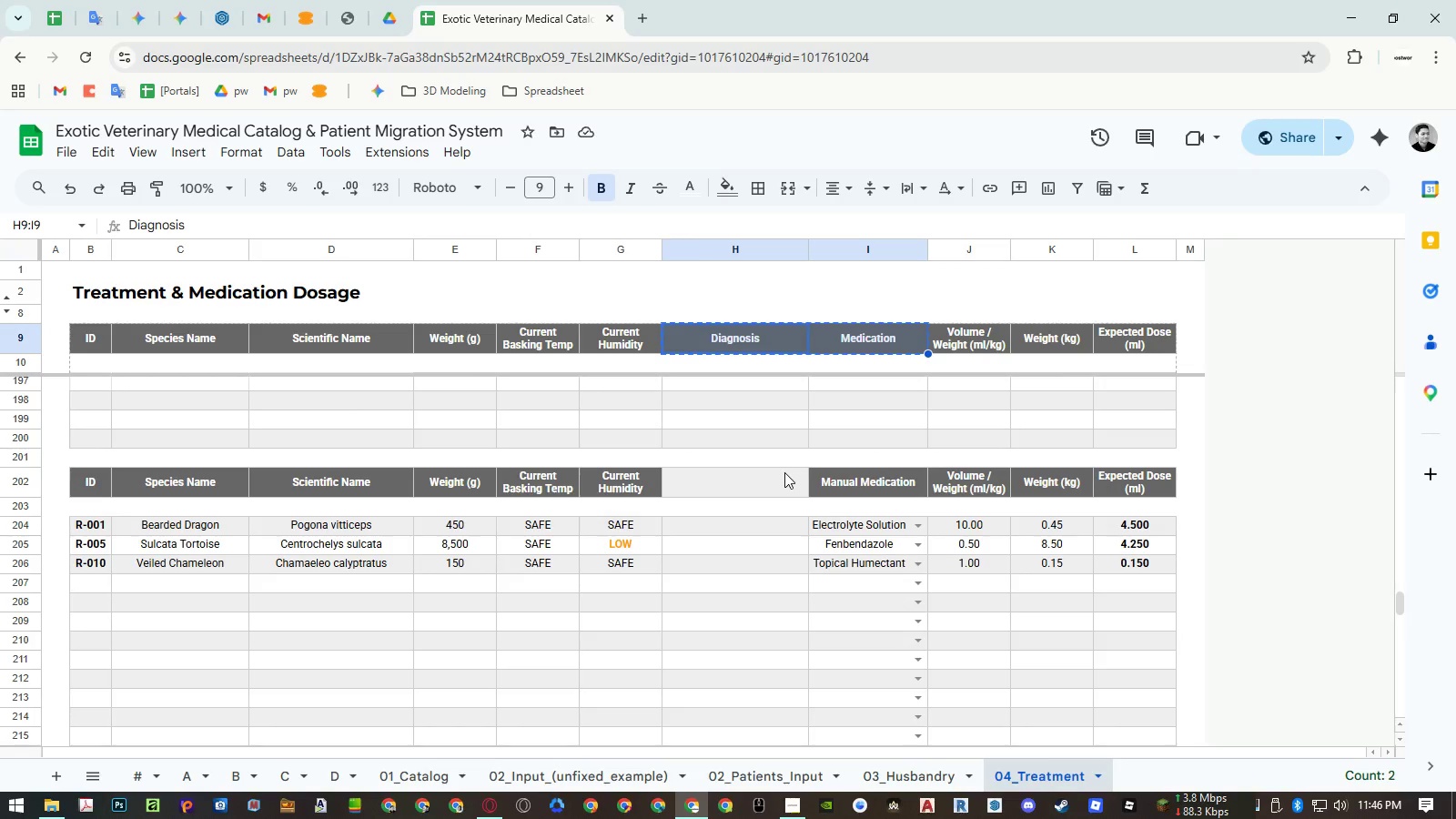 
left_click([783, 476])
 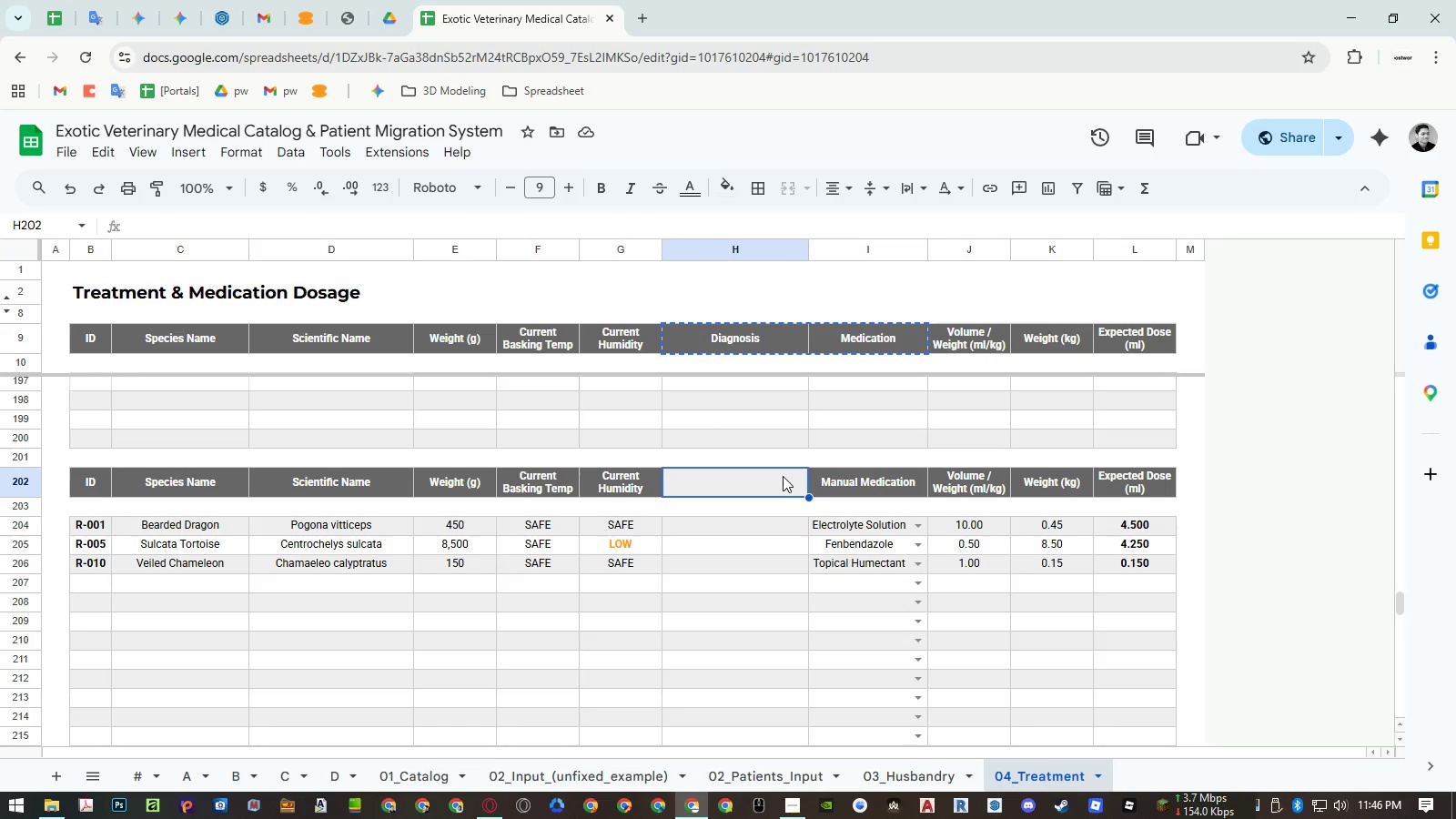 
key(Control+ControlLeft)
 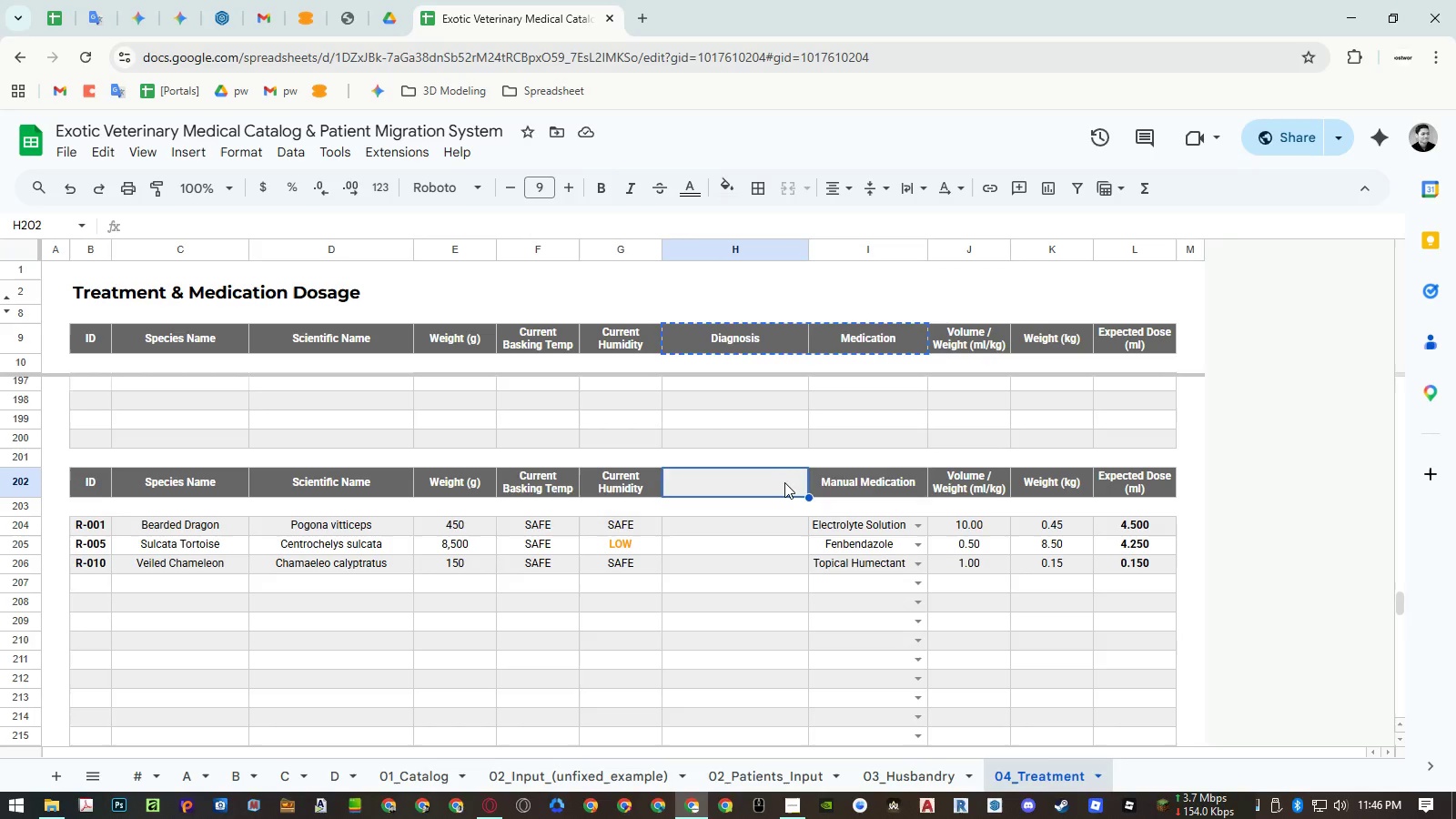 
key(Control+Shift+ShiftLeft)
 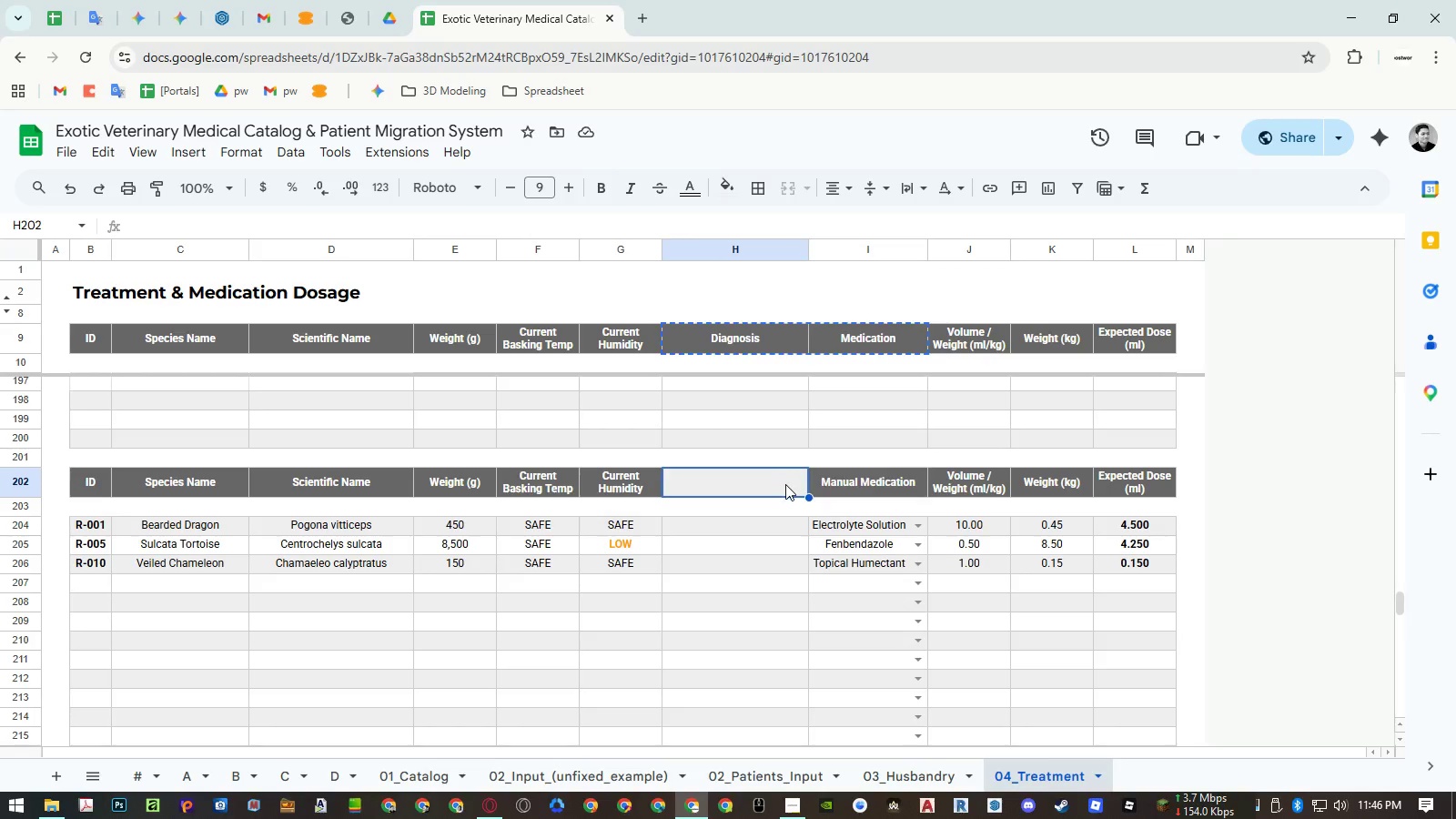 
key(Control+Shift+V)
 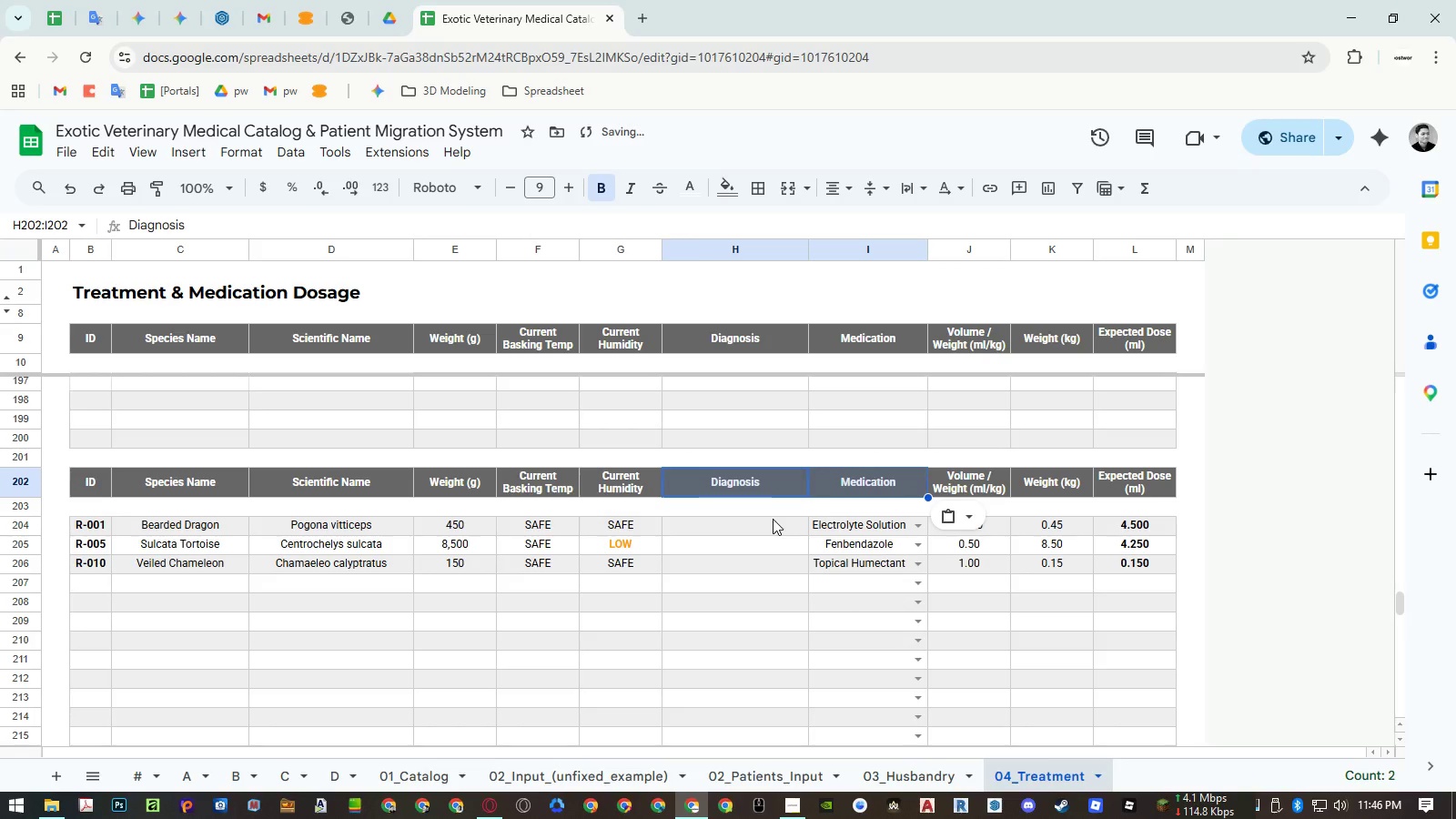 
left_click([773, 519])
 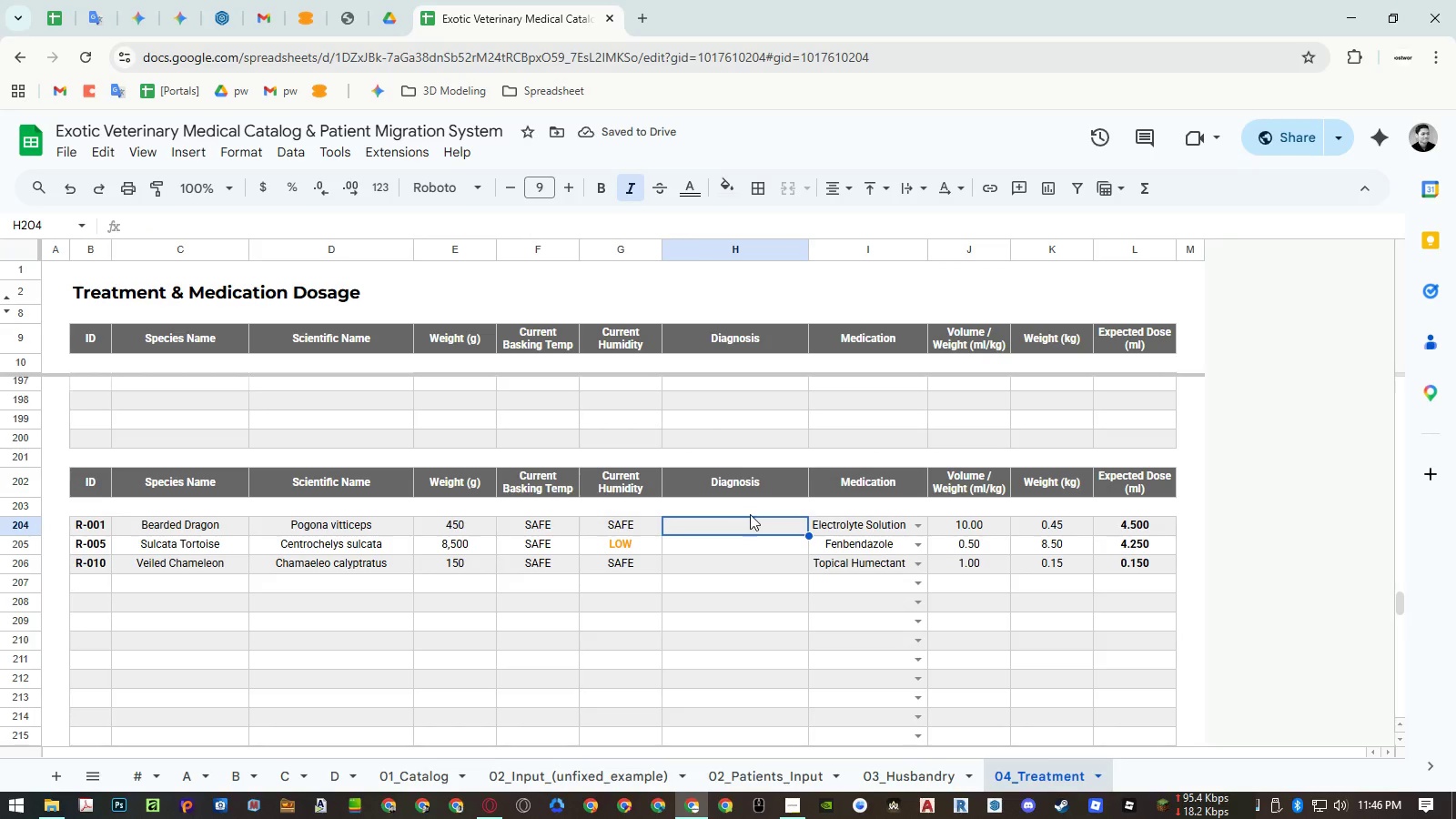 
left_click([750, 511])
 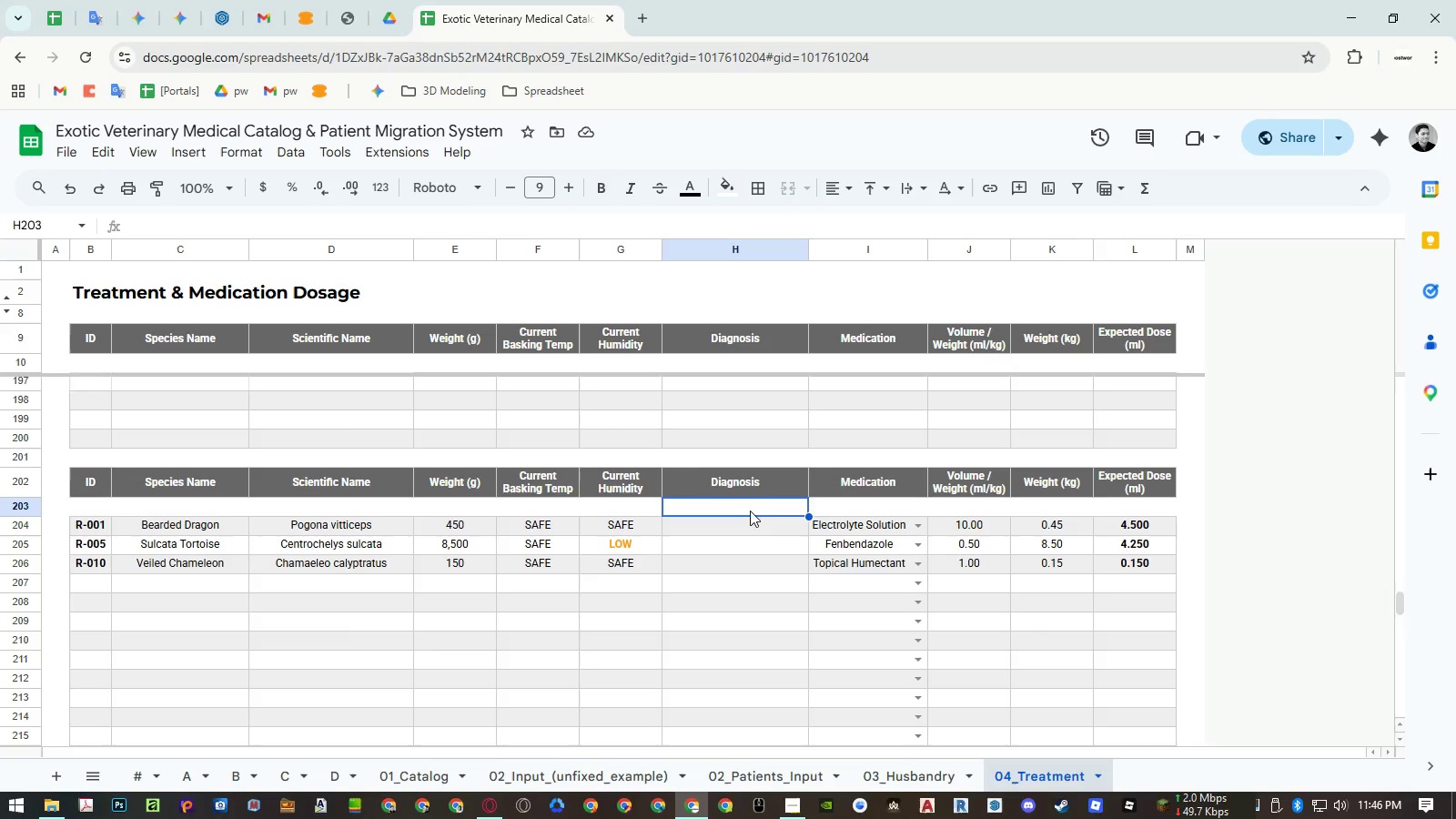 
type(=arr)
 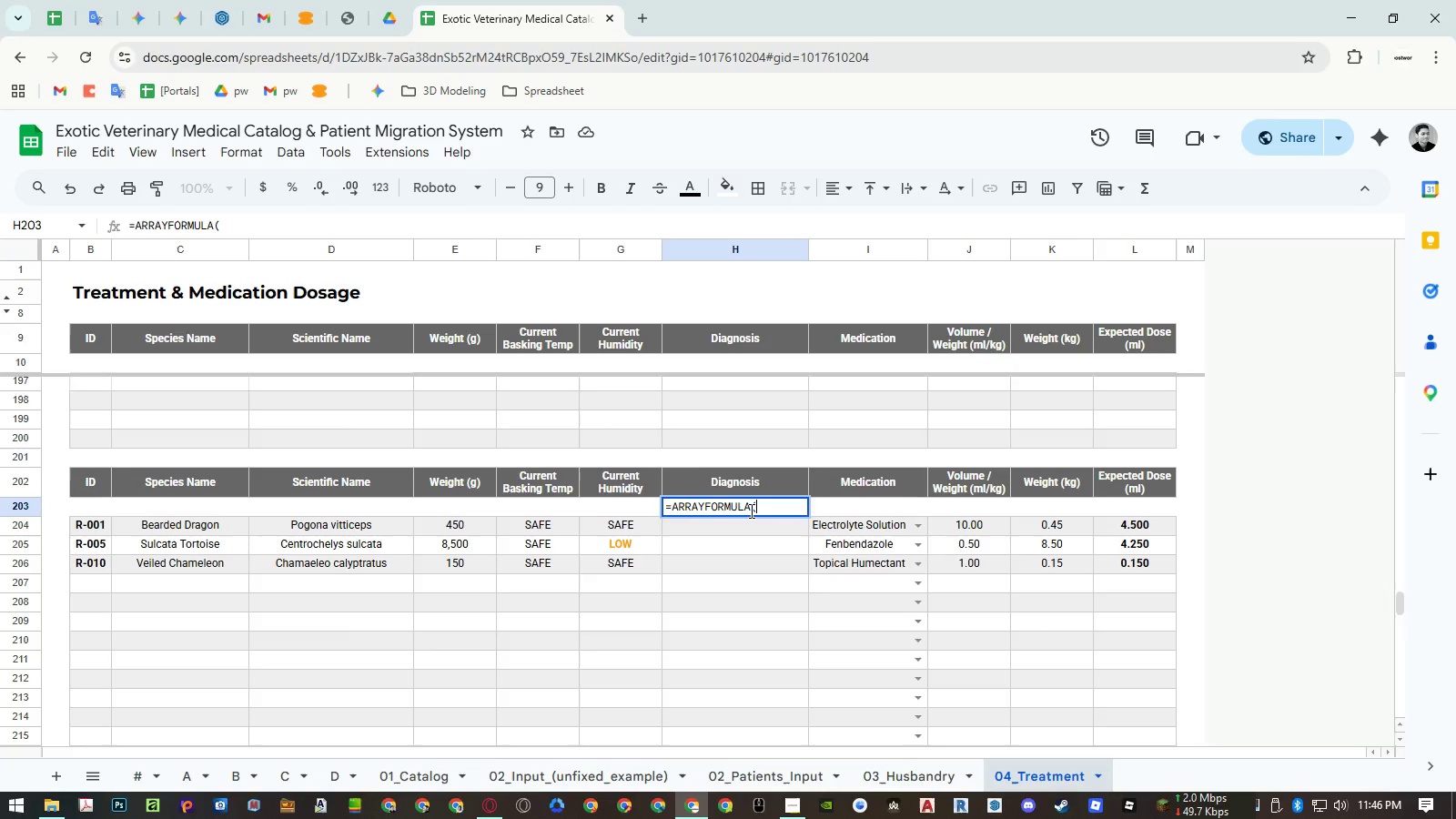 
key(Enter)
 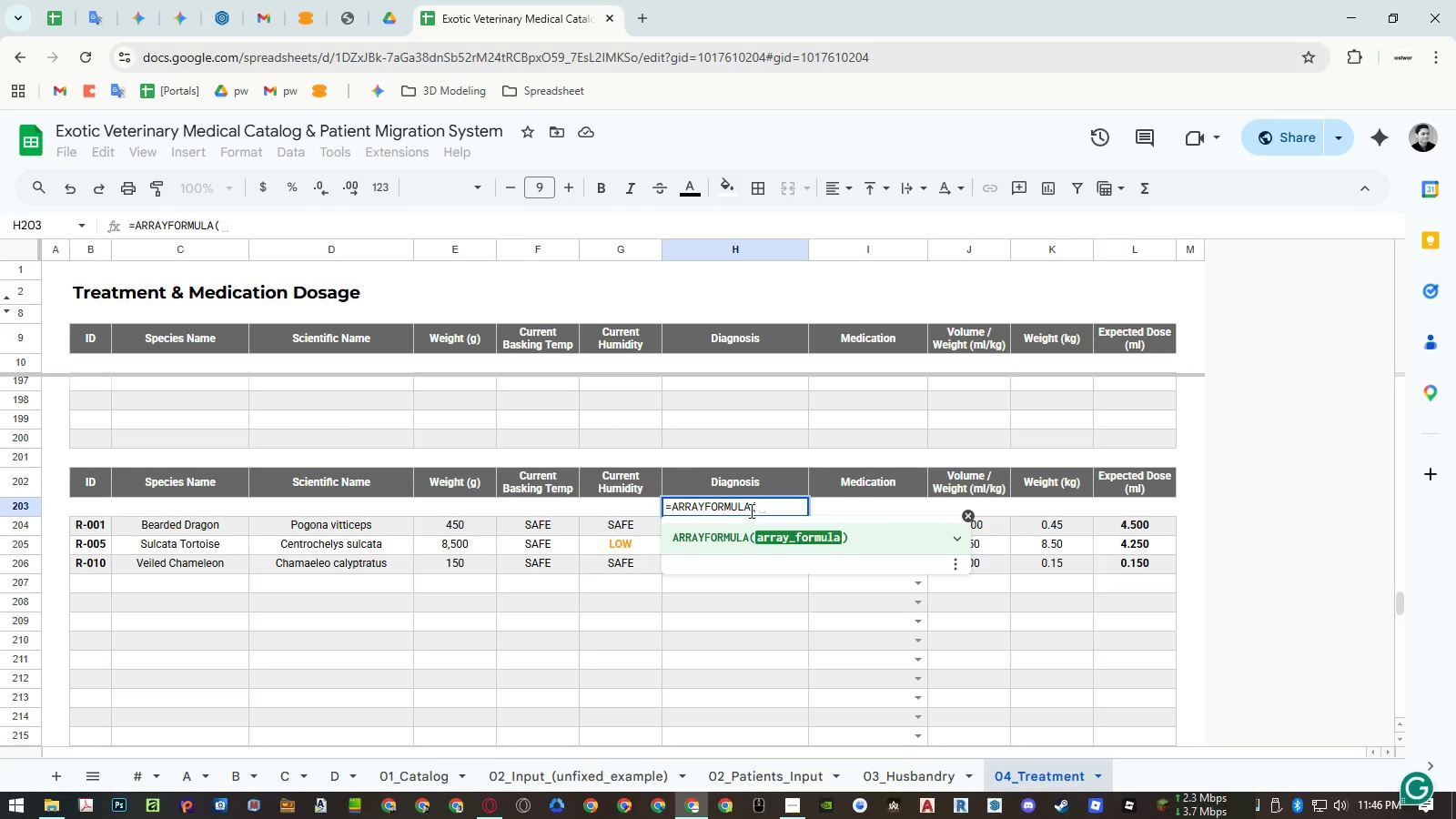 
type(if)
 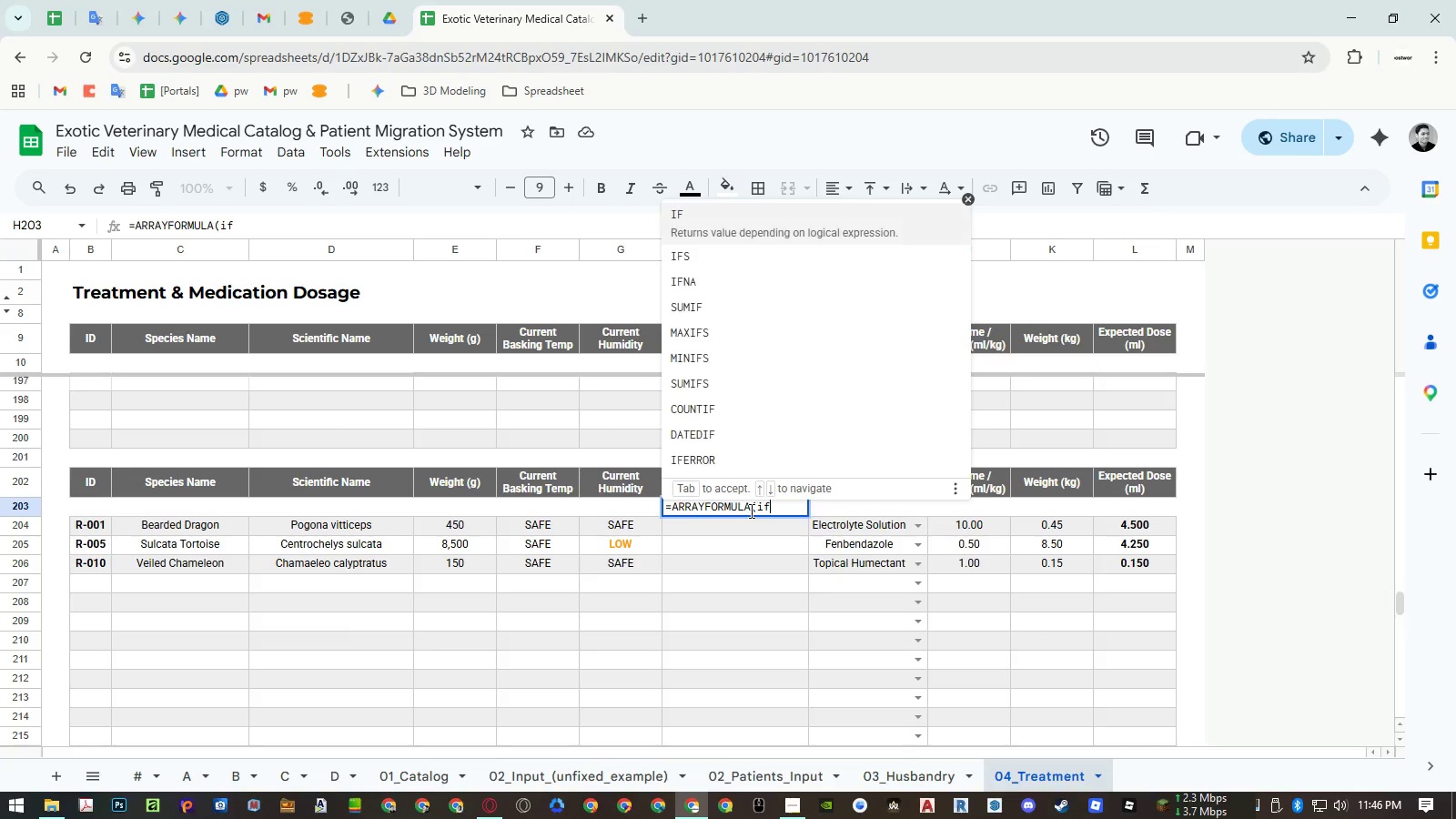 
key(Enter)
 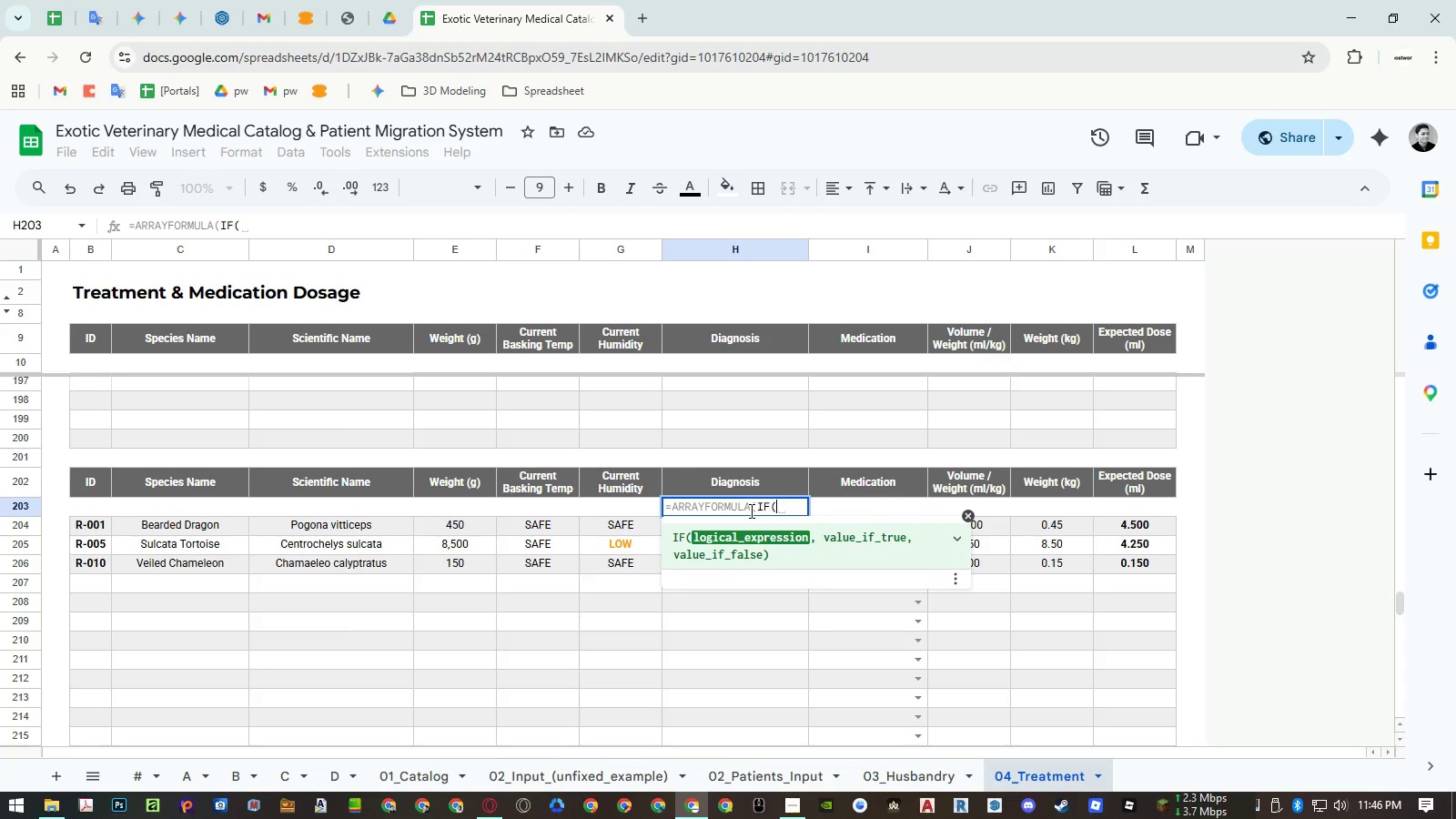 
key(Control+ArrowLeft)
 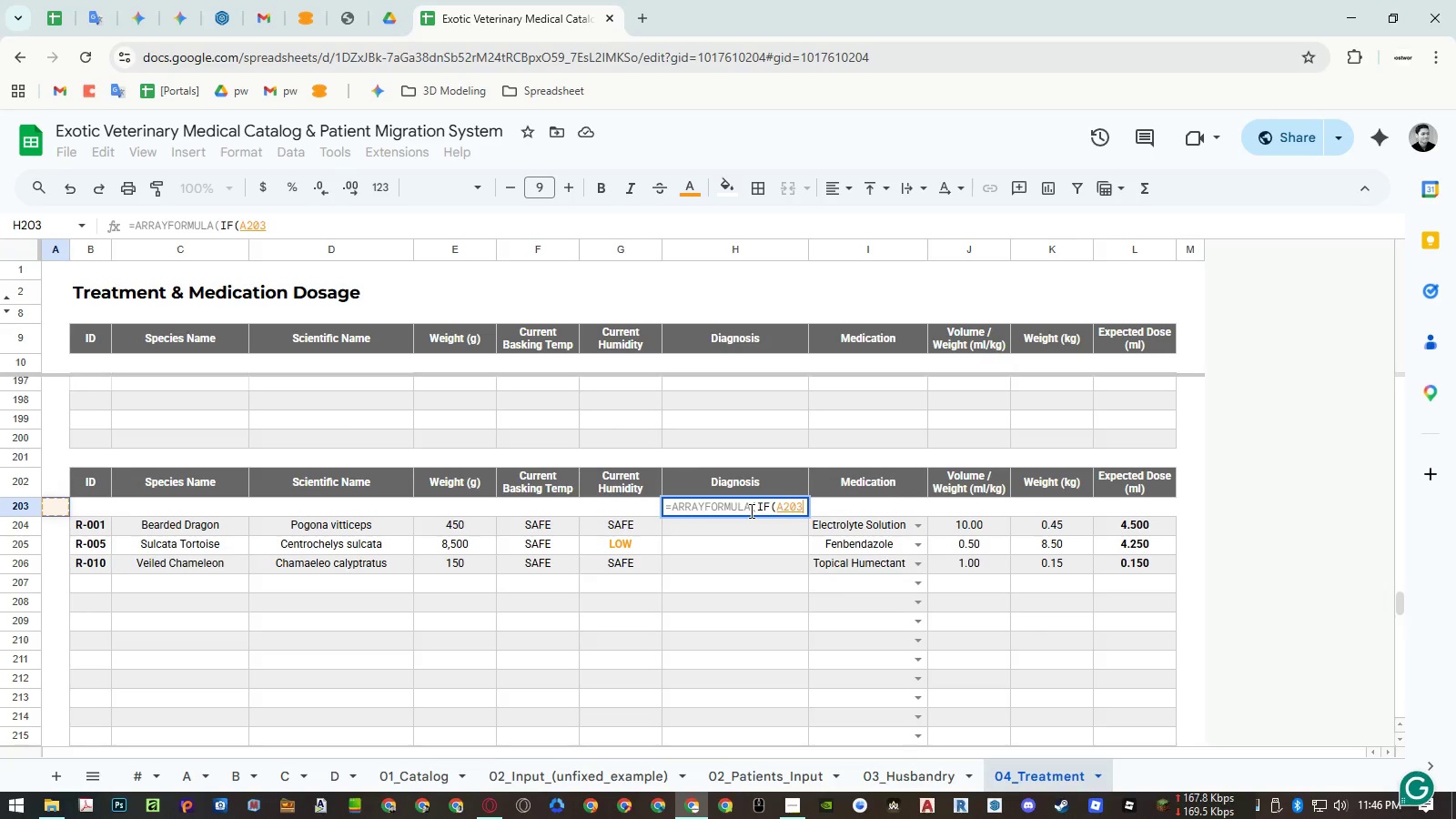 
key(ArrowRight)
 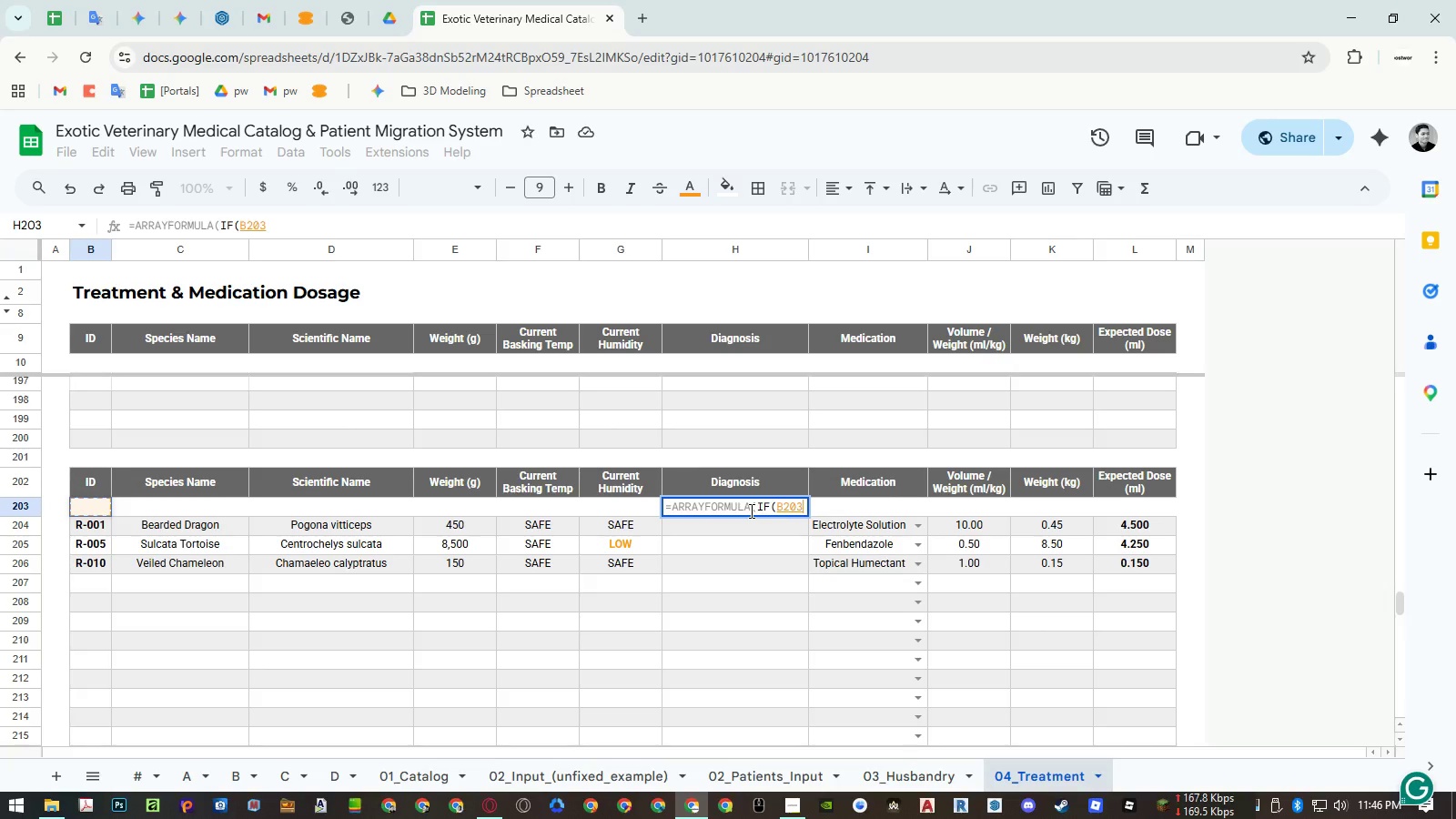 
key(Shift+ArrowDown)
 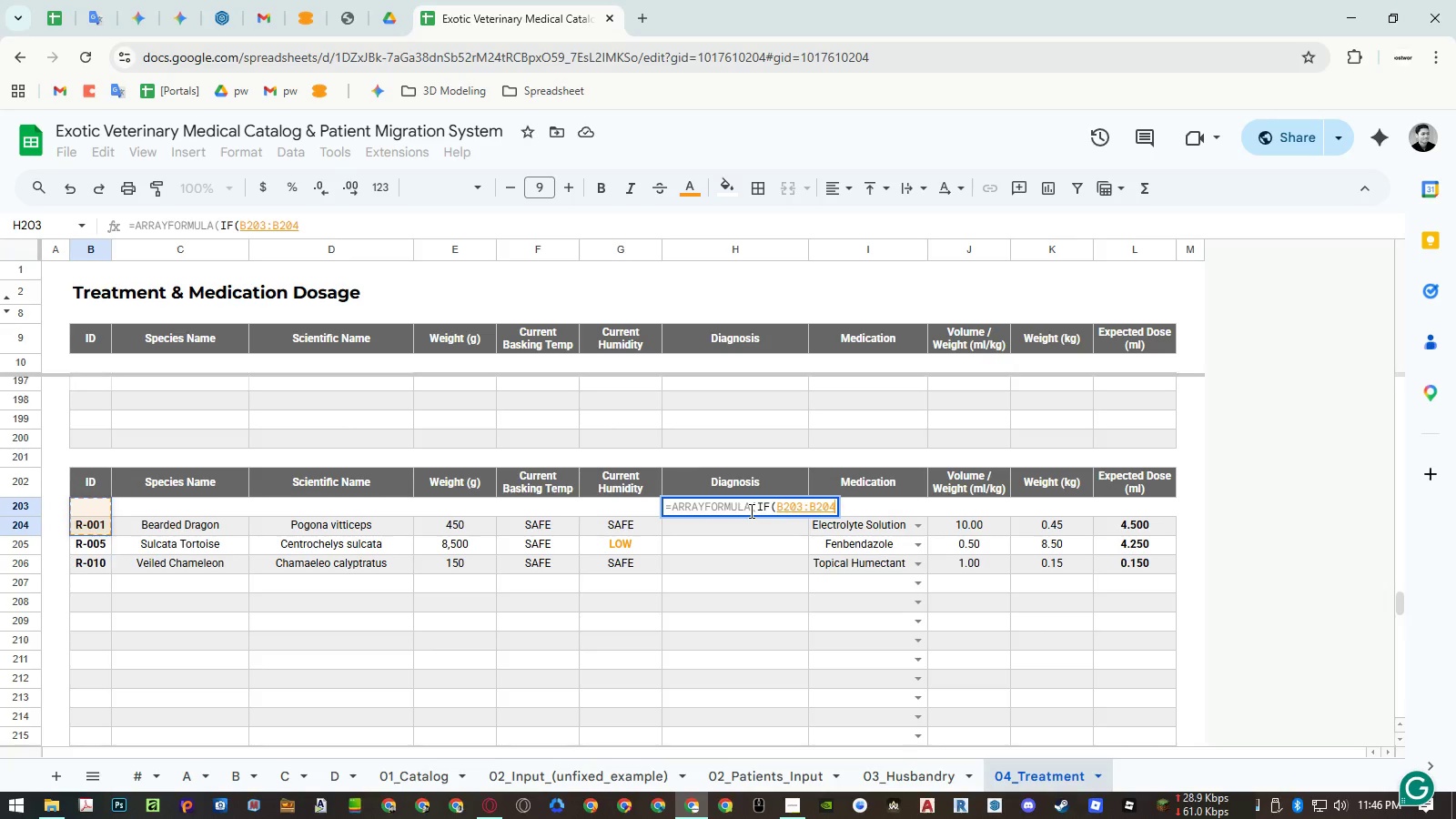 
key(Shift+ArrowDown)
 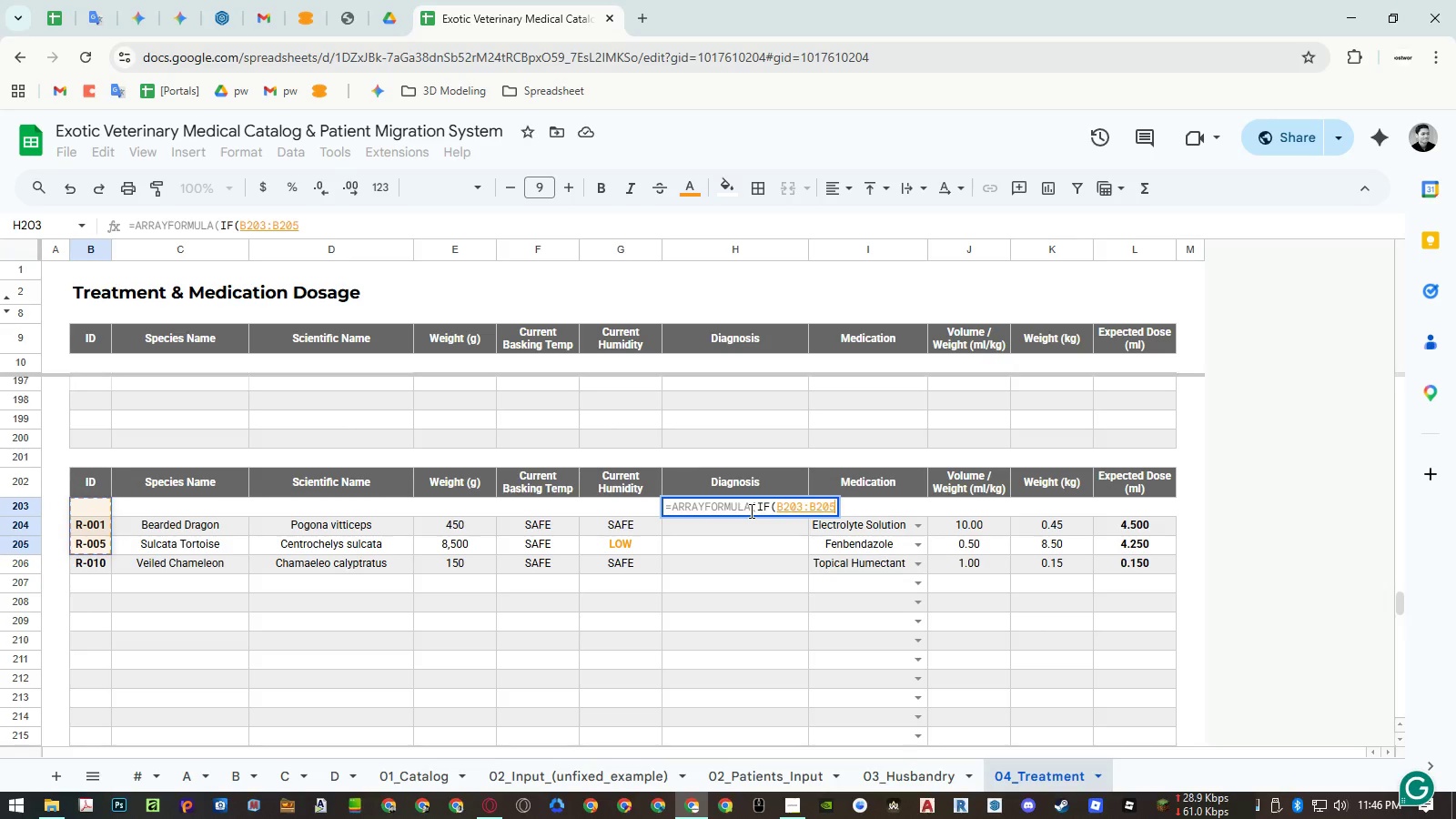 
key(Backspace)
 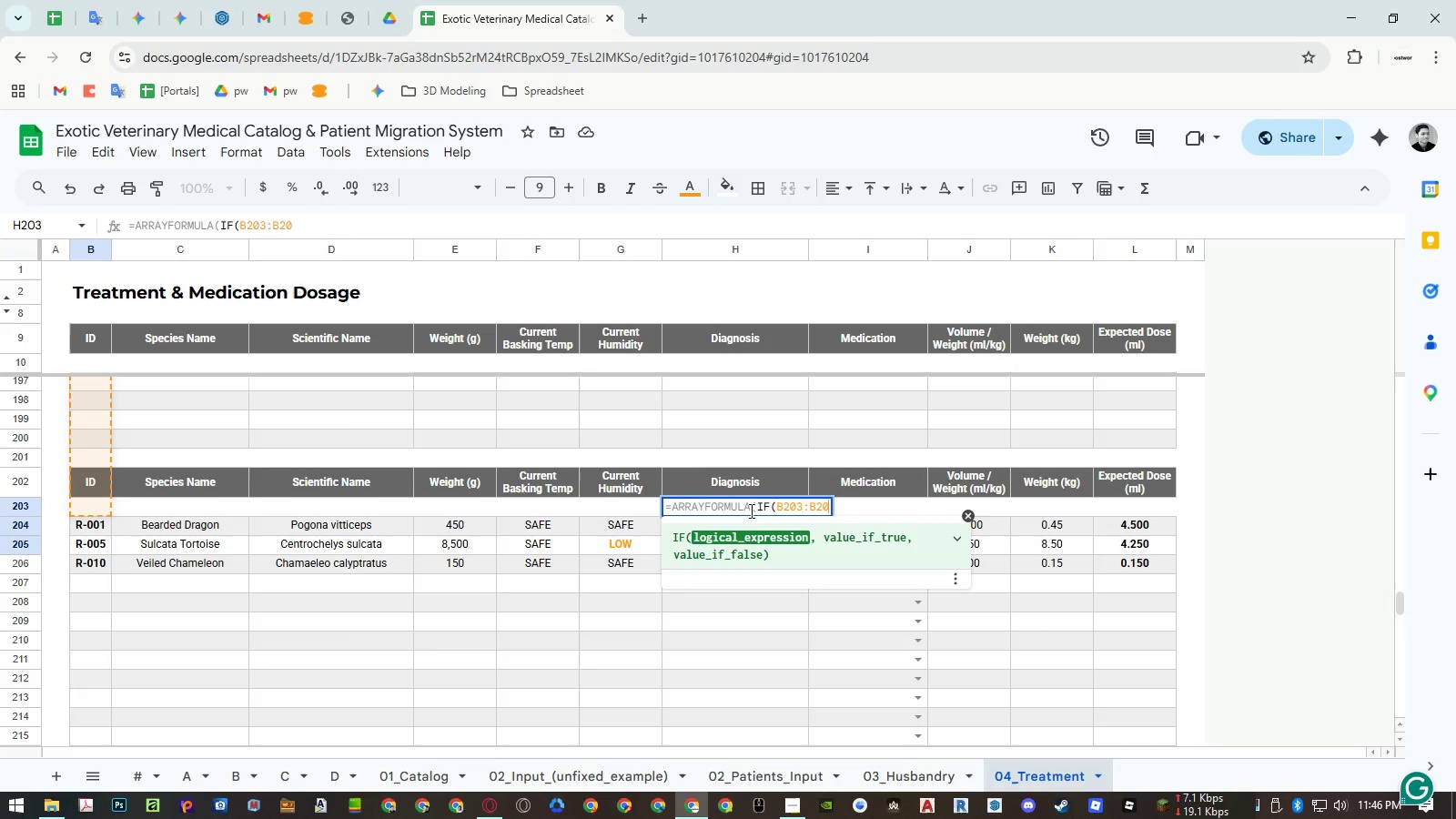 
key(Backspace)
 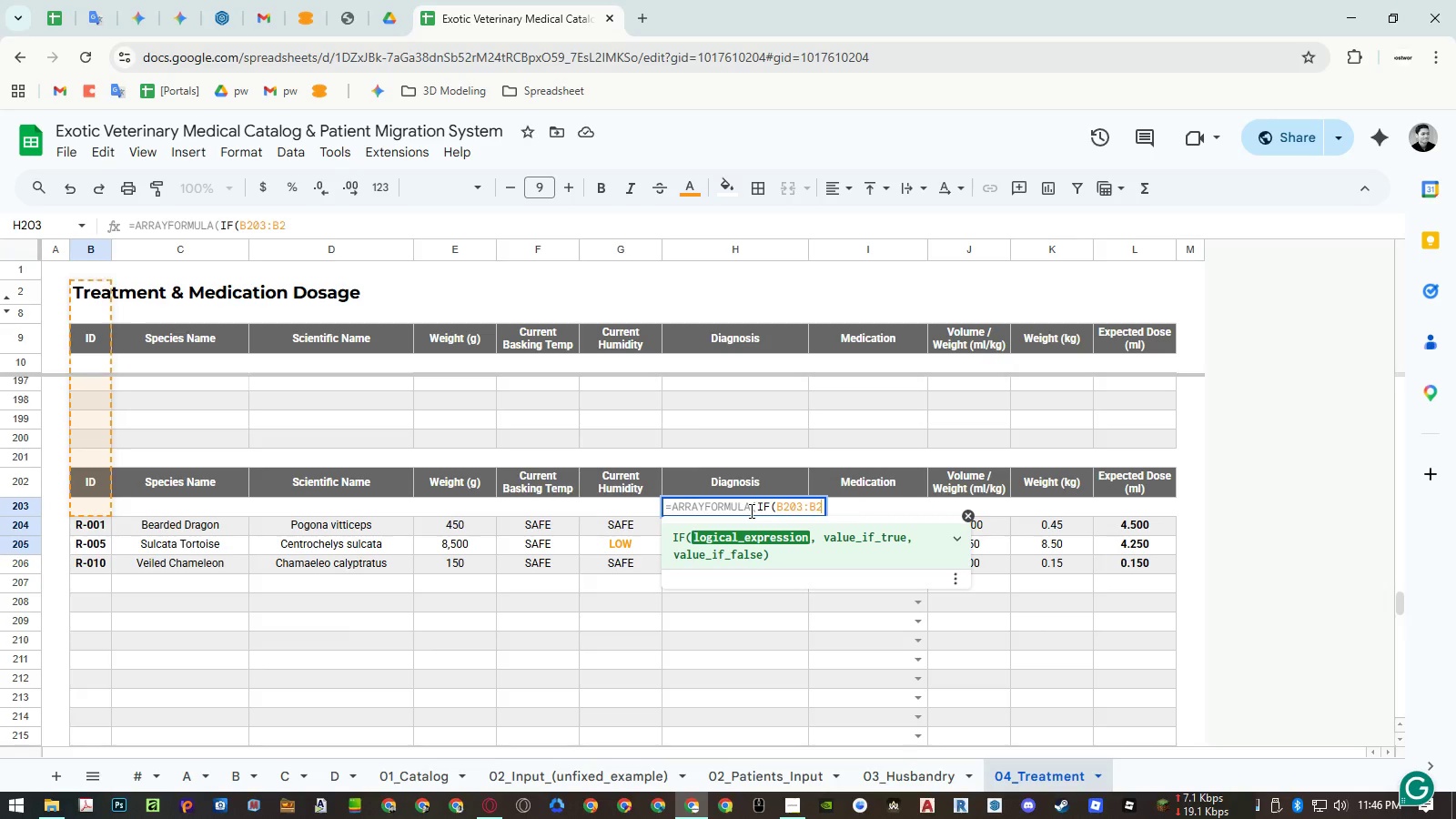 
key(Backspace)
 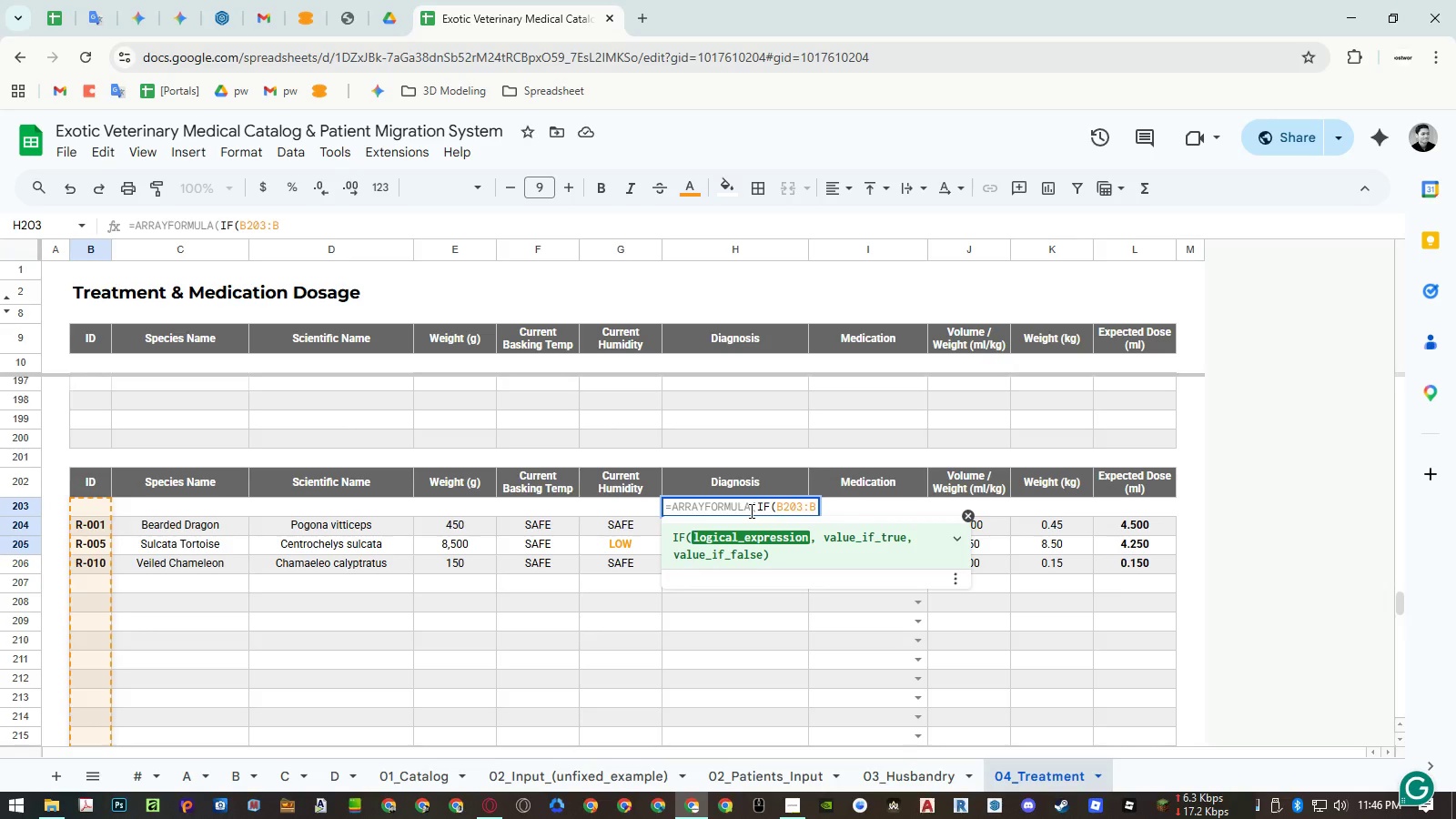 
key(Equal)
 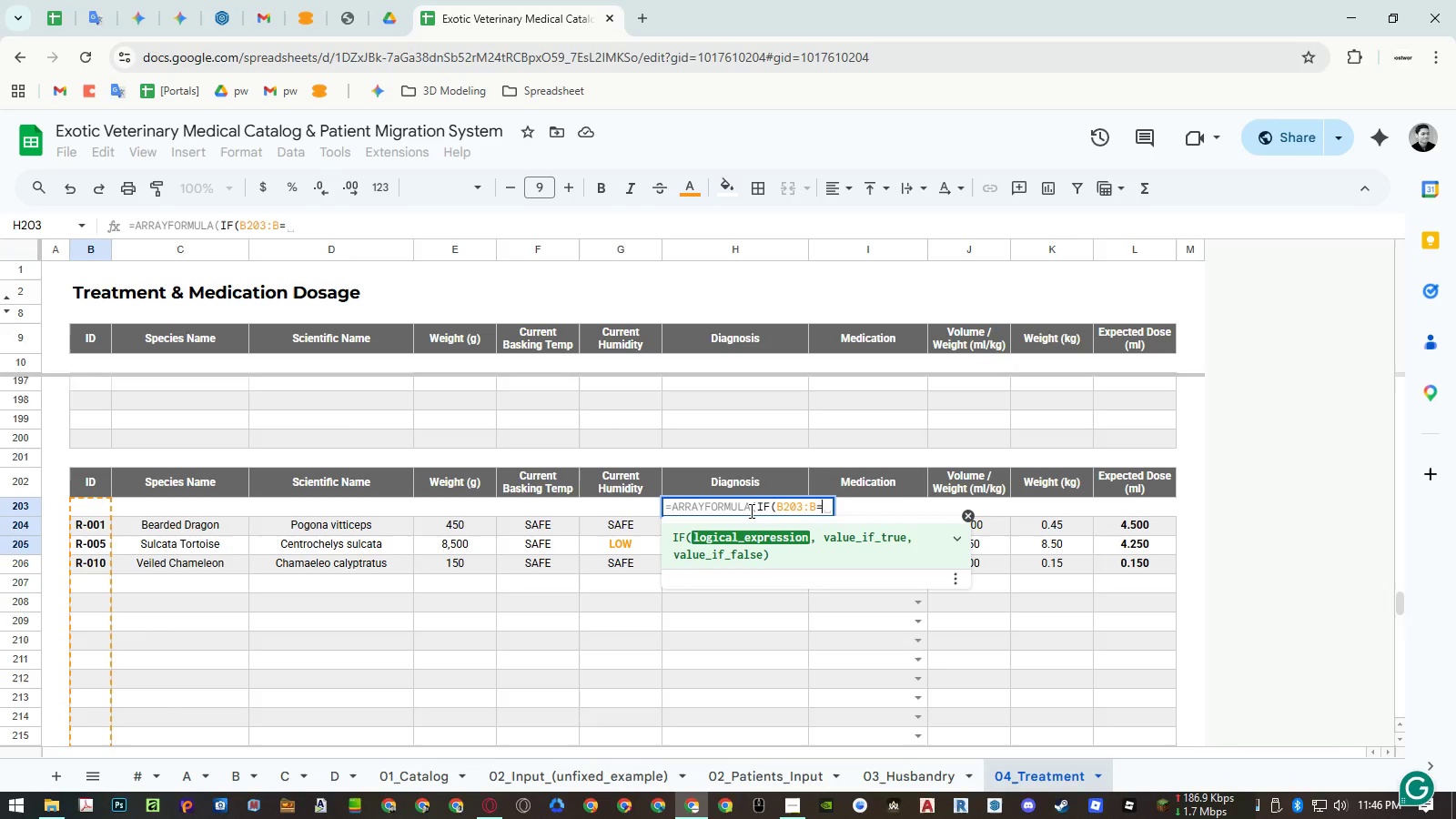 
key(Shift+Quote)
 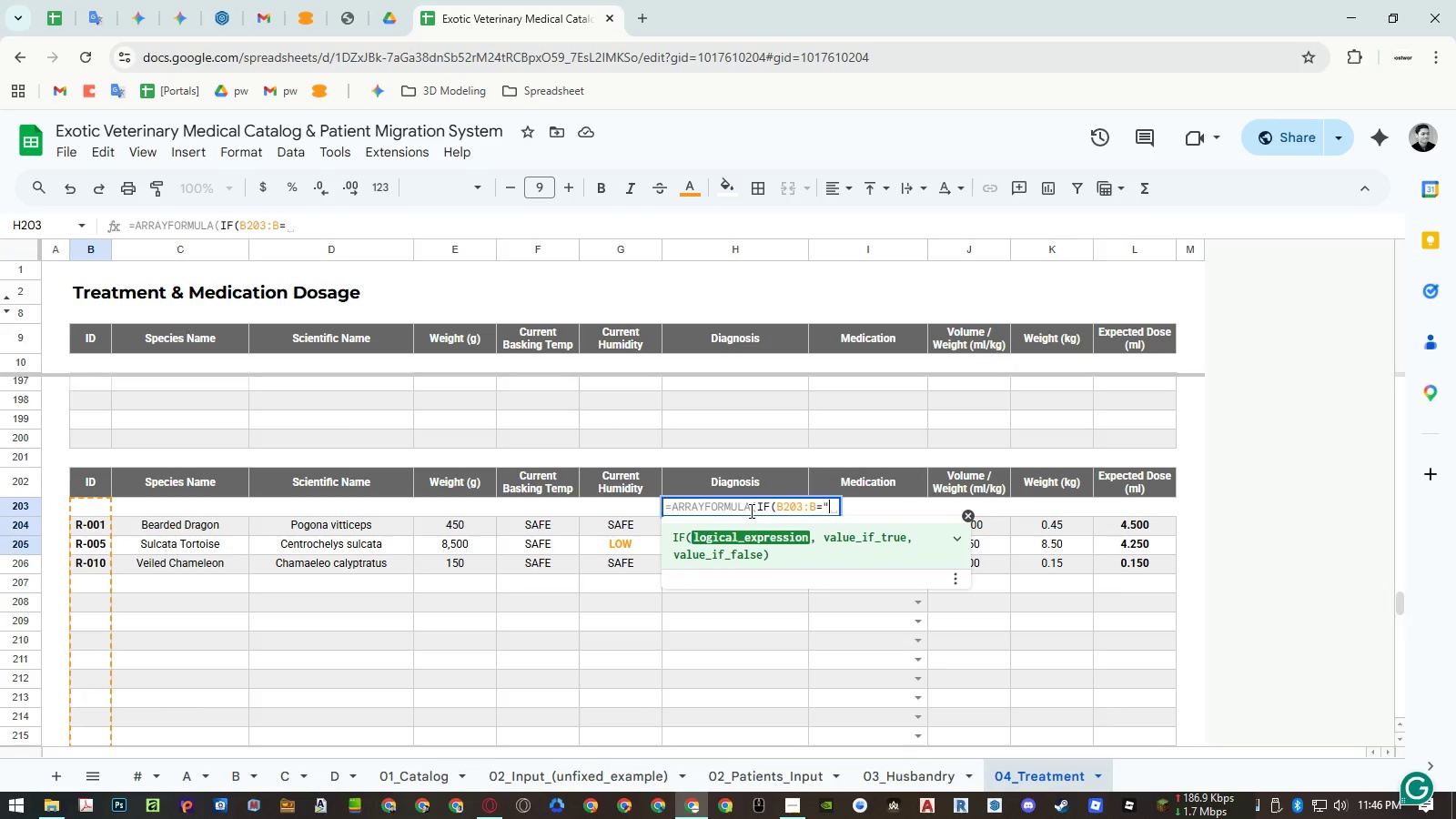 
key(Shift+Quote)
 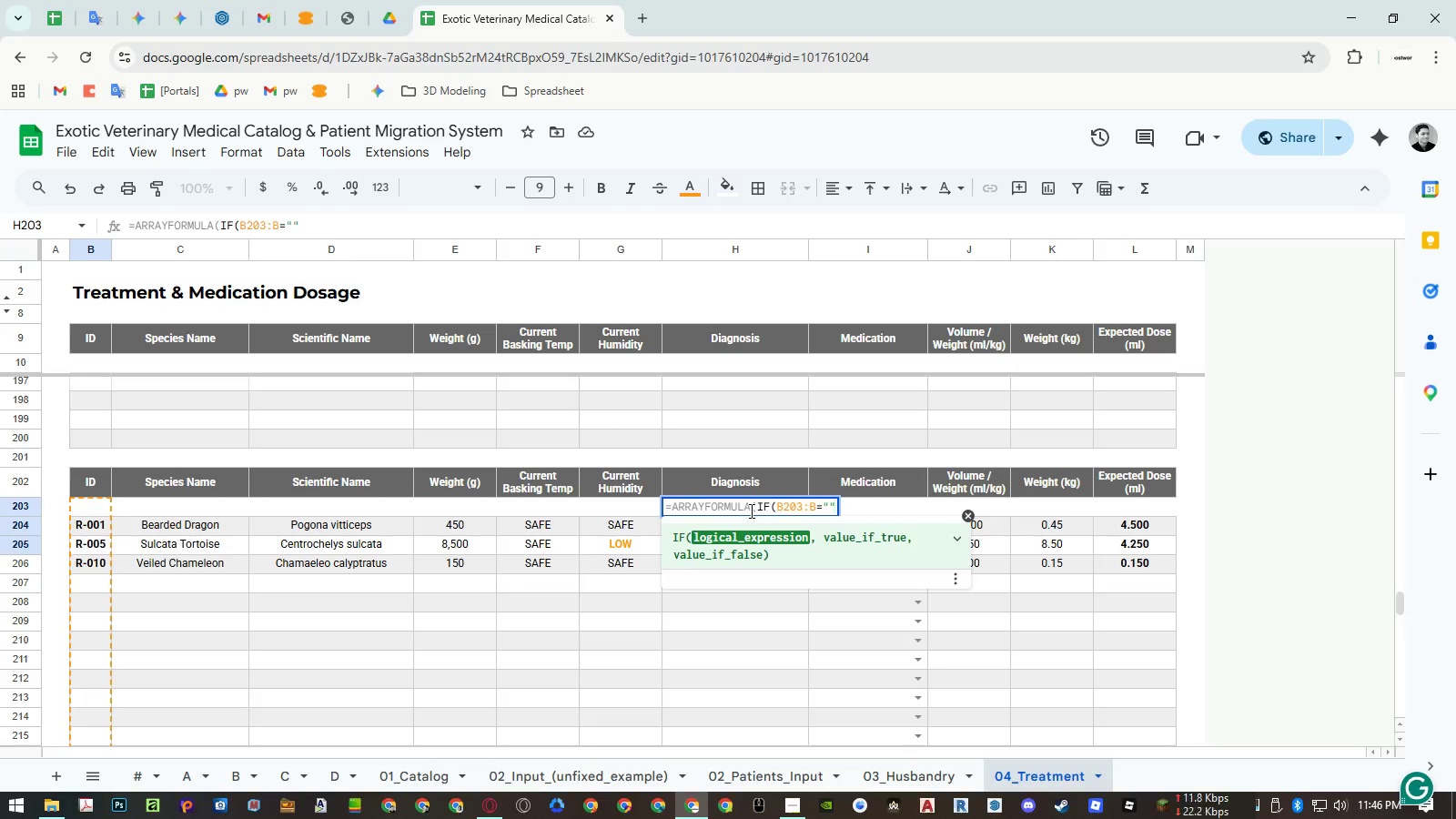 
key(Comma)
 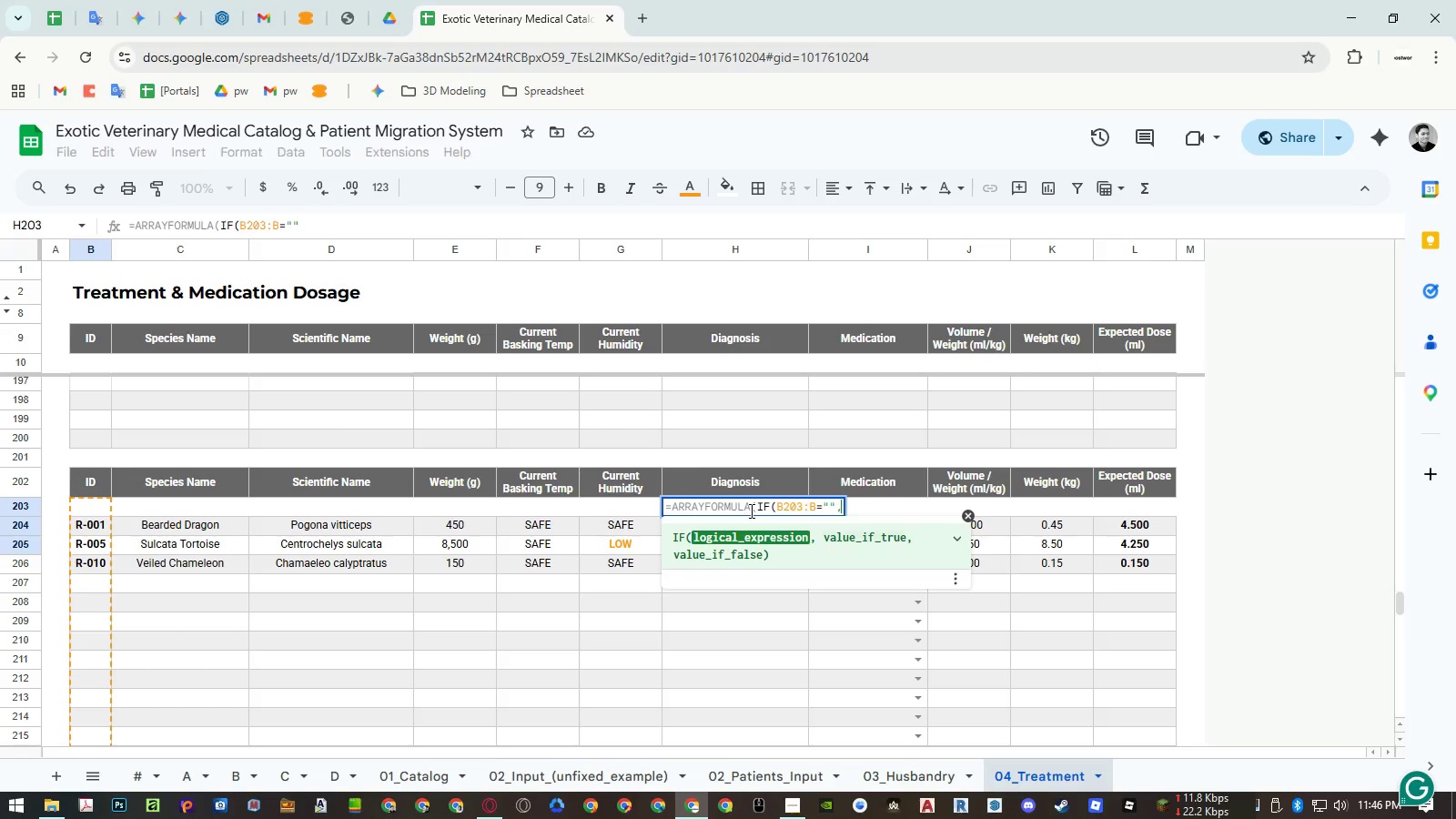 
key(Comma)
 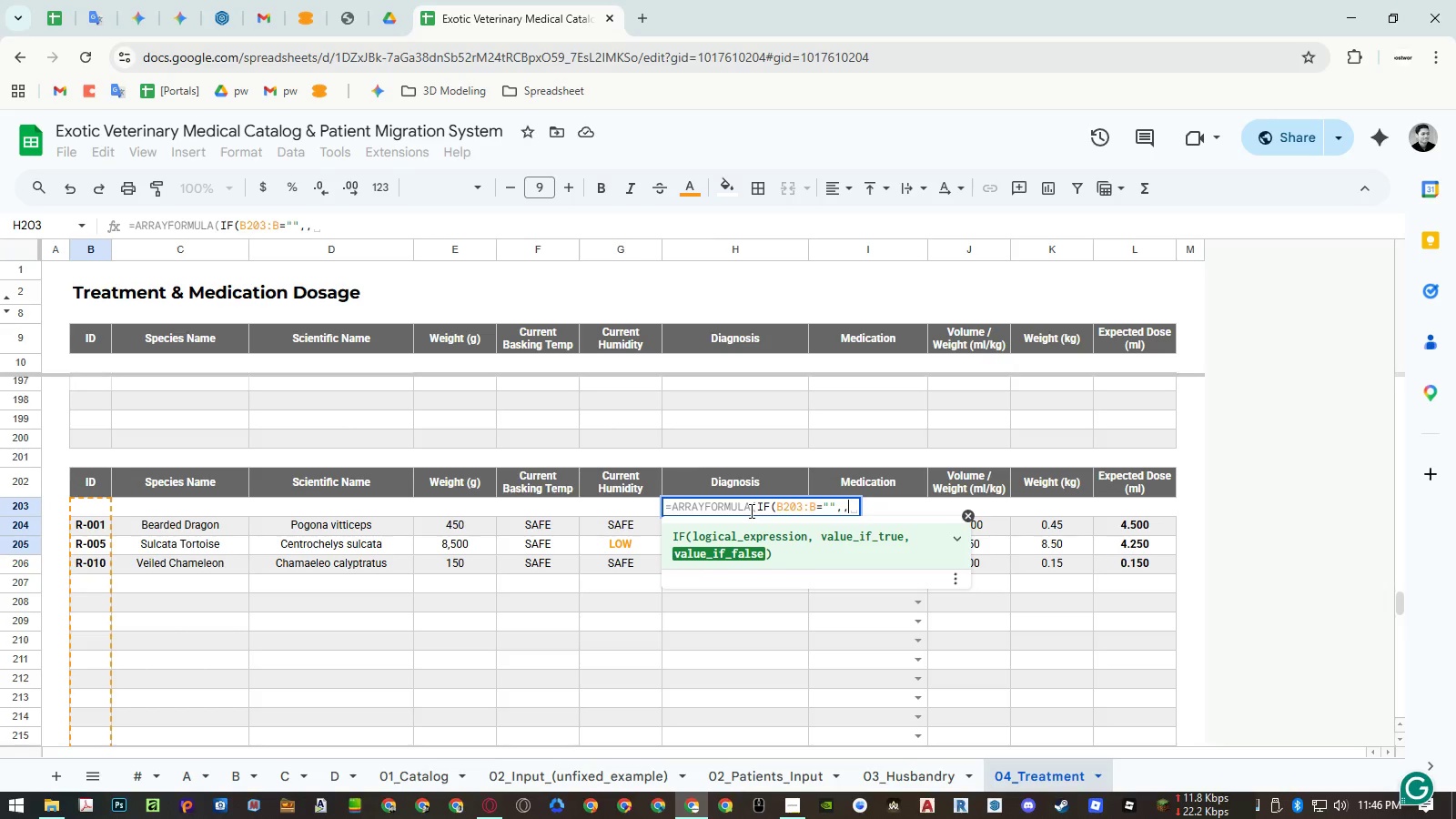 
key(Control+ControlLeft)
 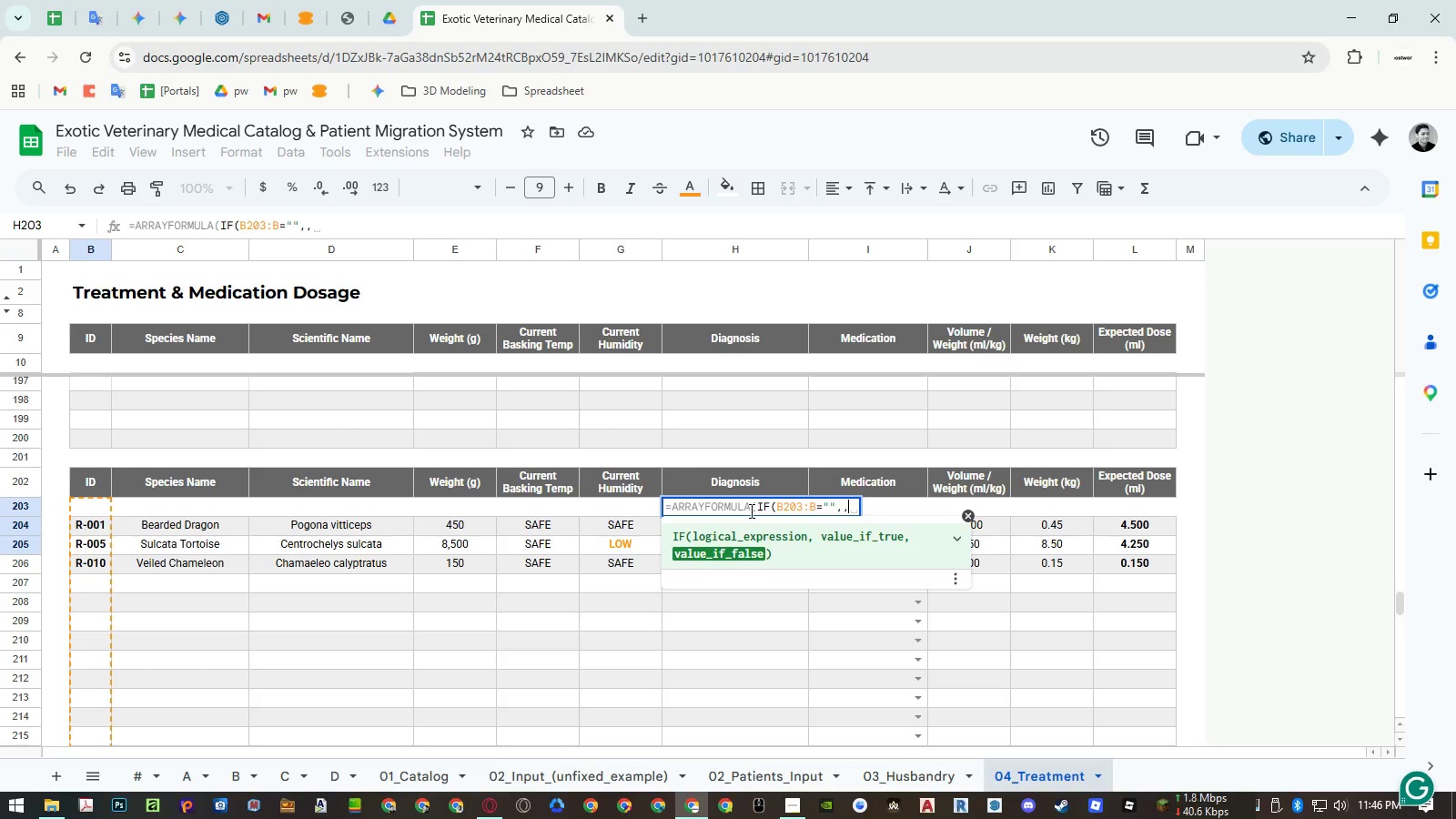 
key(Control+Enter)
 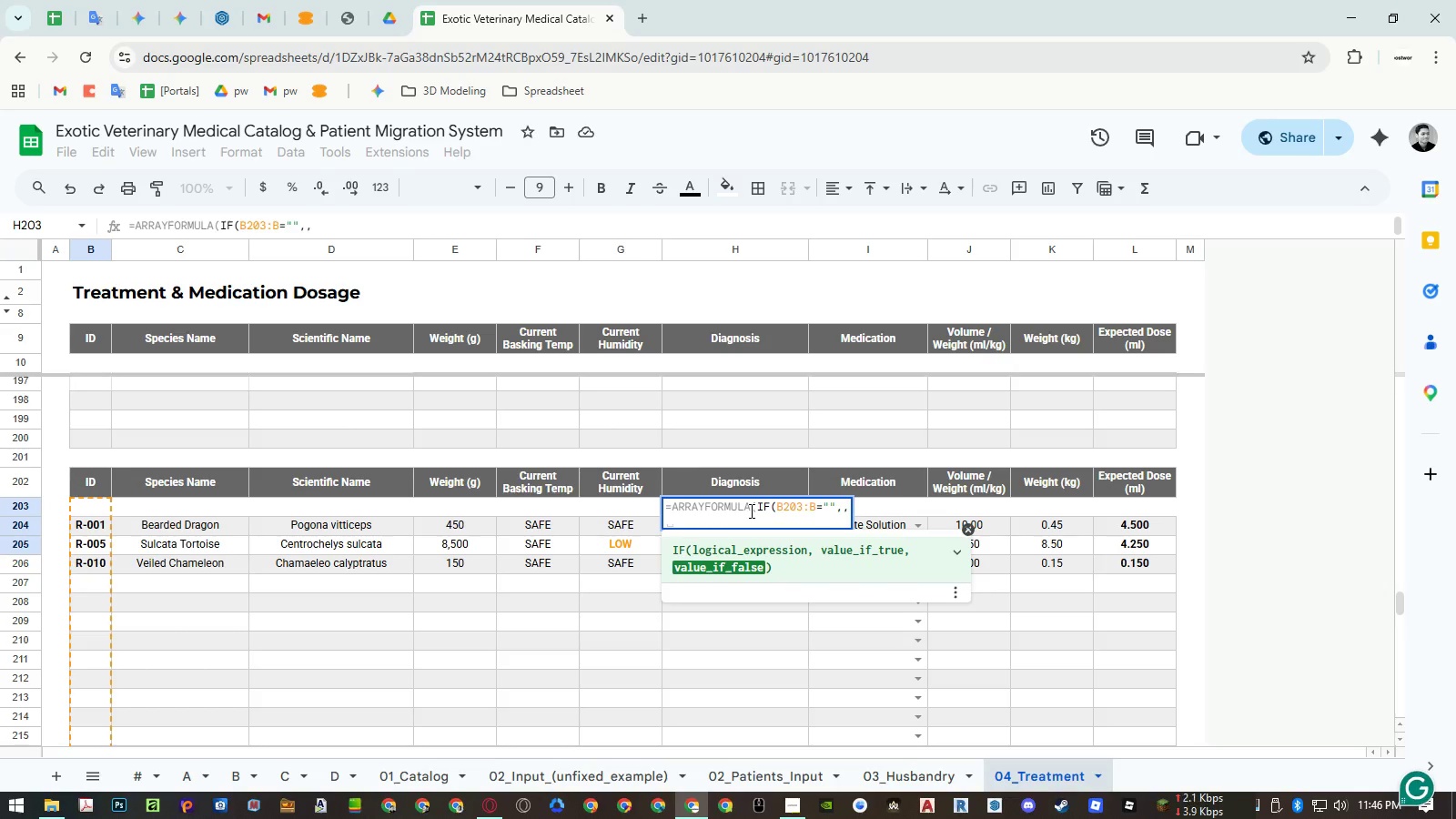 
wait(9.92)
 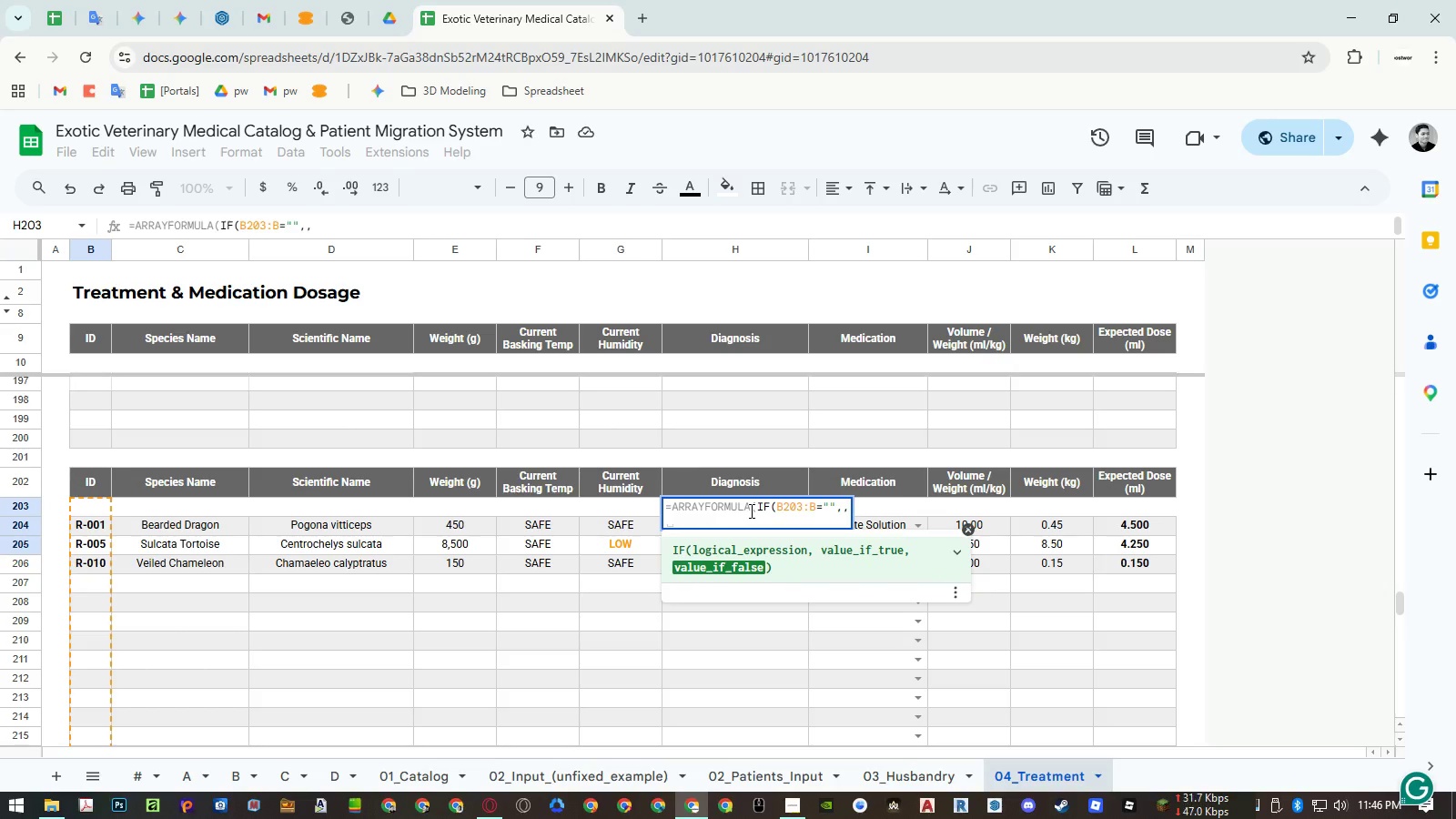 
type("Manual Diagnosis")))
 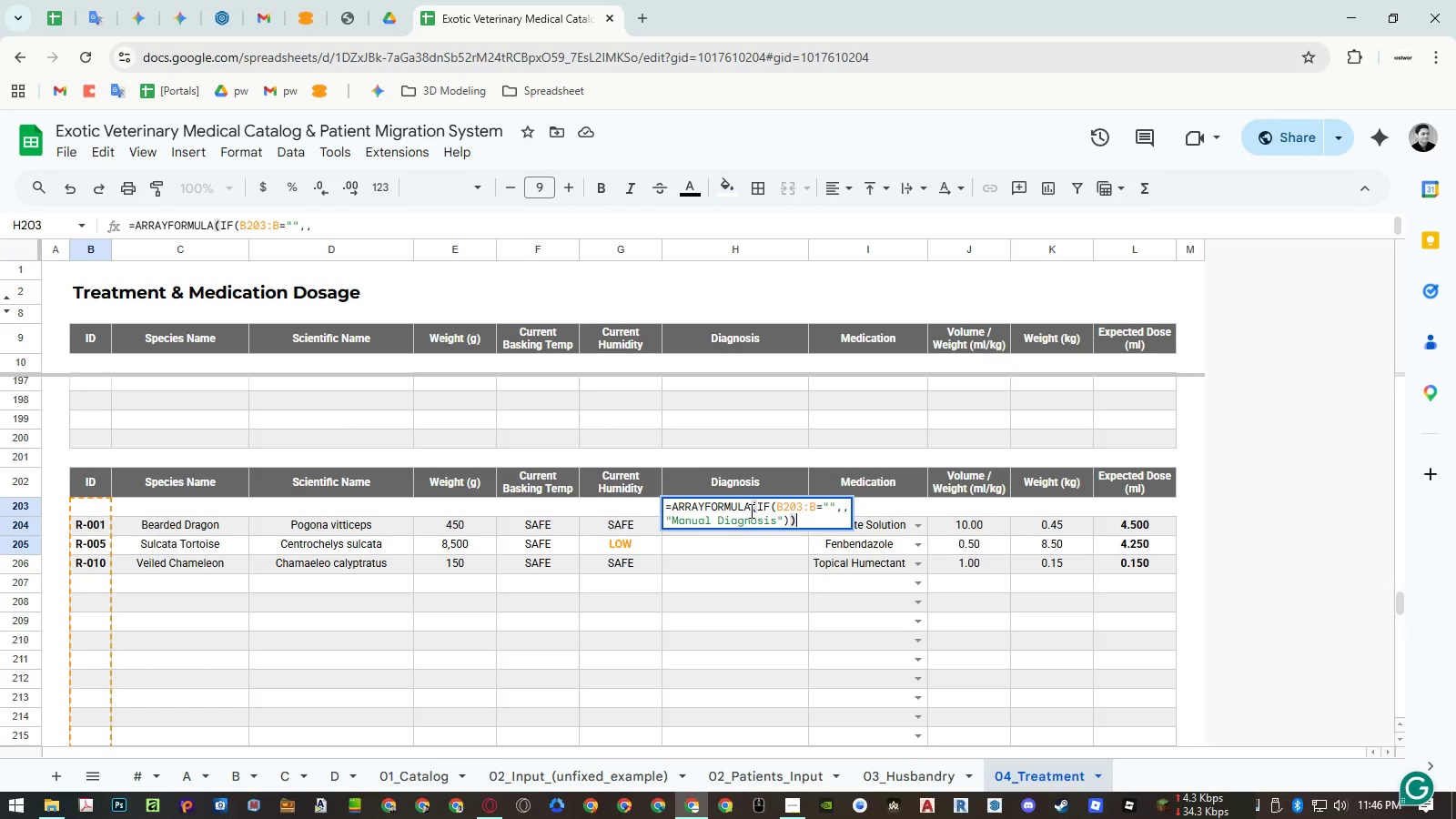 
key(Enter)
 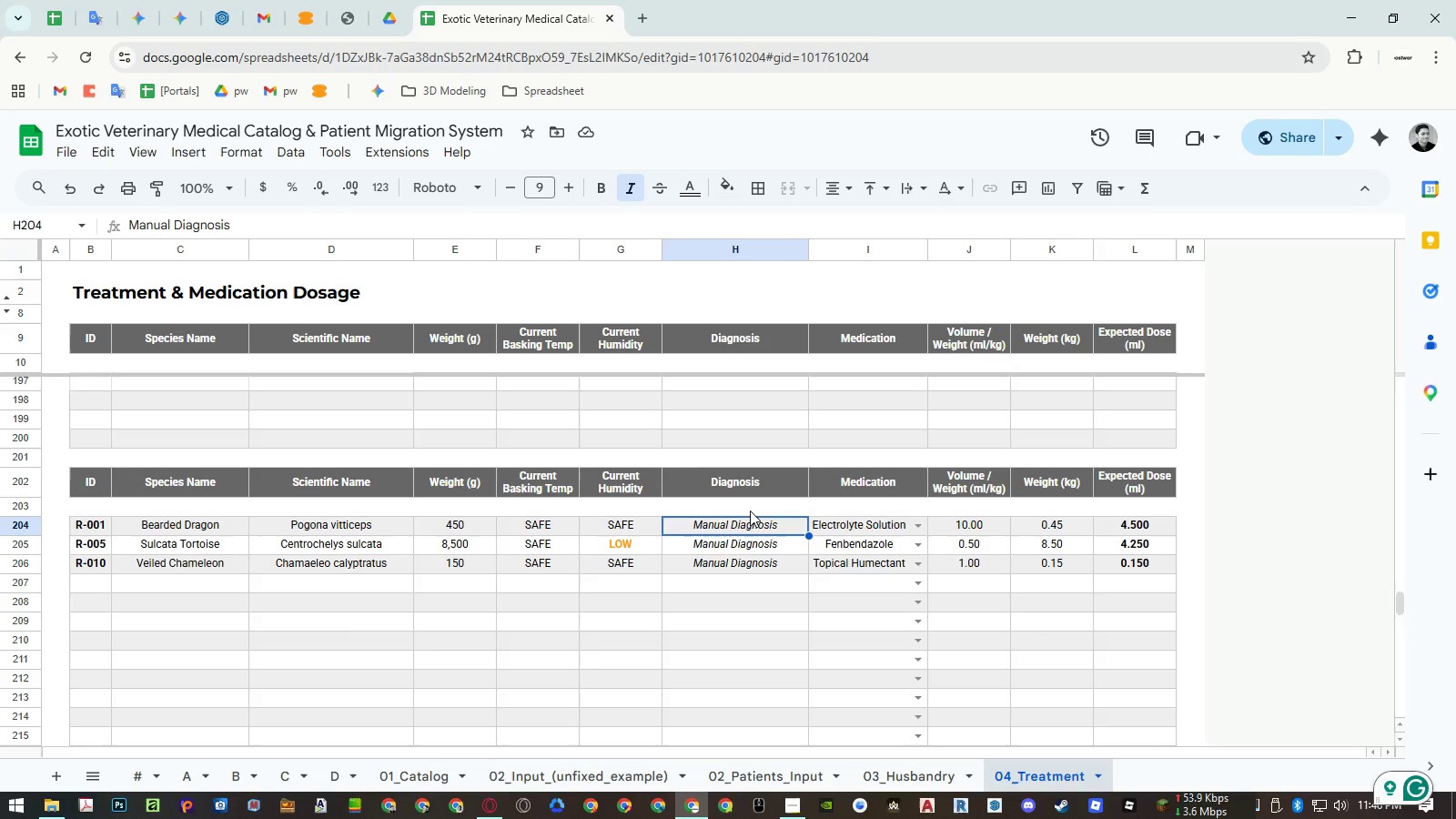 
wait(22.38)
 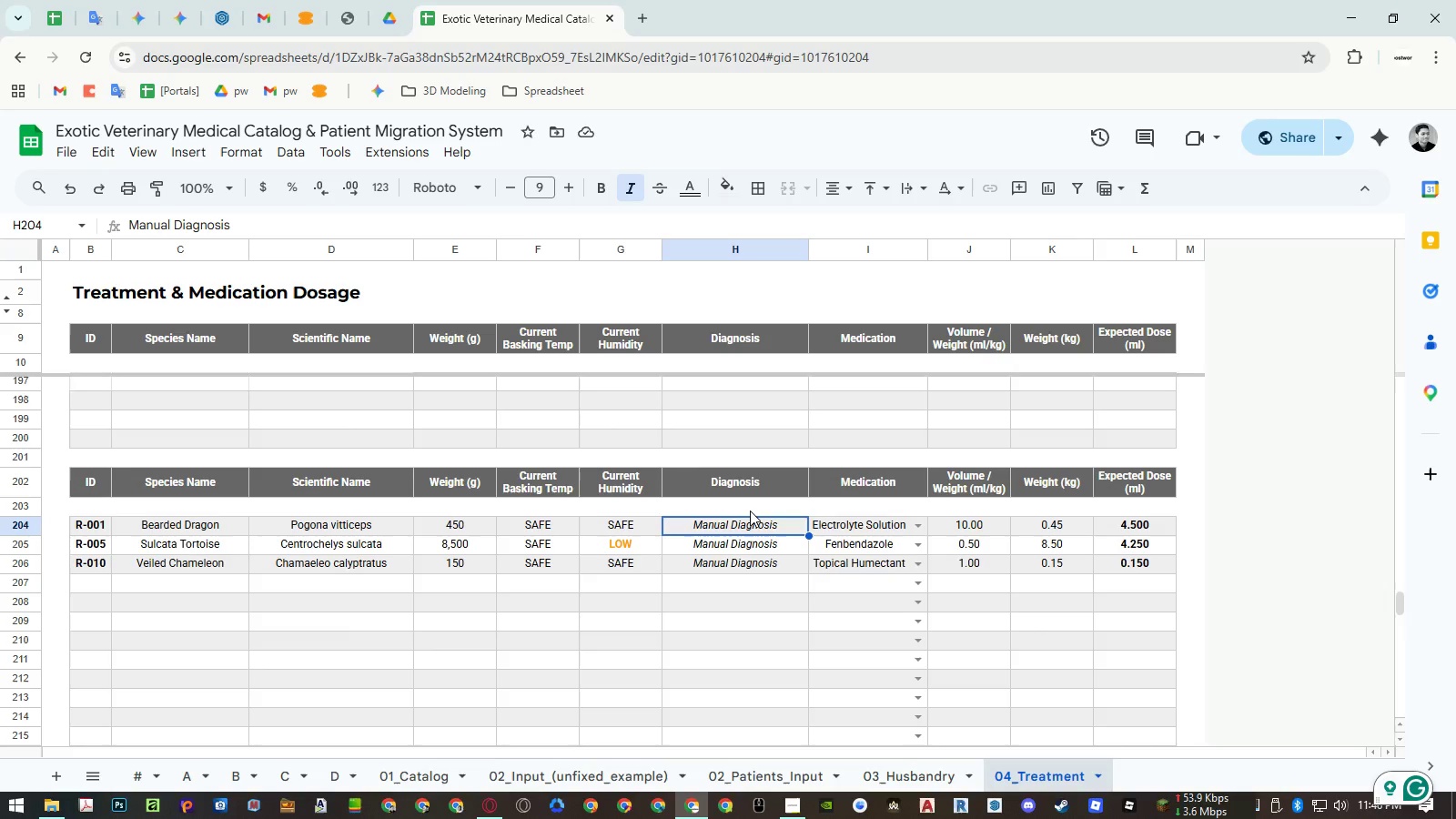 
key(Control+ControlRight)
 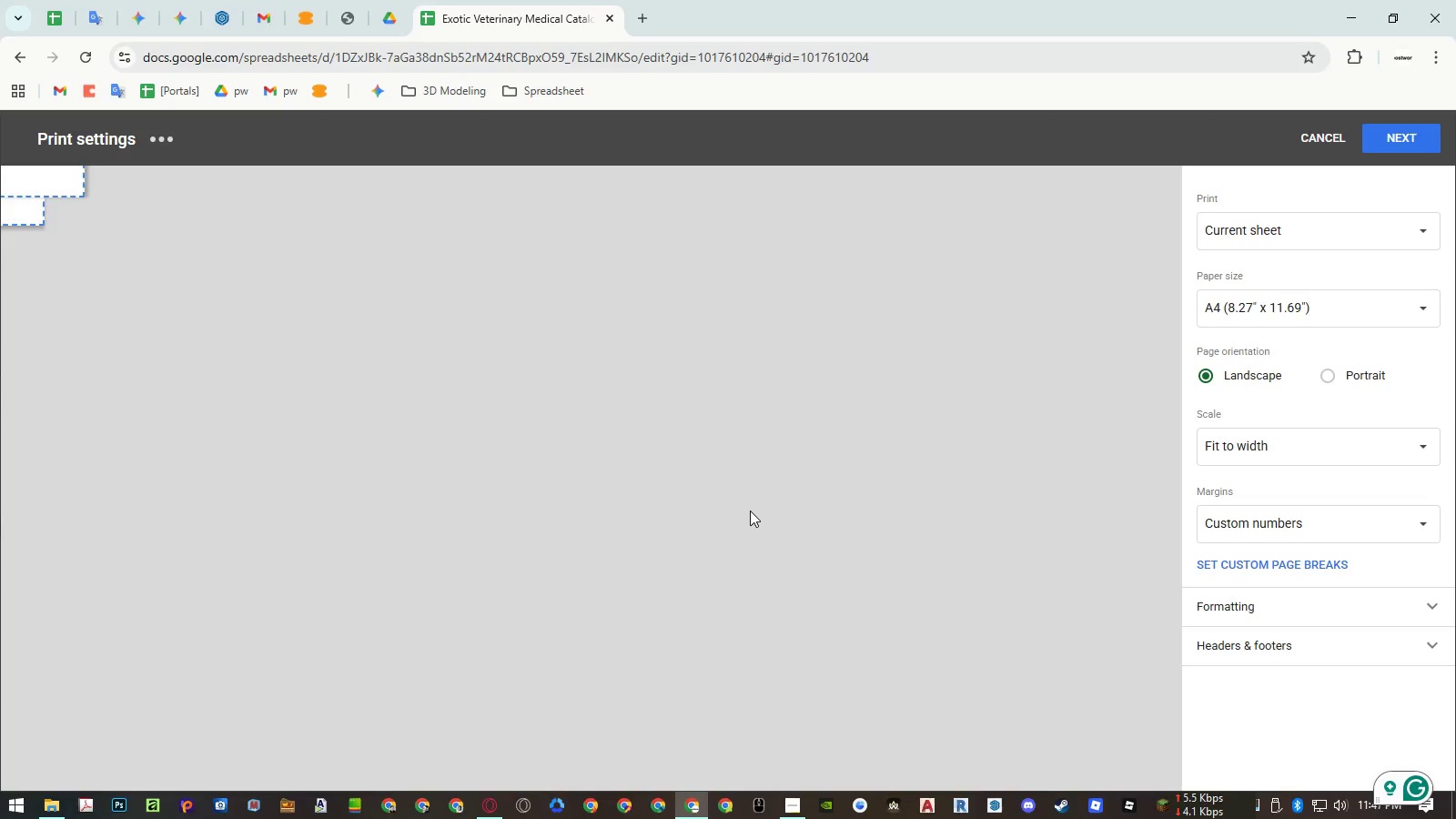 
key(Control+P)
 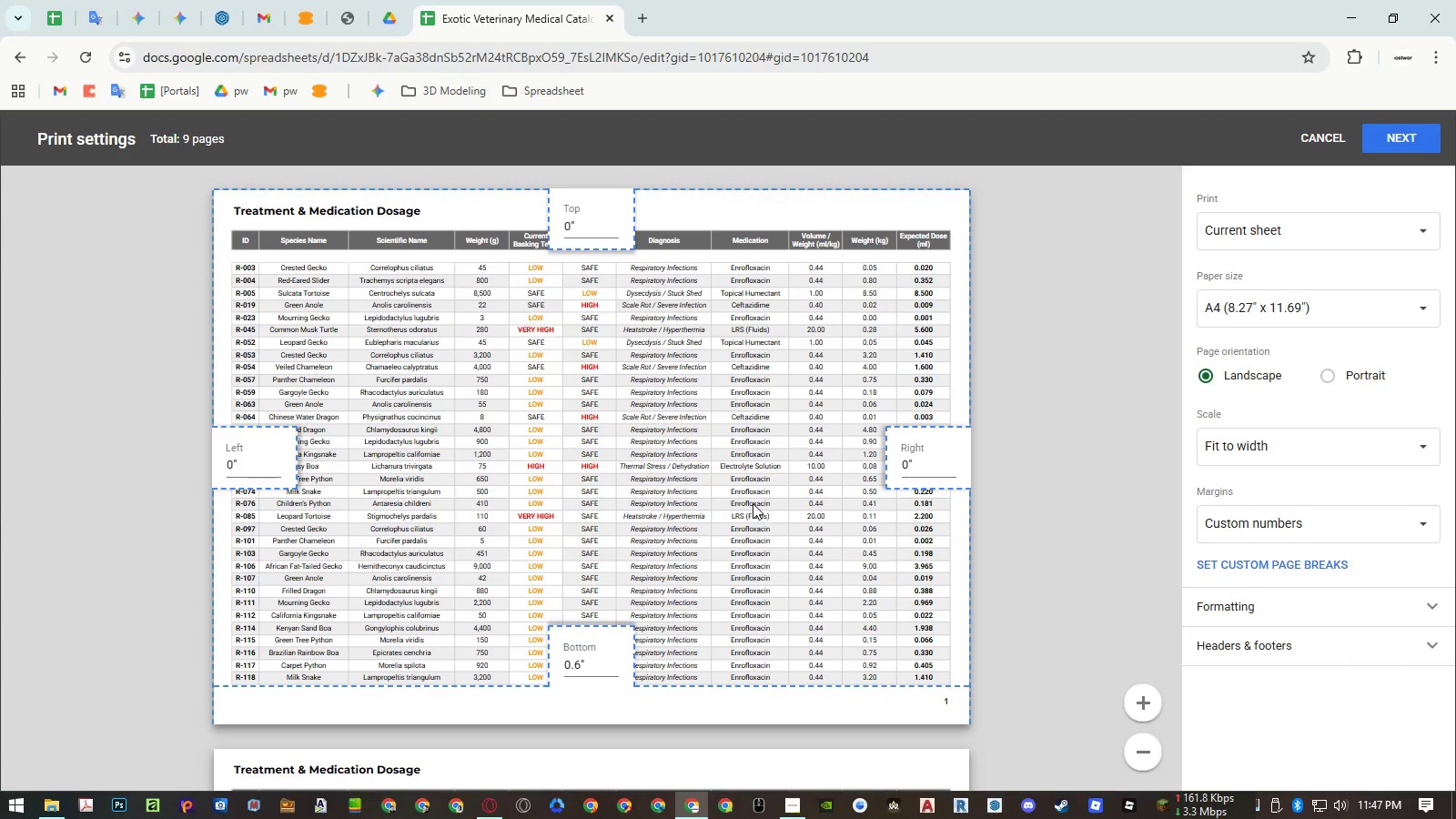 
scroll: coordinate [755, 510], scroll_direction: down, amount: 19.0
 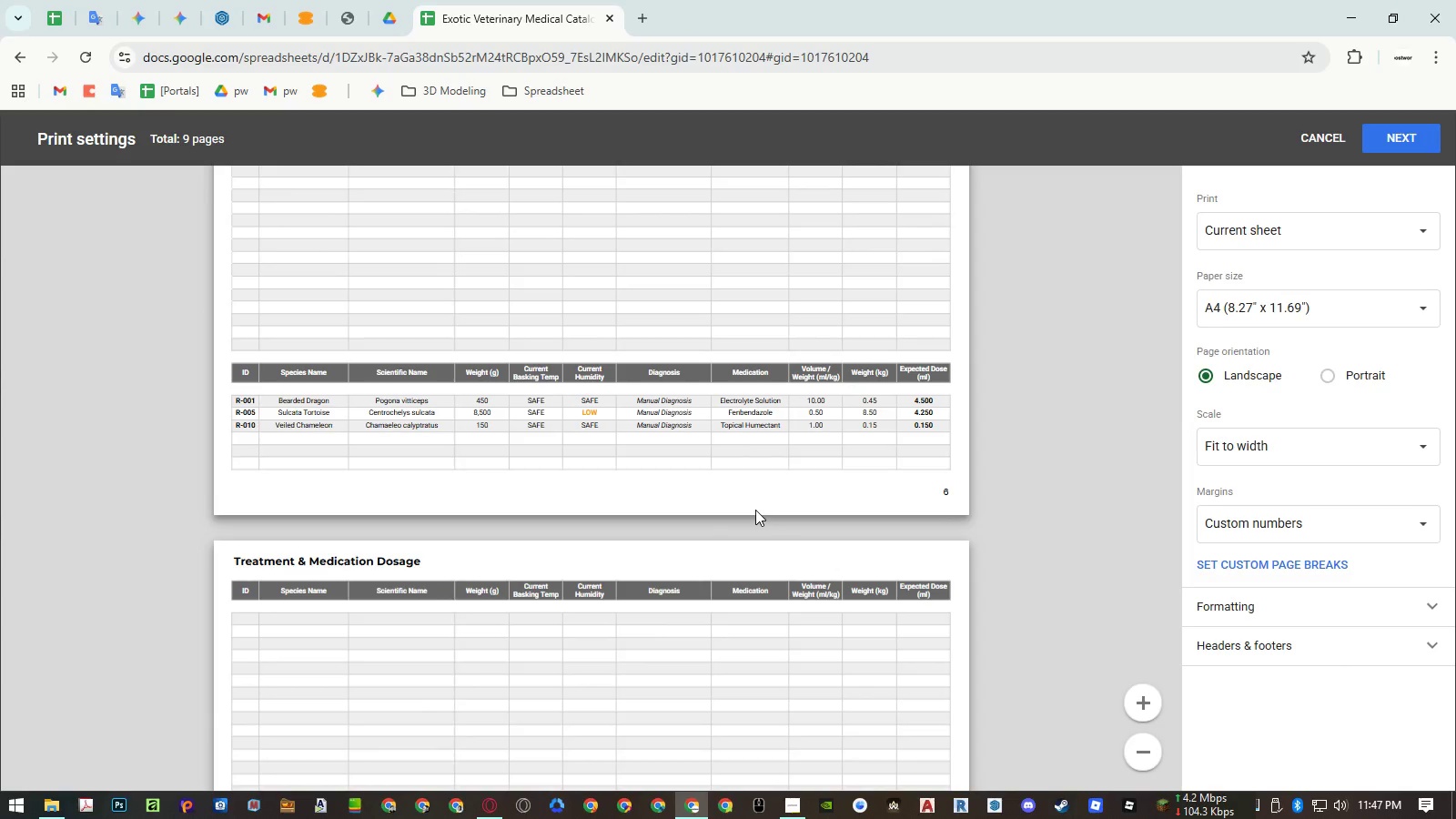 
scroll: coordinate [759, 529], scroll_direction: up, amount: 37.0
 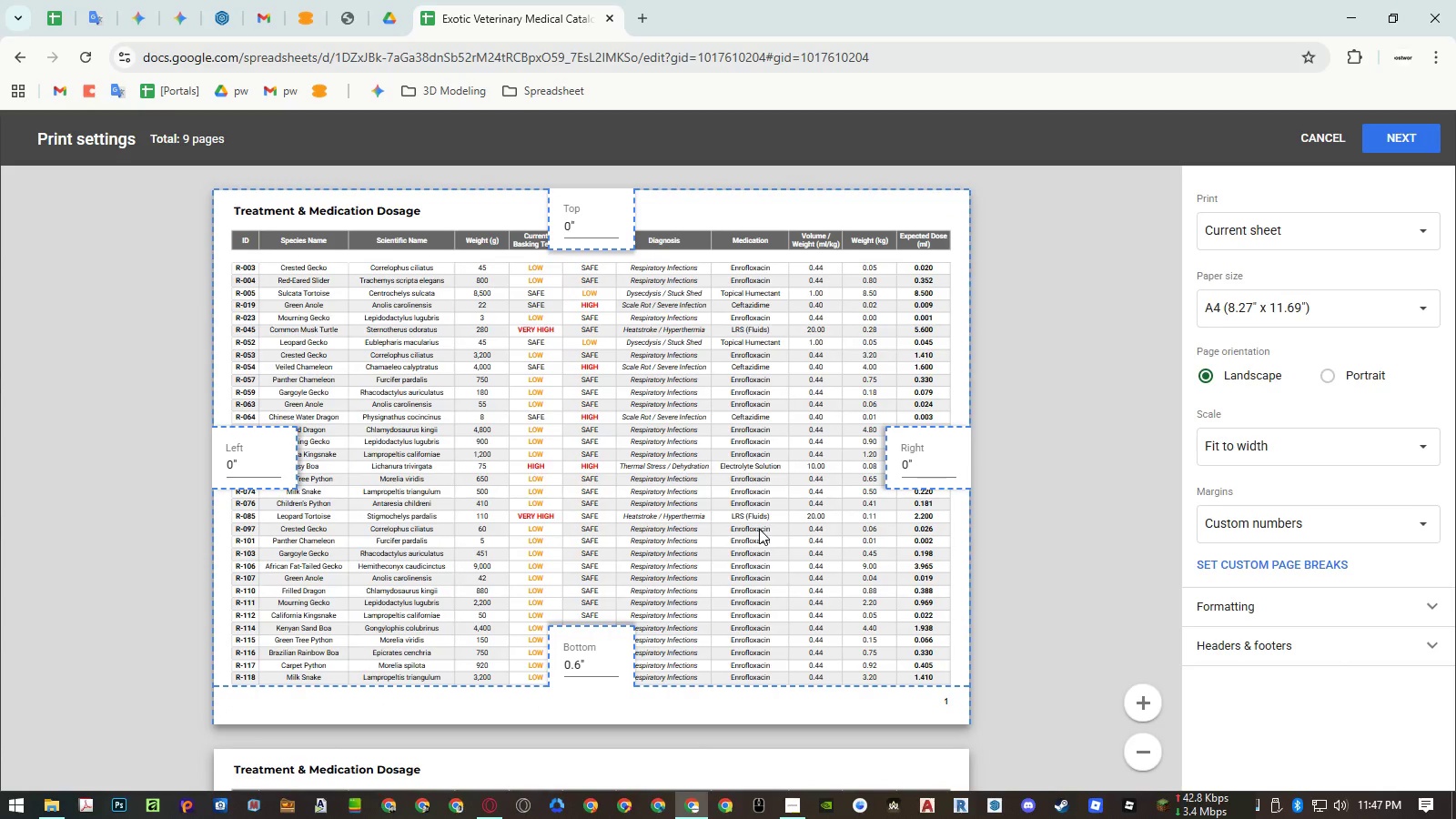 
scroll: coordinate [759, 529], scroll_direction: down, amount: 31.0
 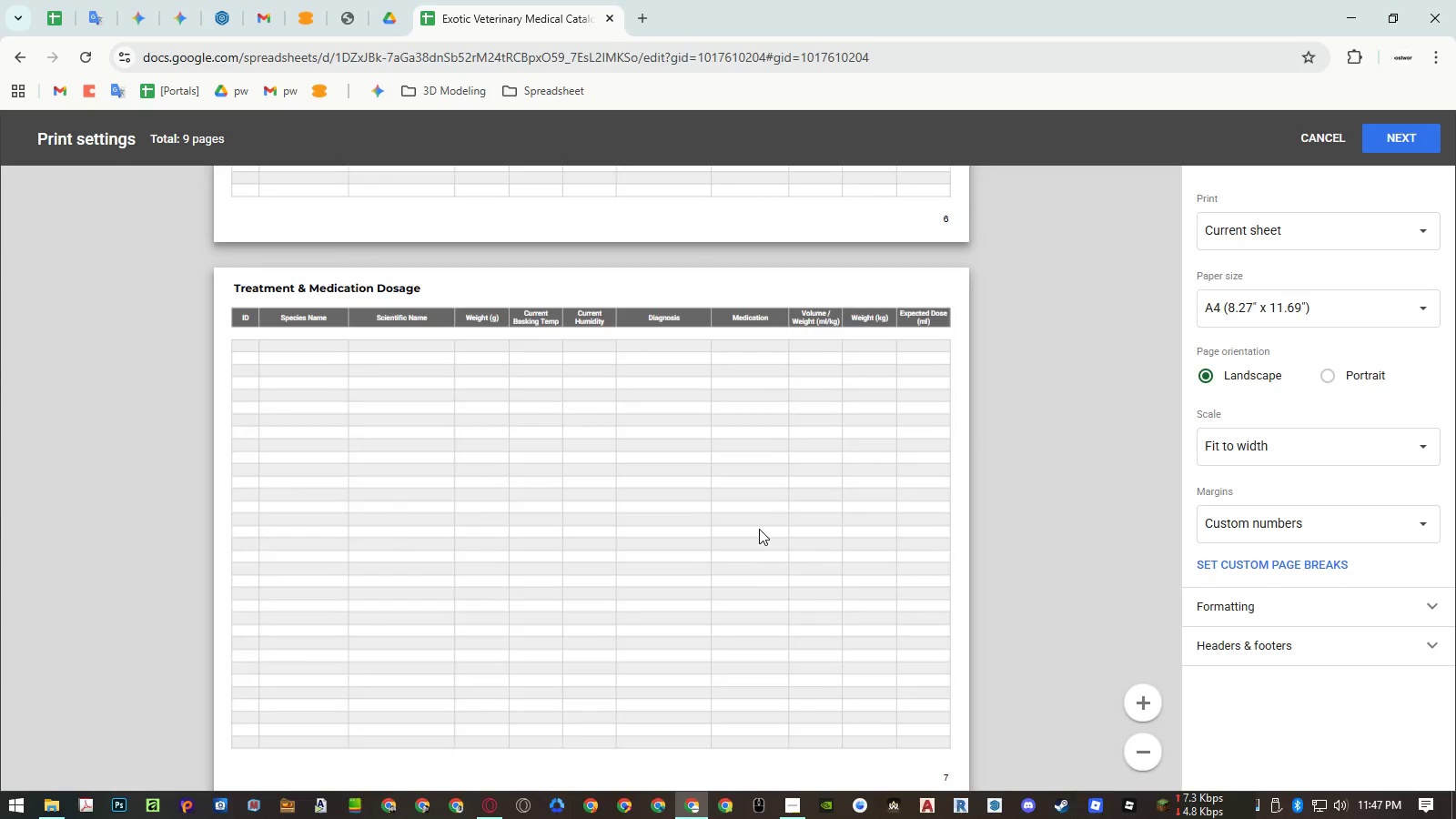 
scroll: coordinate [759, 529], scroll_direction: up, amount: 3.0
 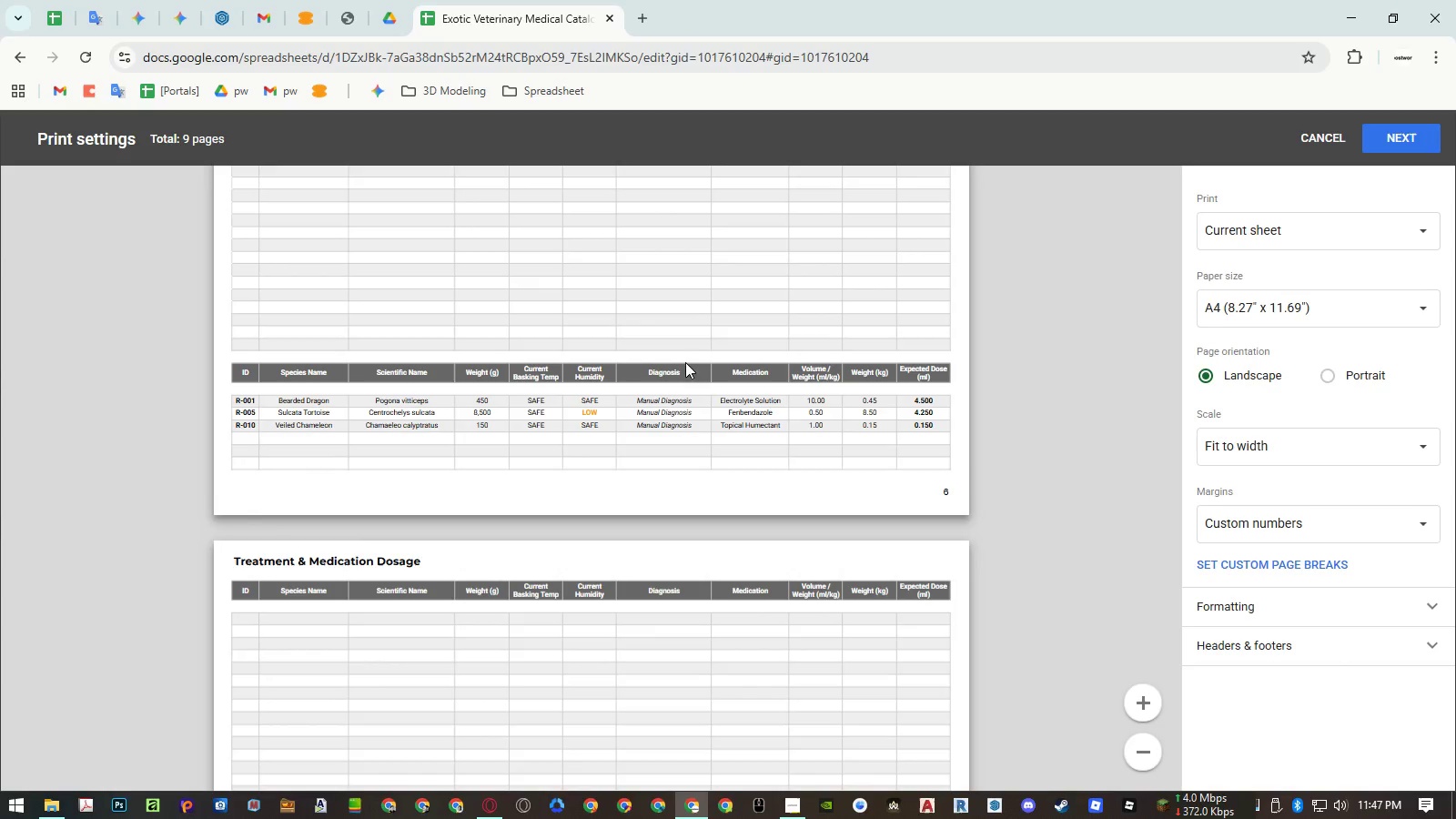 
wait(9.56)
 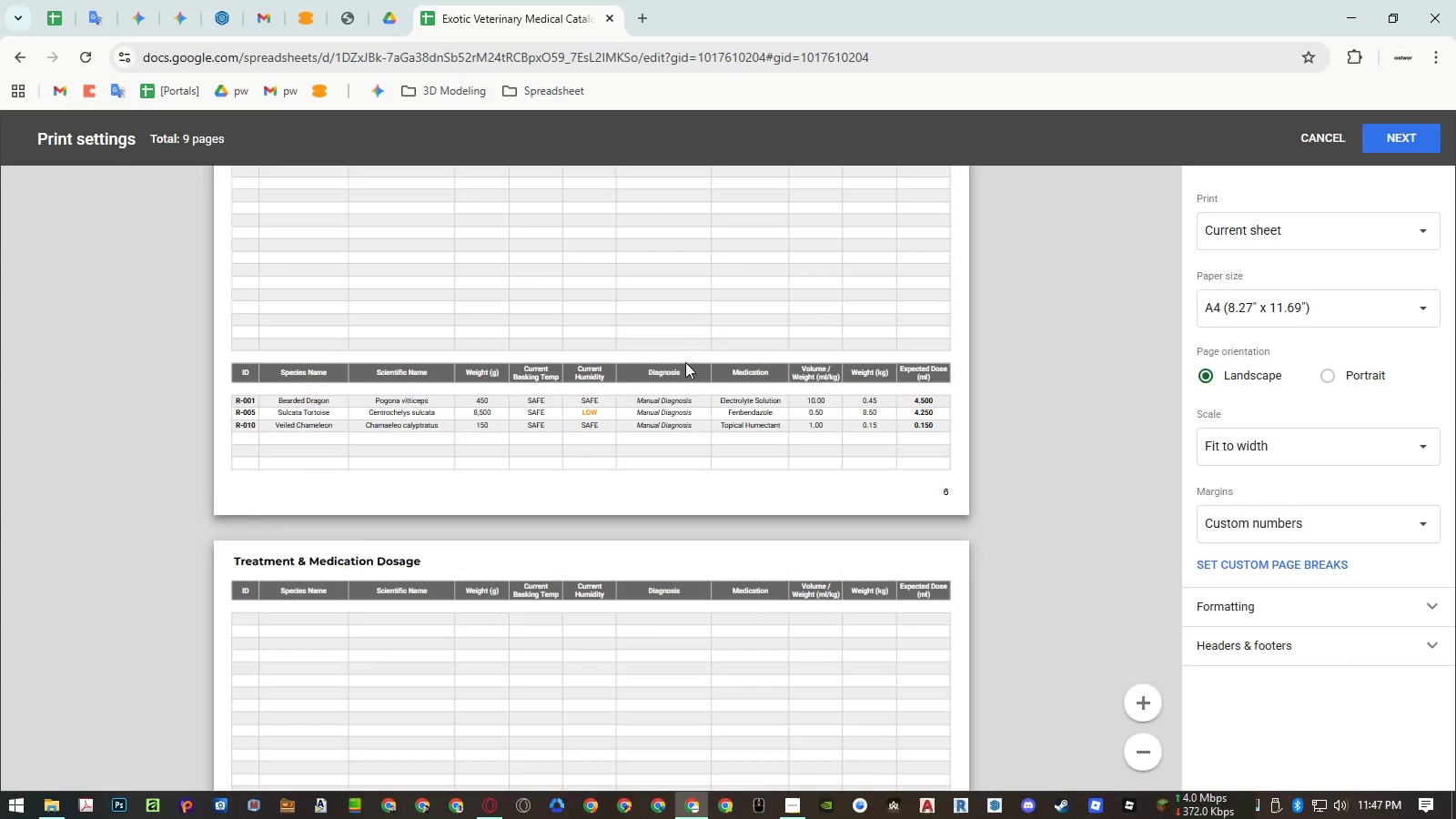 
scroll: coordinate [688, 470], scroll_direction: down, amount: 21.0
 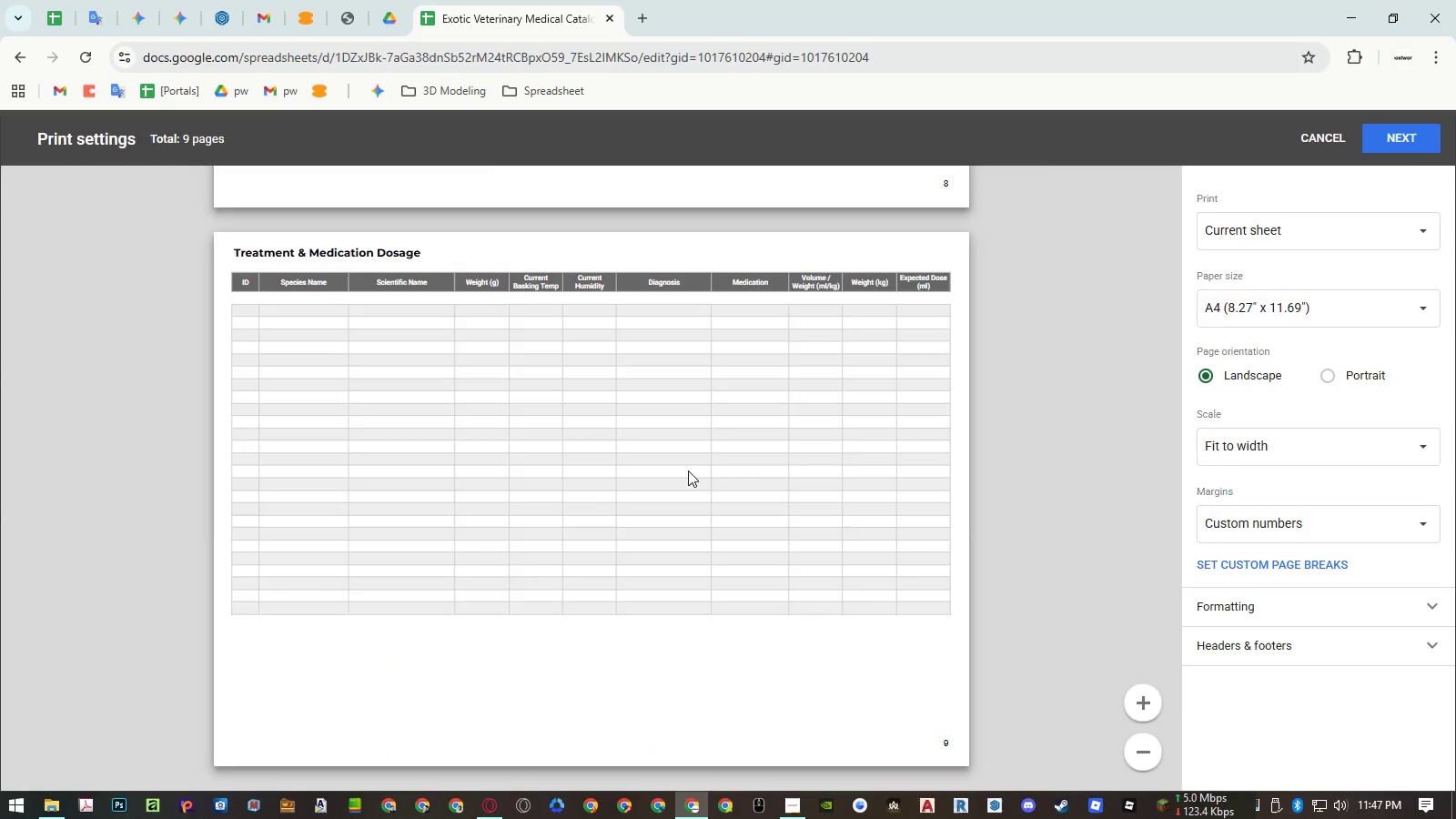 
key(Escape)
 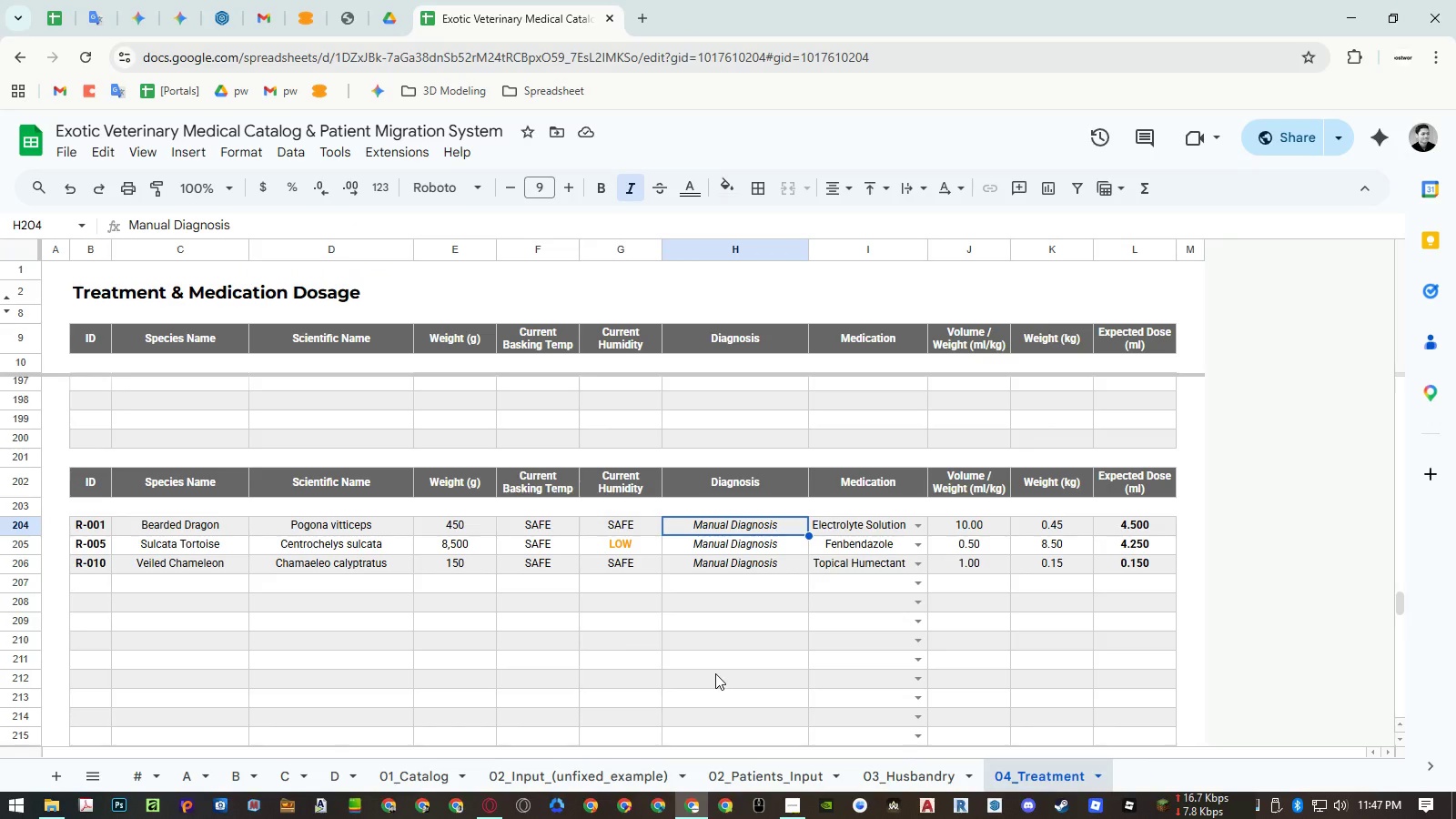 
wait(7.75)
 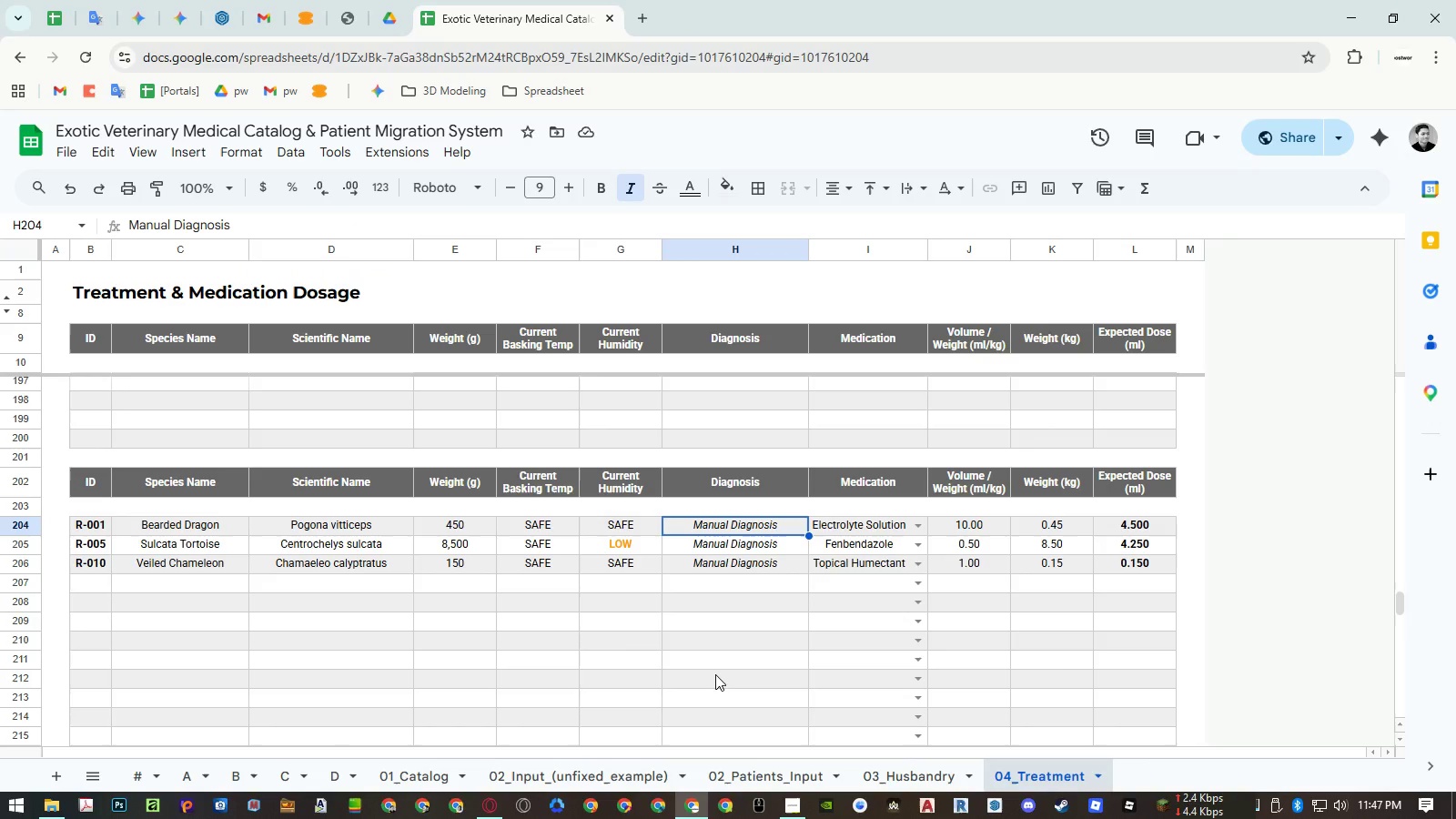 
scroll: coordinate [674, 649], scroll_direction: up, amount: 3.0
 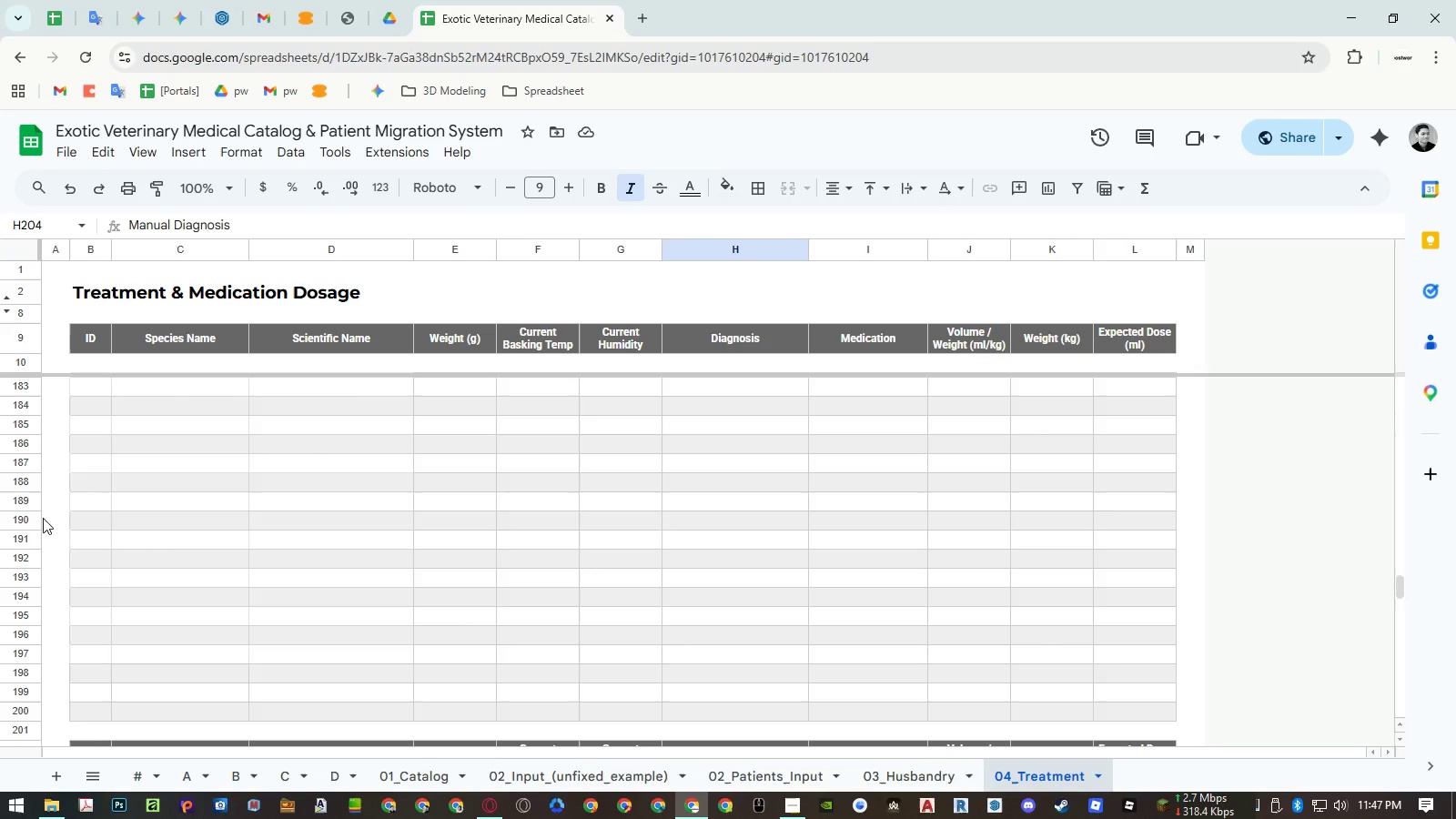 
left_click([35, 519])
 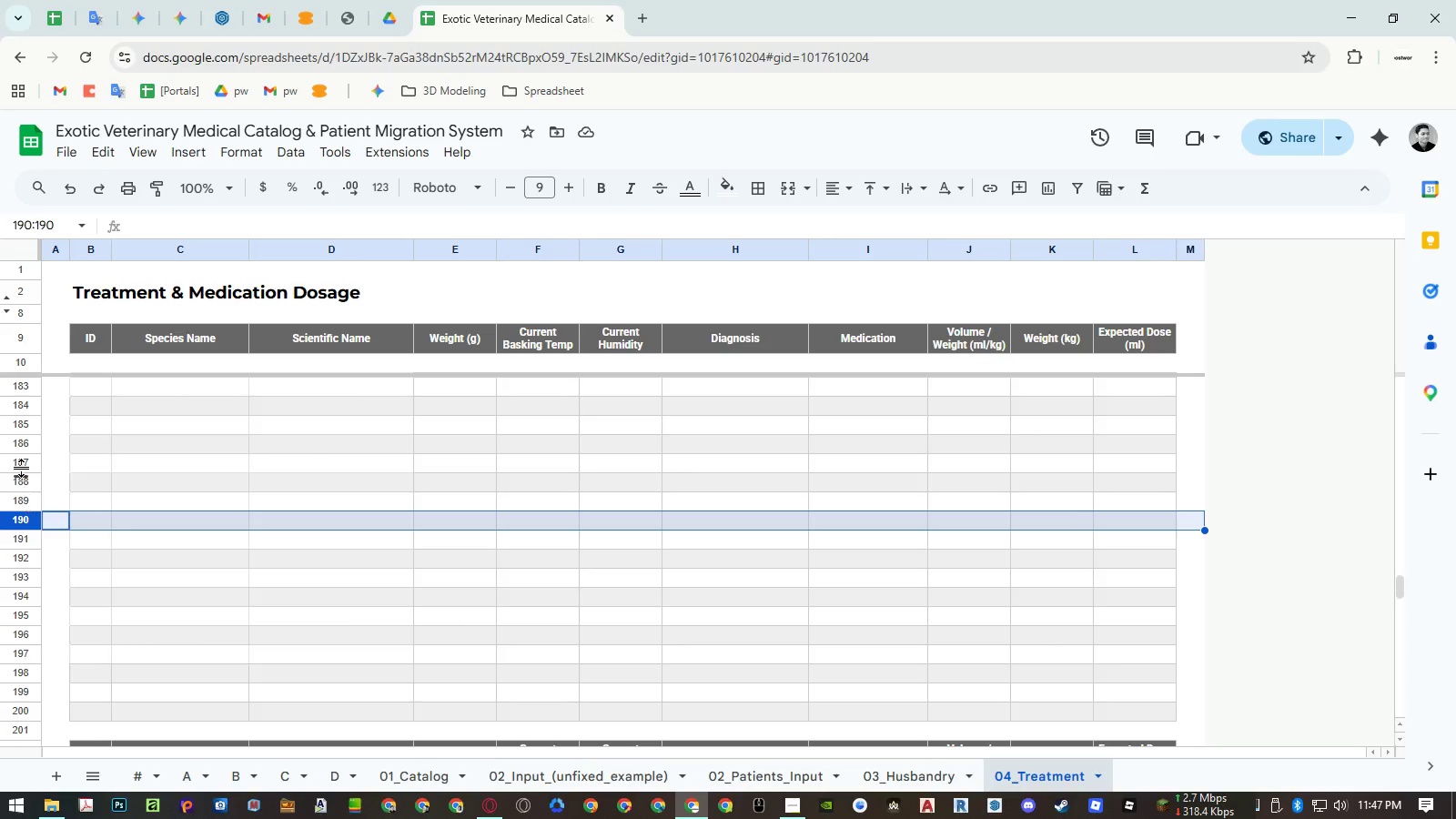 
hold_key(key=ShiftLeft, duration=0.72)
 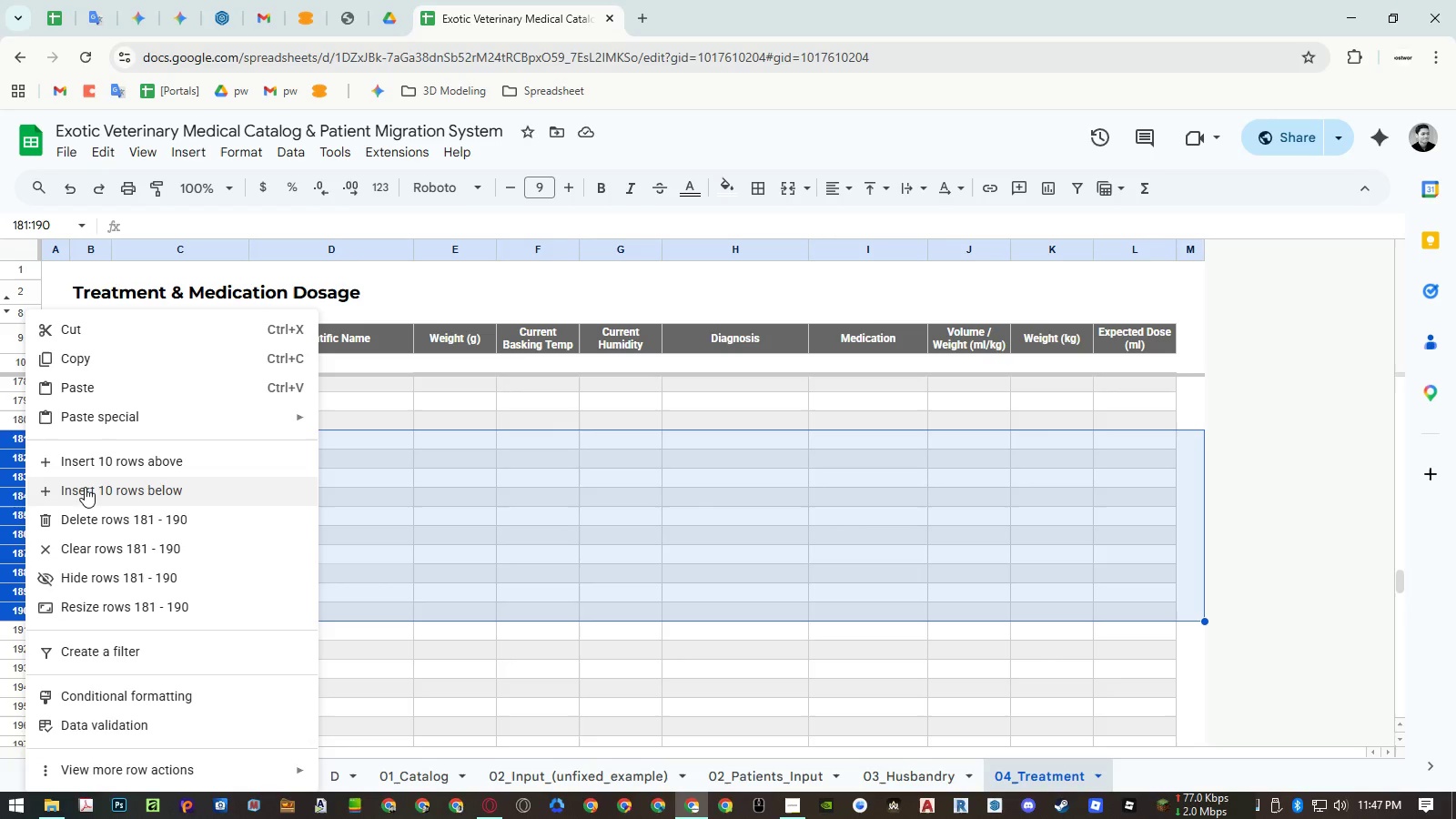 
scroll: coordinate [22, 467], scroll_direction: up, amount: 1.0
 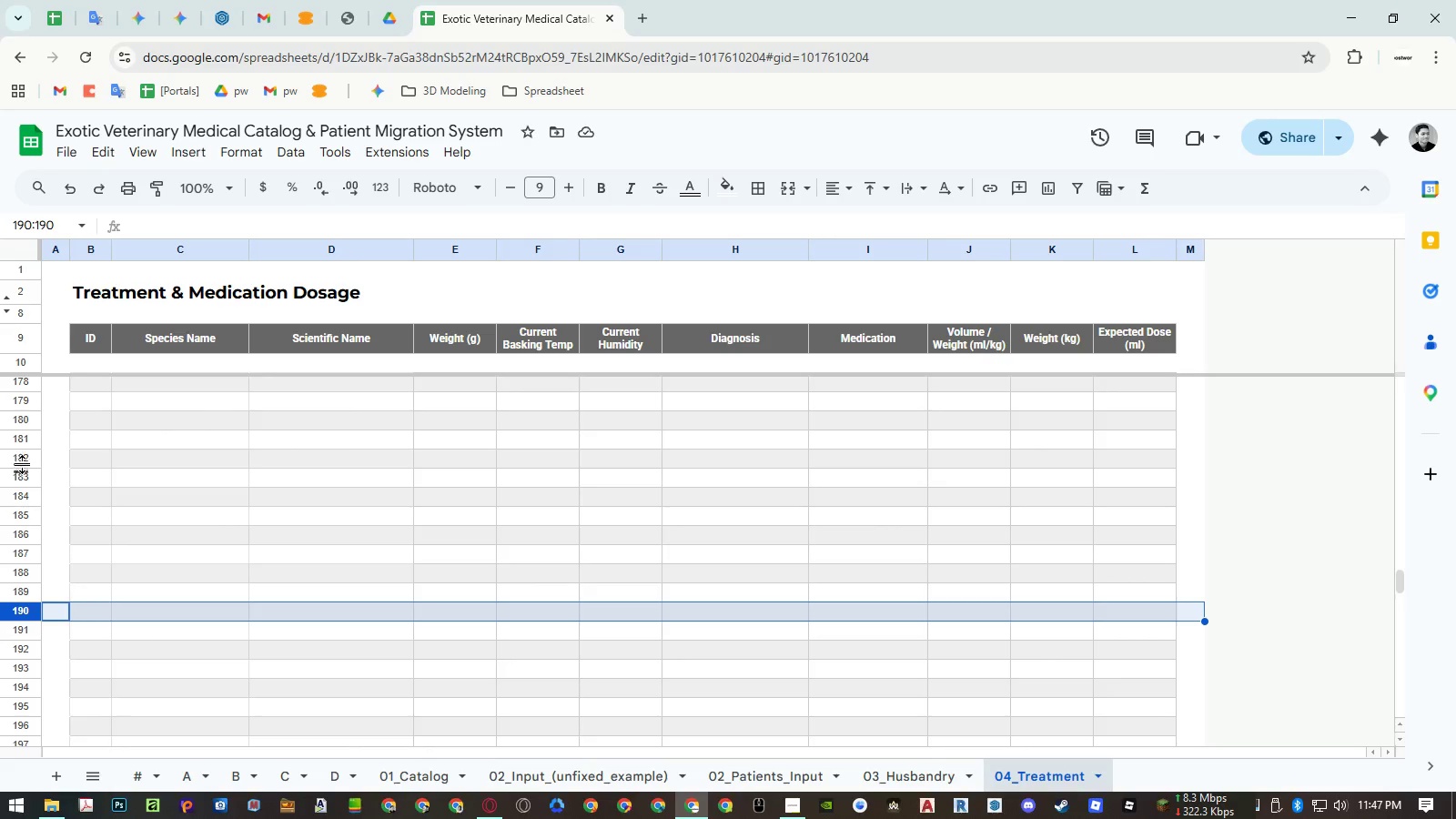 
left_click([25, 441])
 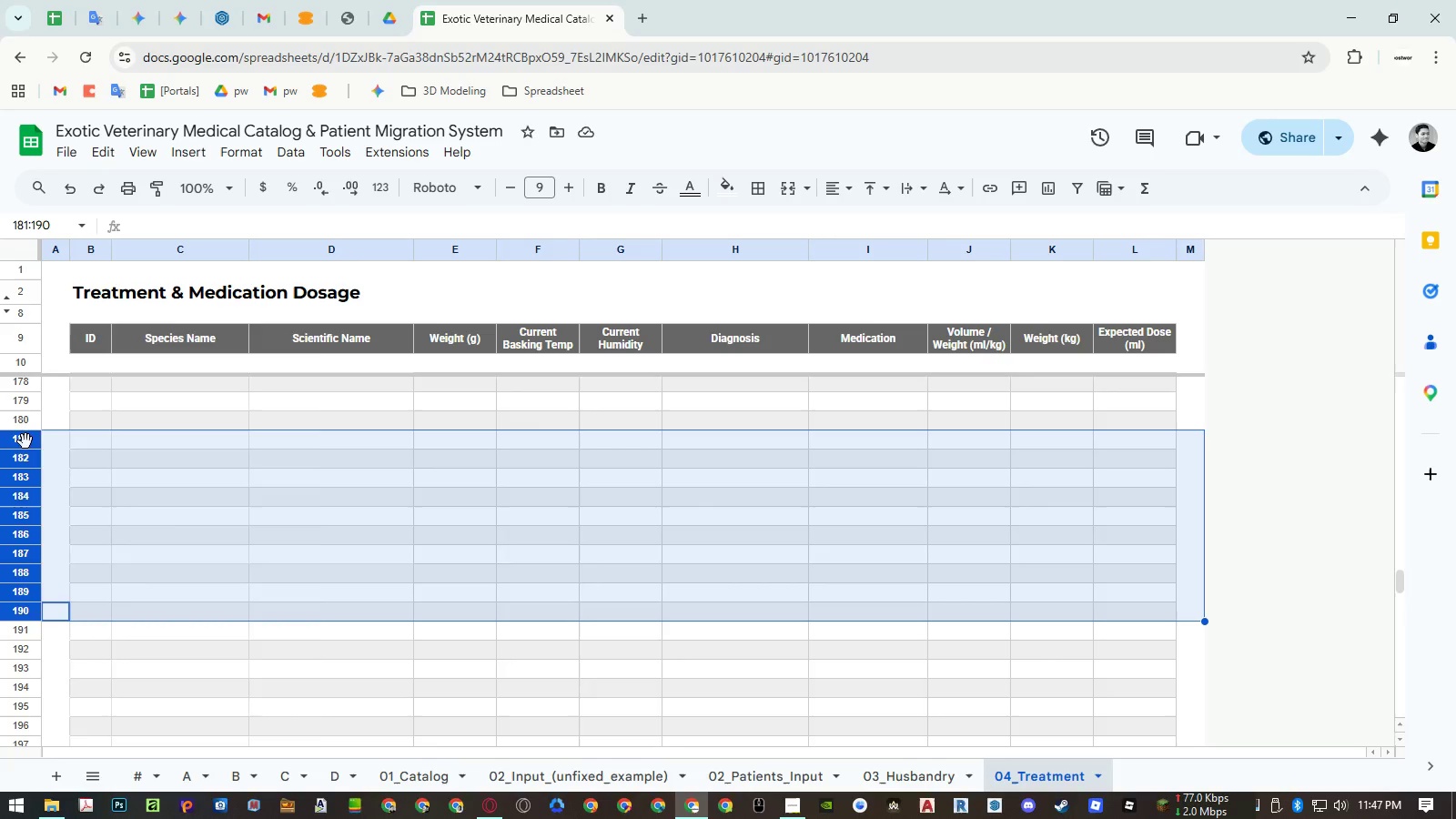 
right_click([25, 441])
 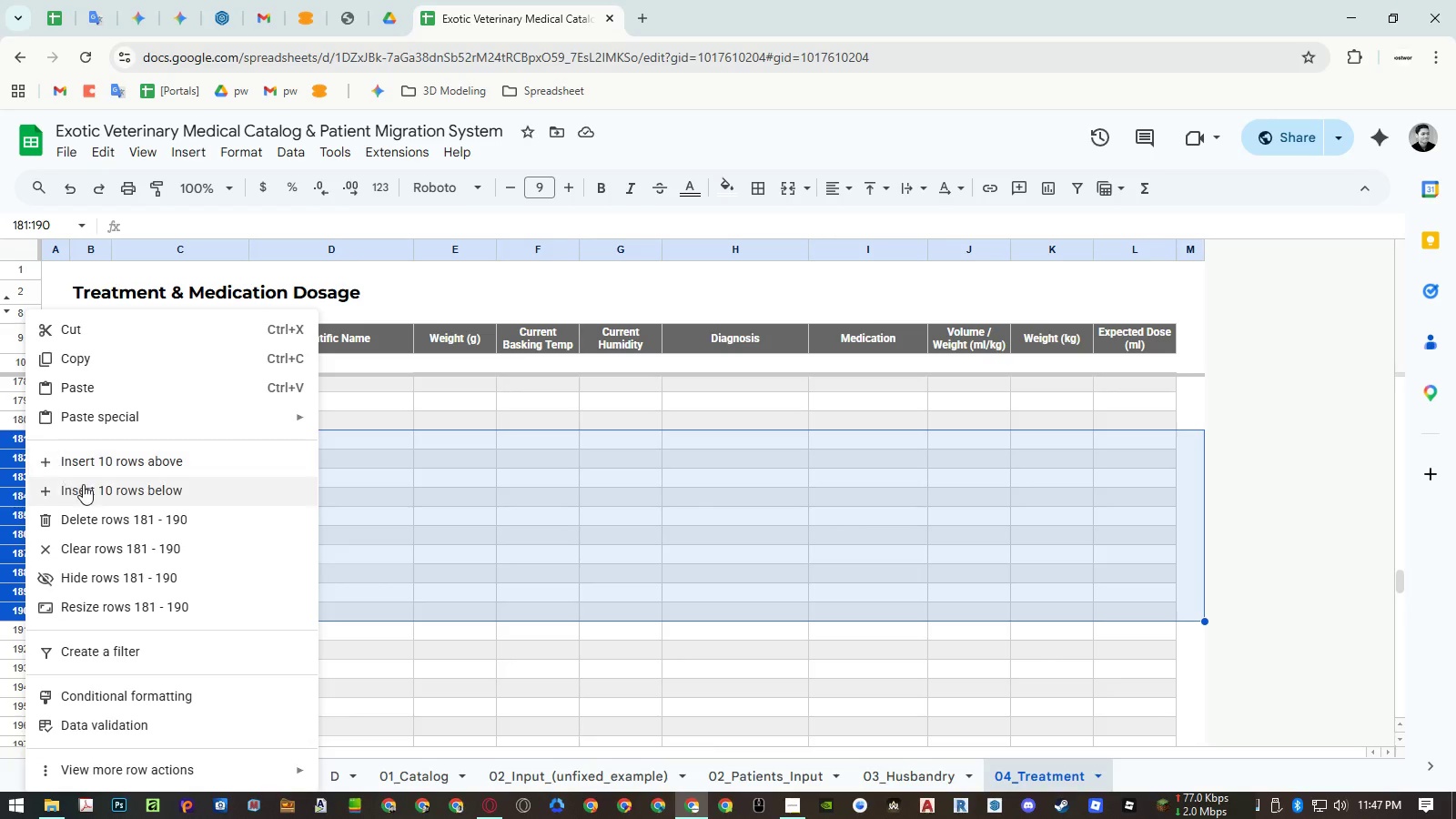 
left_click([86, 488])
 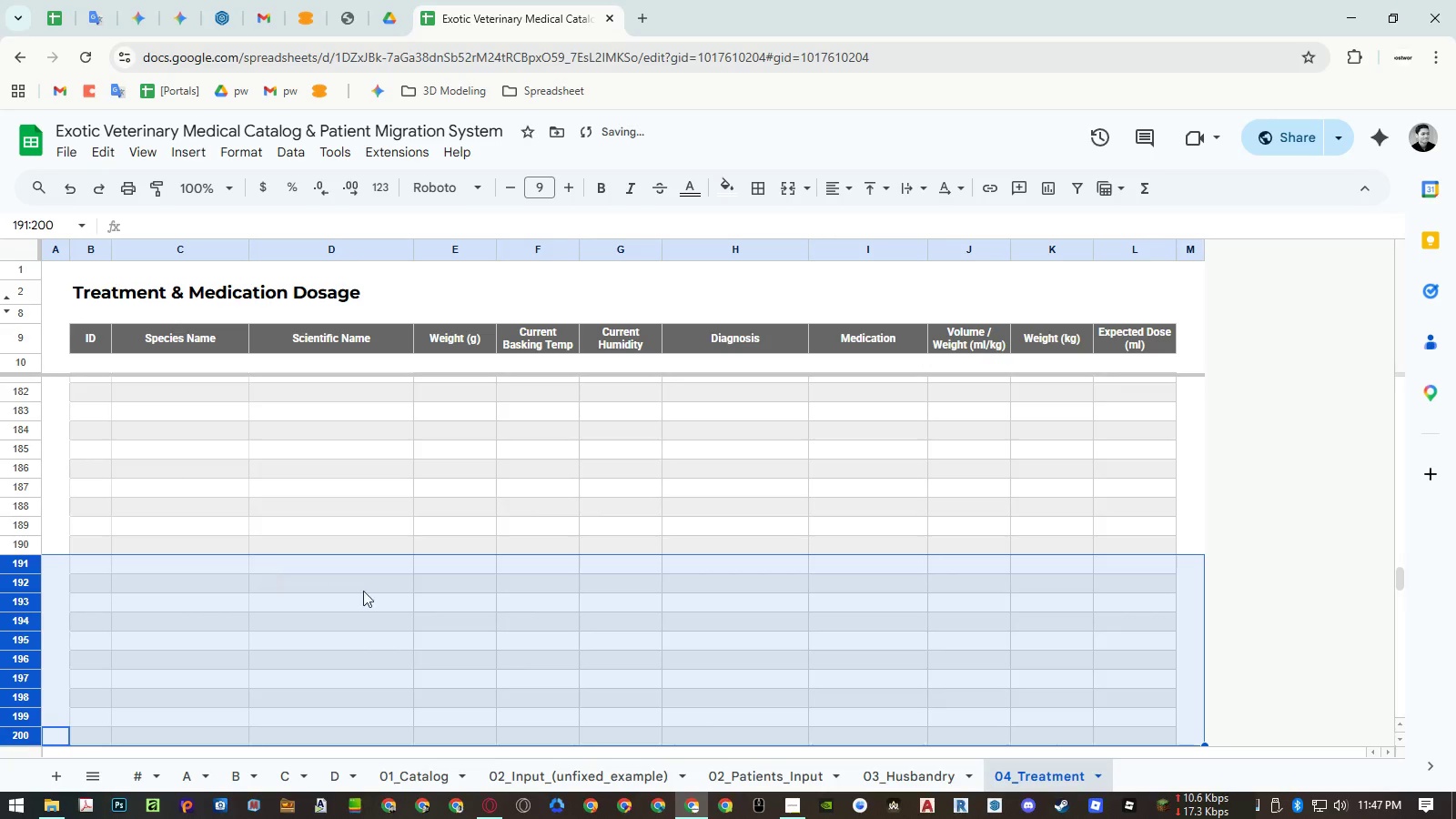 
scroll: coordinate [386, 585], scroll_direction: down, amount: 12.0
 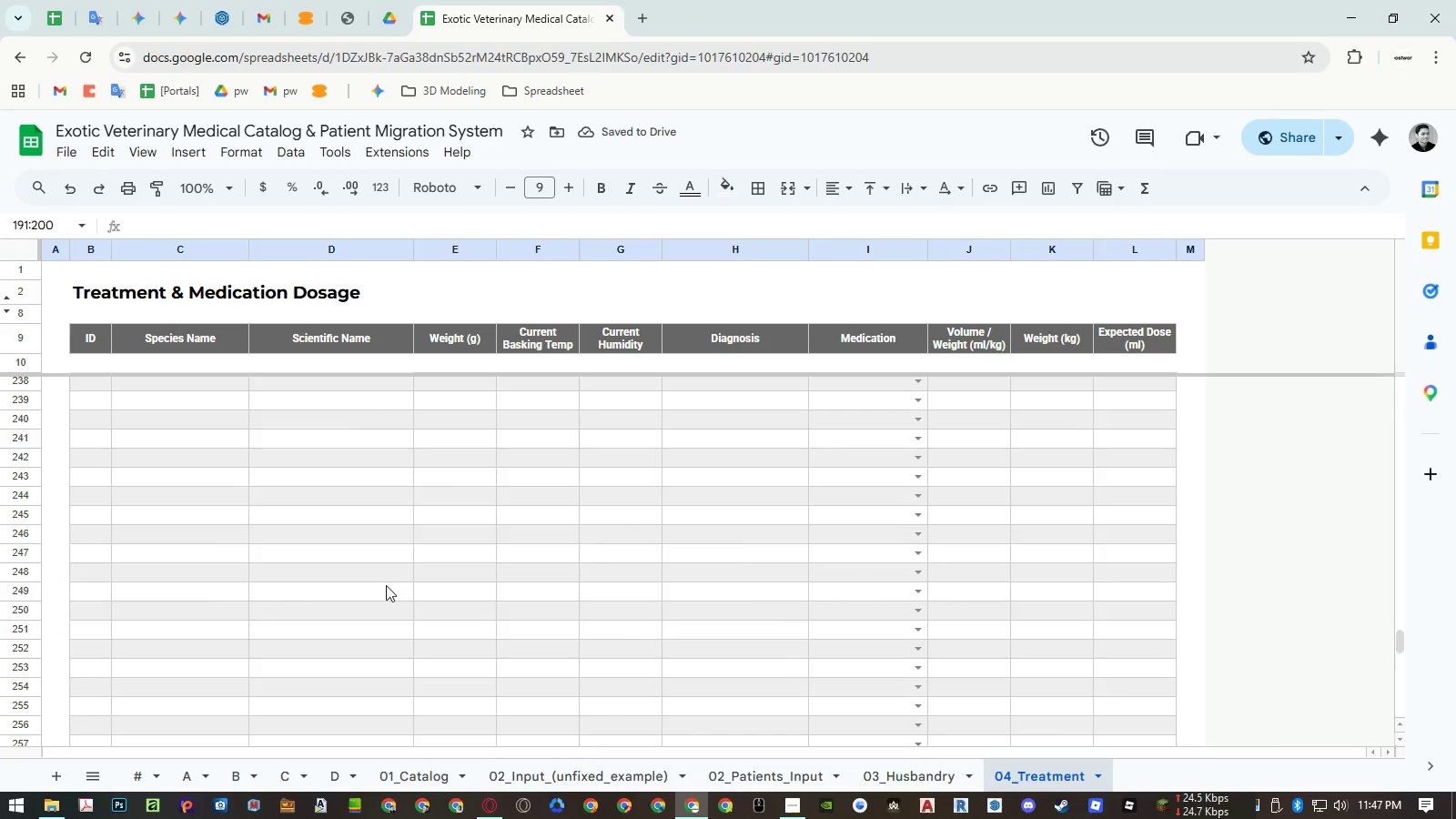 
left_click([391, 576])
 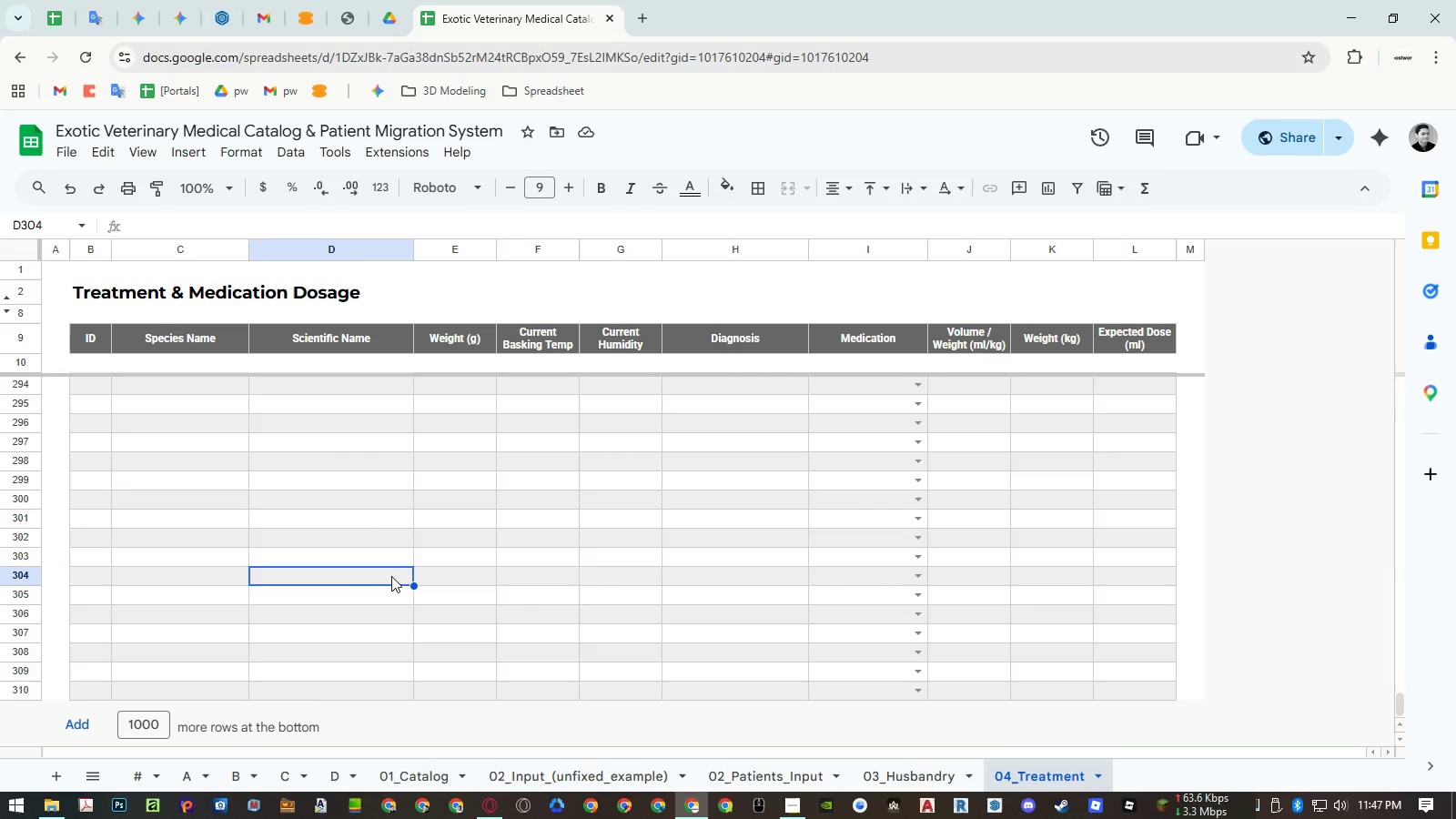 
key(Control+ControlRight)
 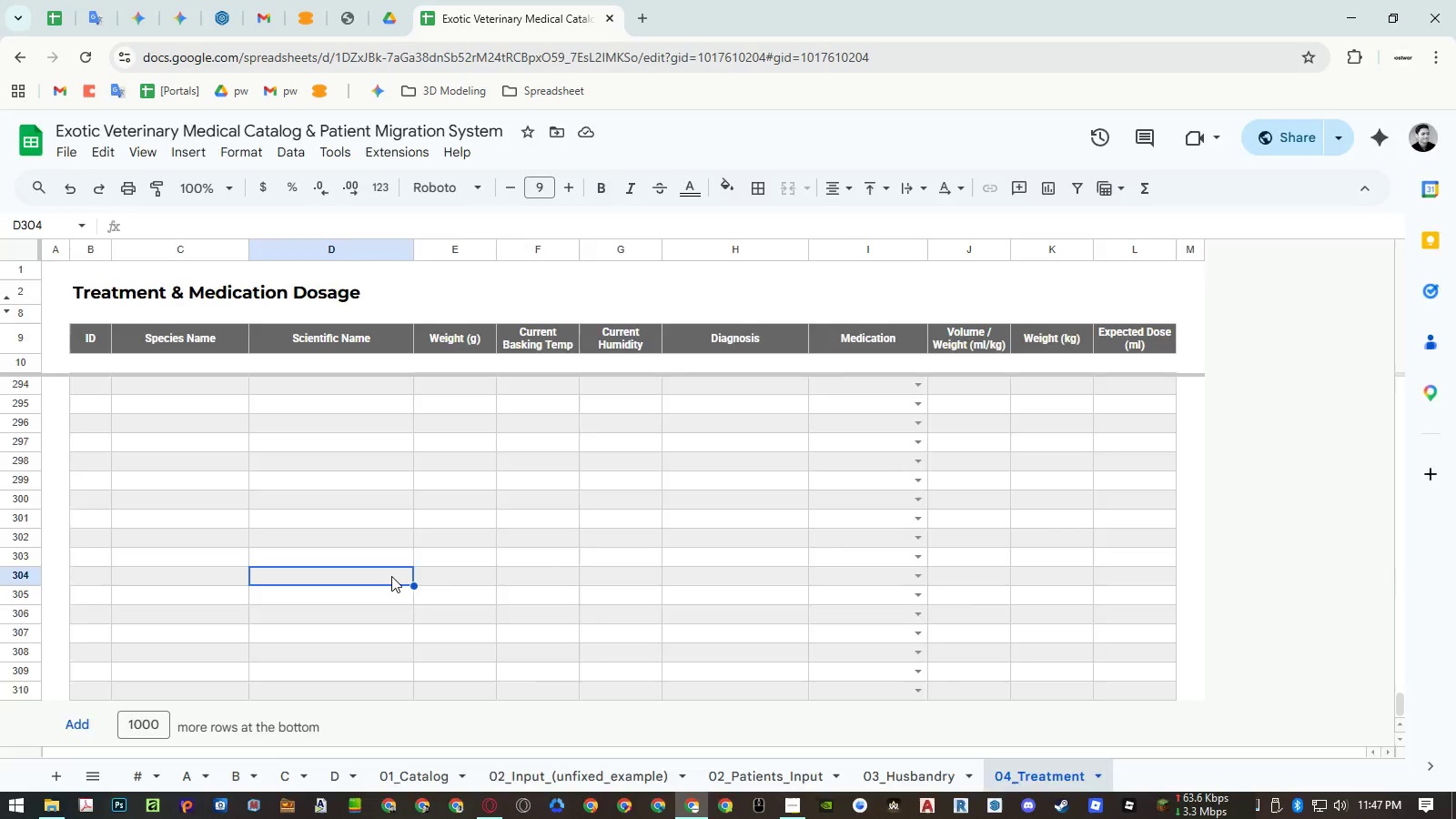 
scroll: coordinate [391, 576], scroll_direction: down, amount: 25.0
 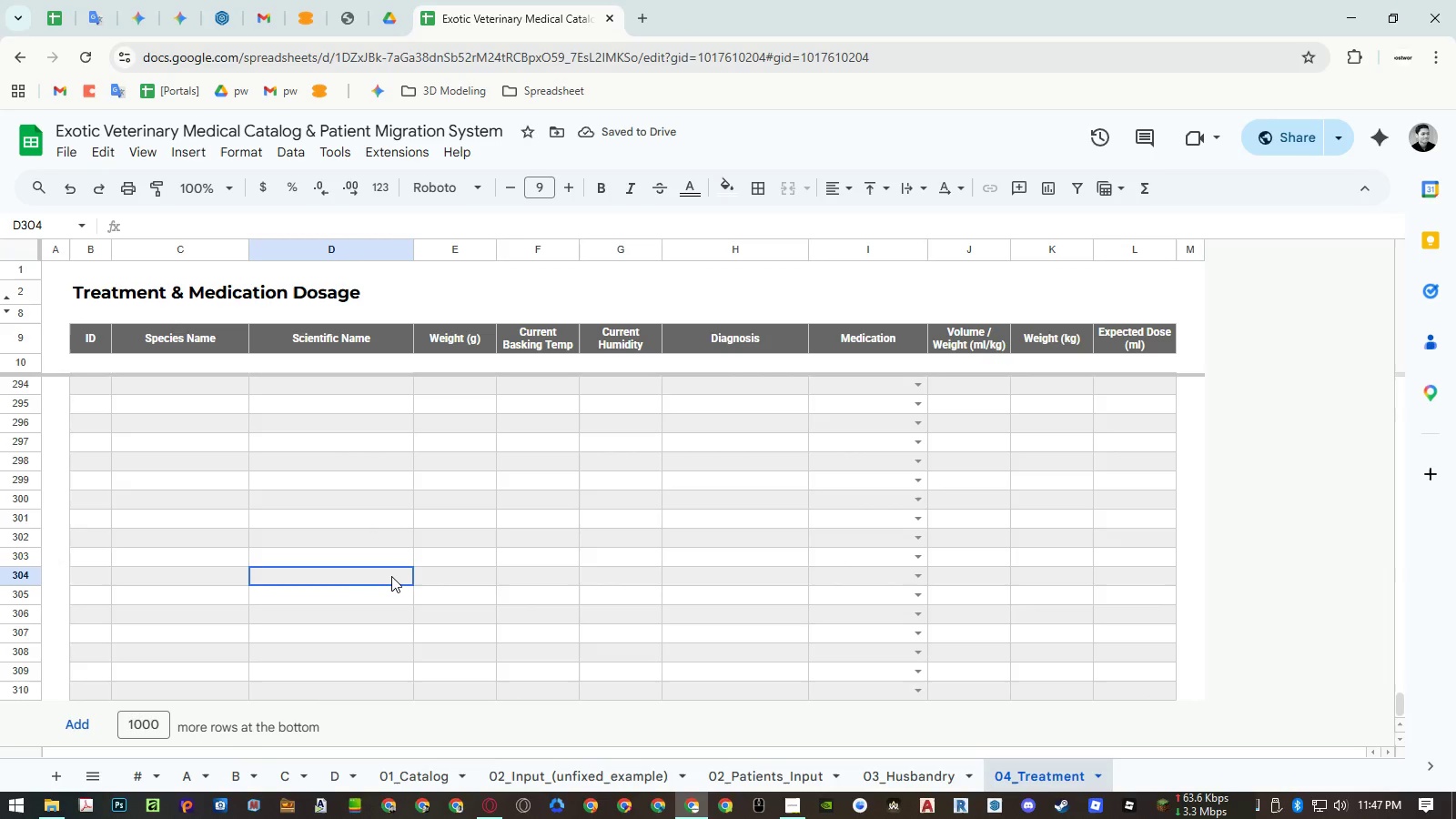 
key(Control+P)
 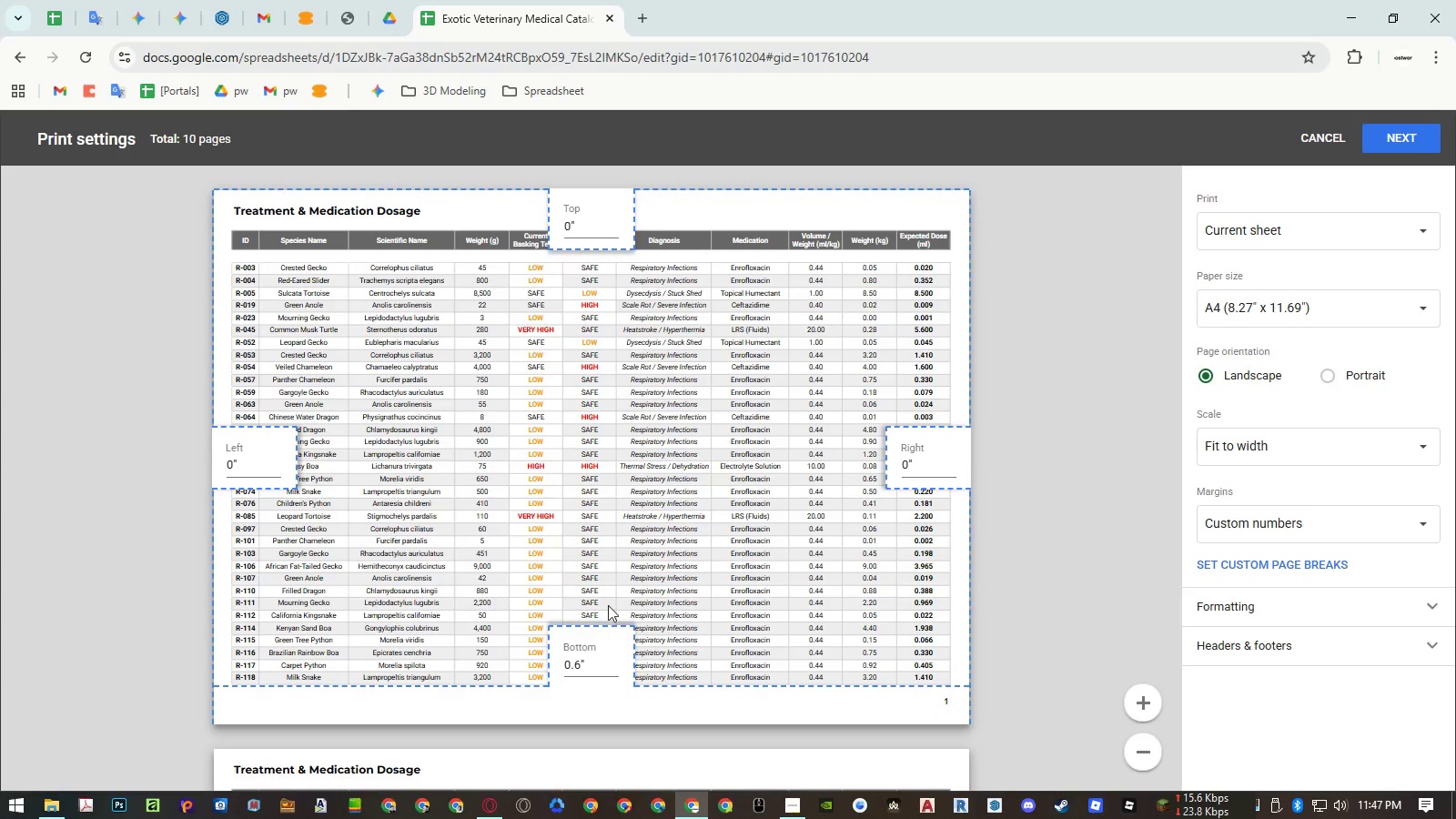 
scroll: coordinate [705, 598], scroll_direction: down, amount: 21.0
 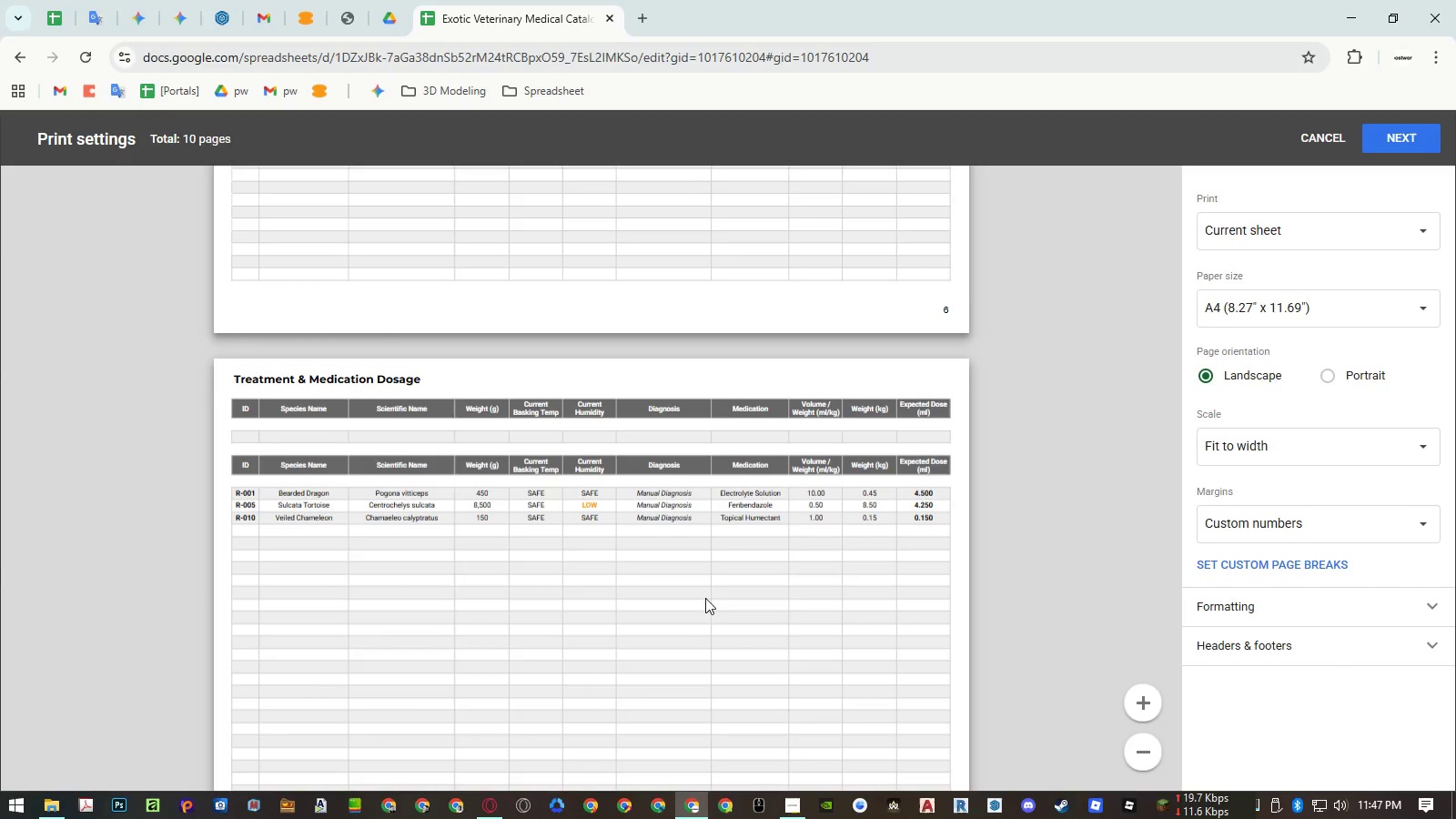 
key(Escape)
 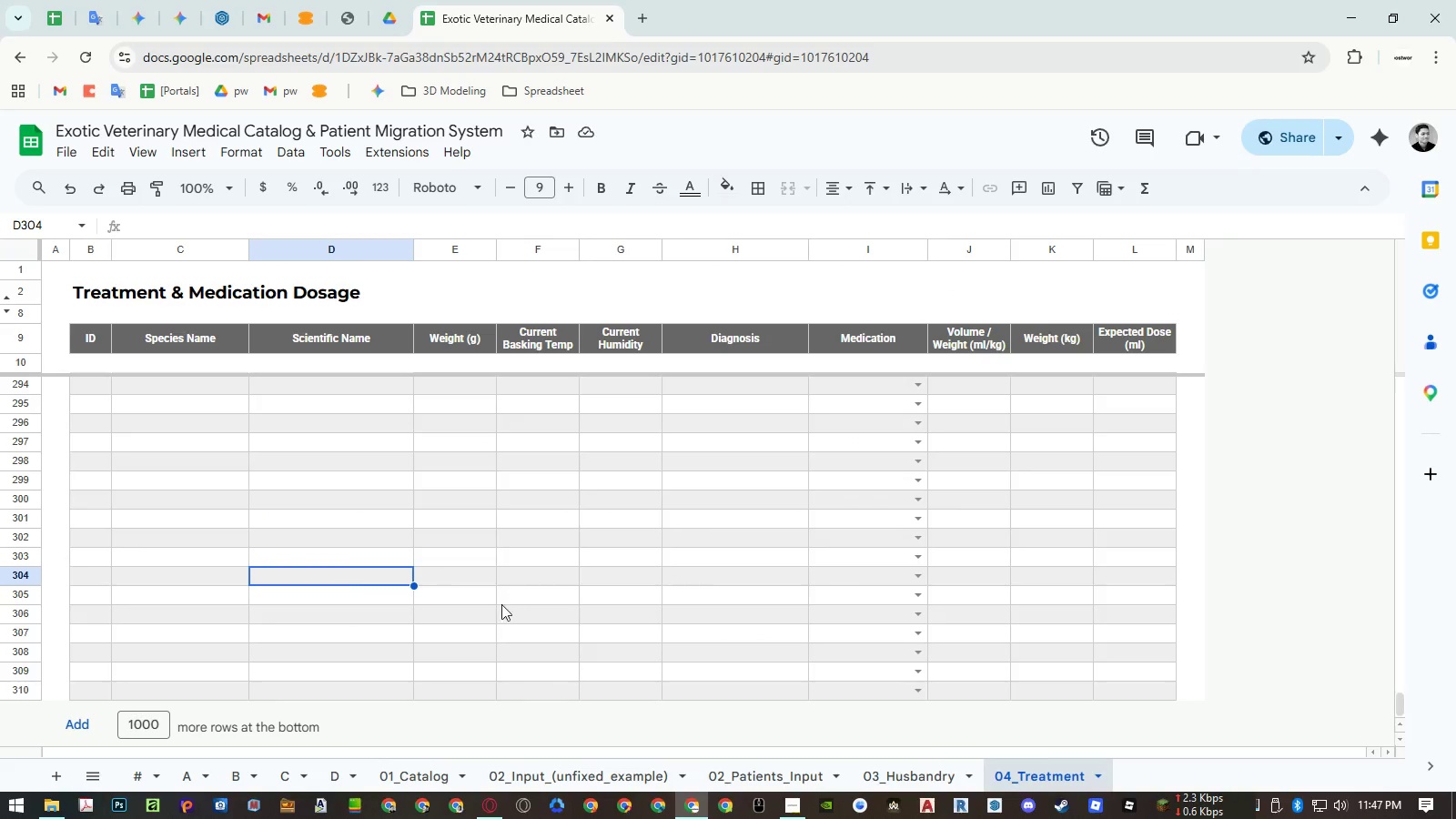 
scroll: coordinate [493, 615], scroll_direction: up, amount: 20.0
 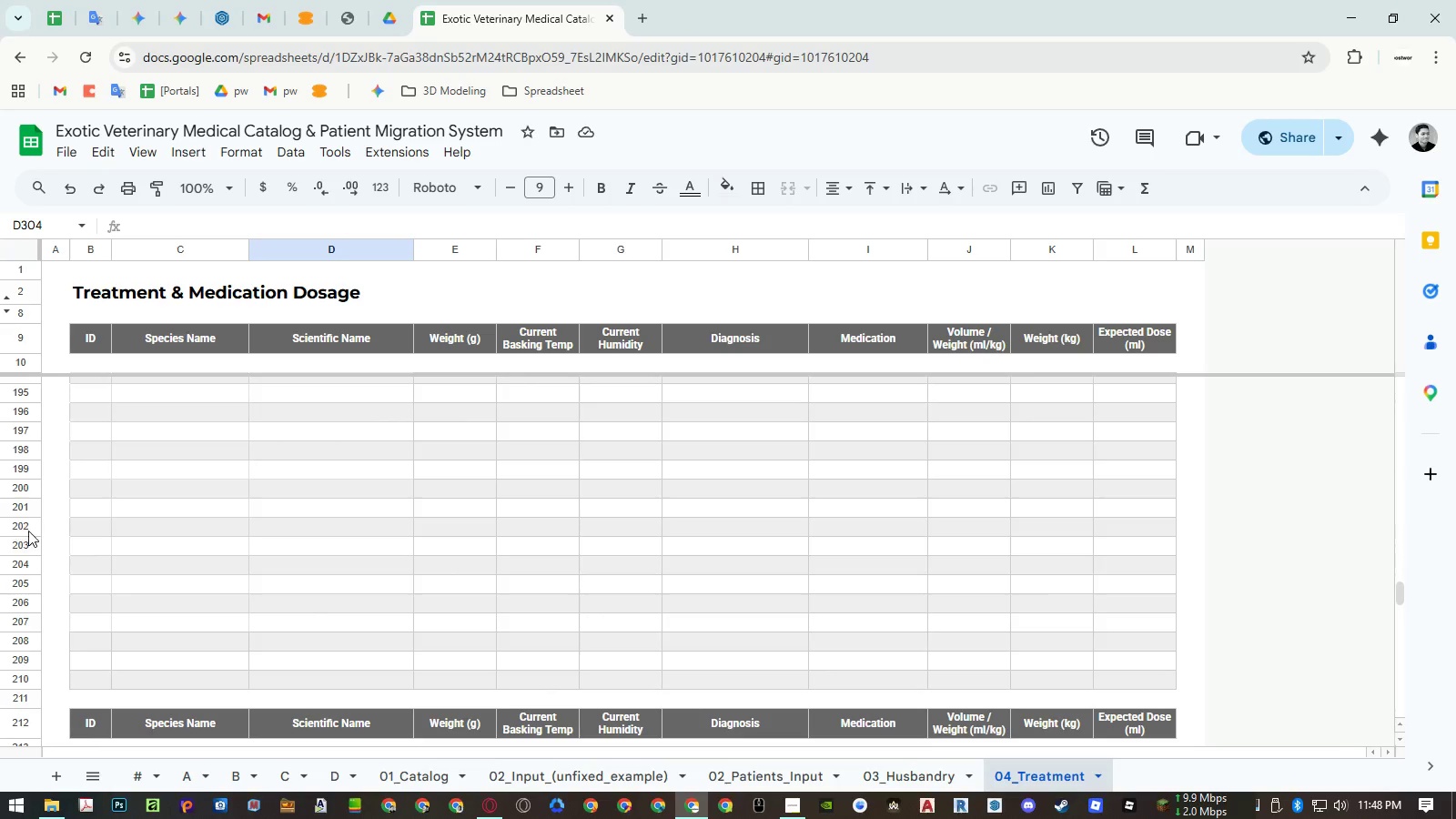 
left_click_drag(start_coordinate=[28, 509], to_coordinate=[28, 523])
 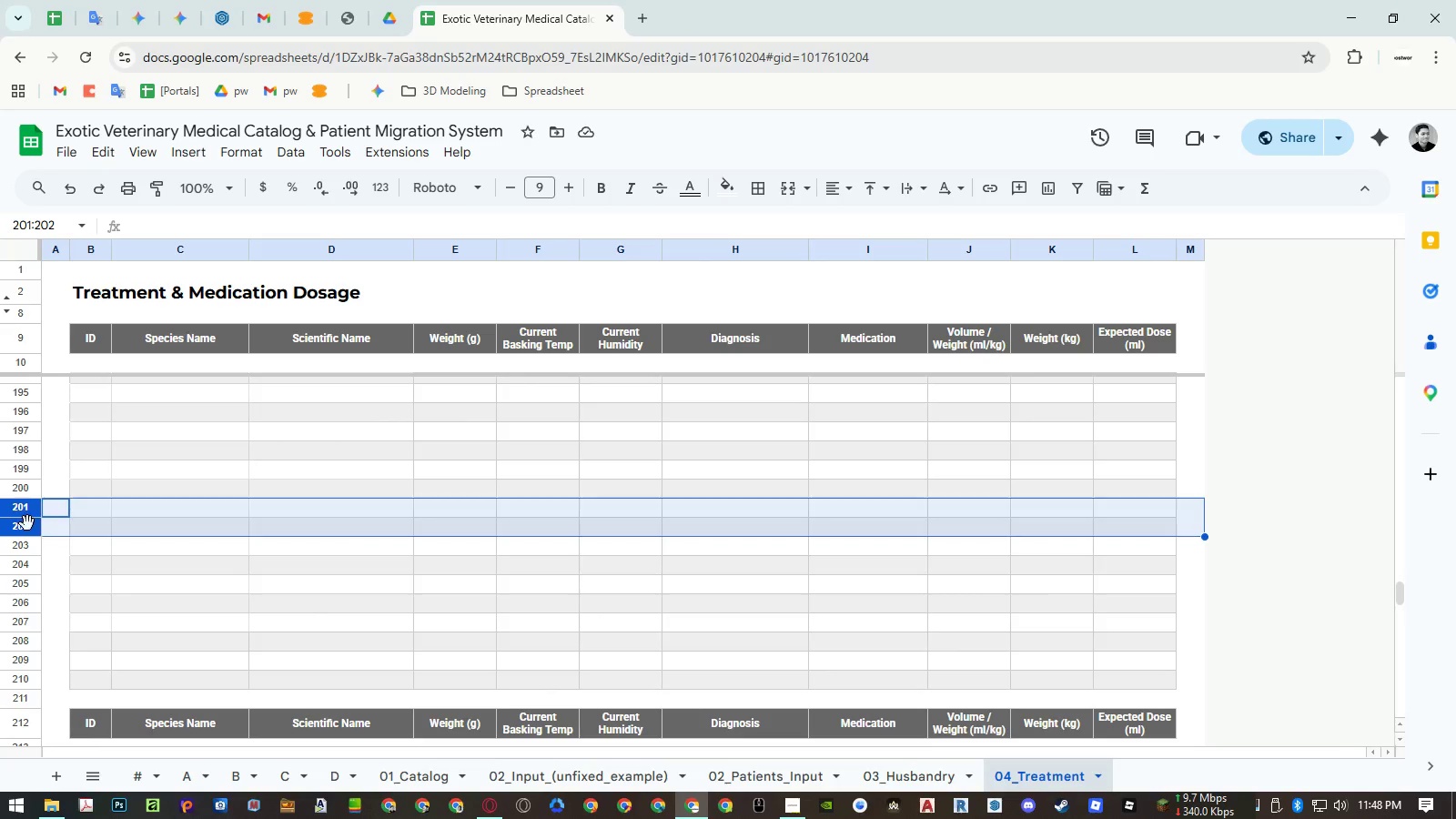 
right_click([27, 523])
 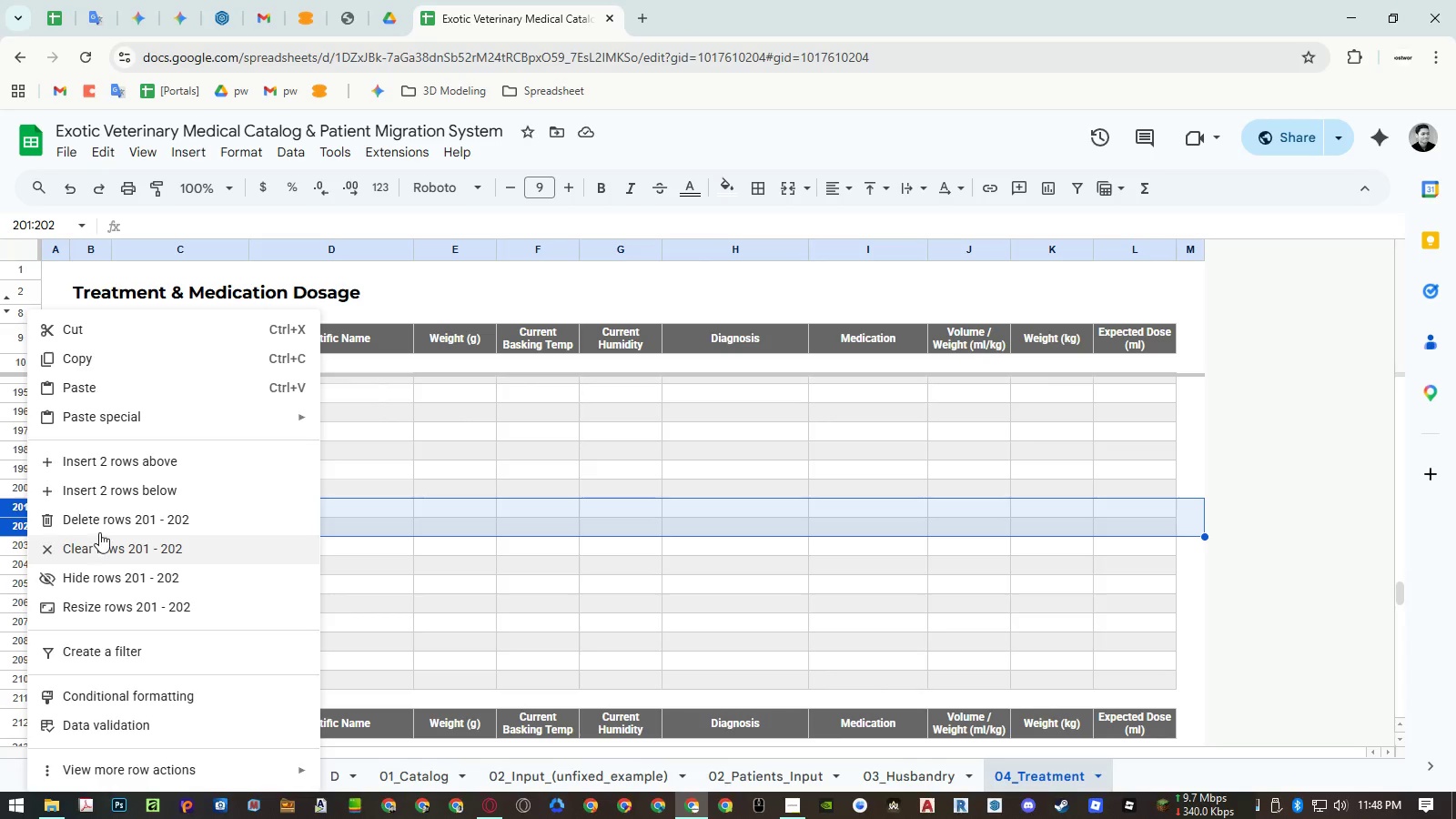 
left_click([108, 523])
 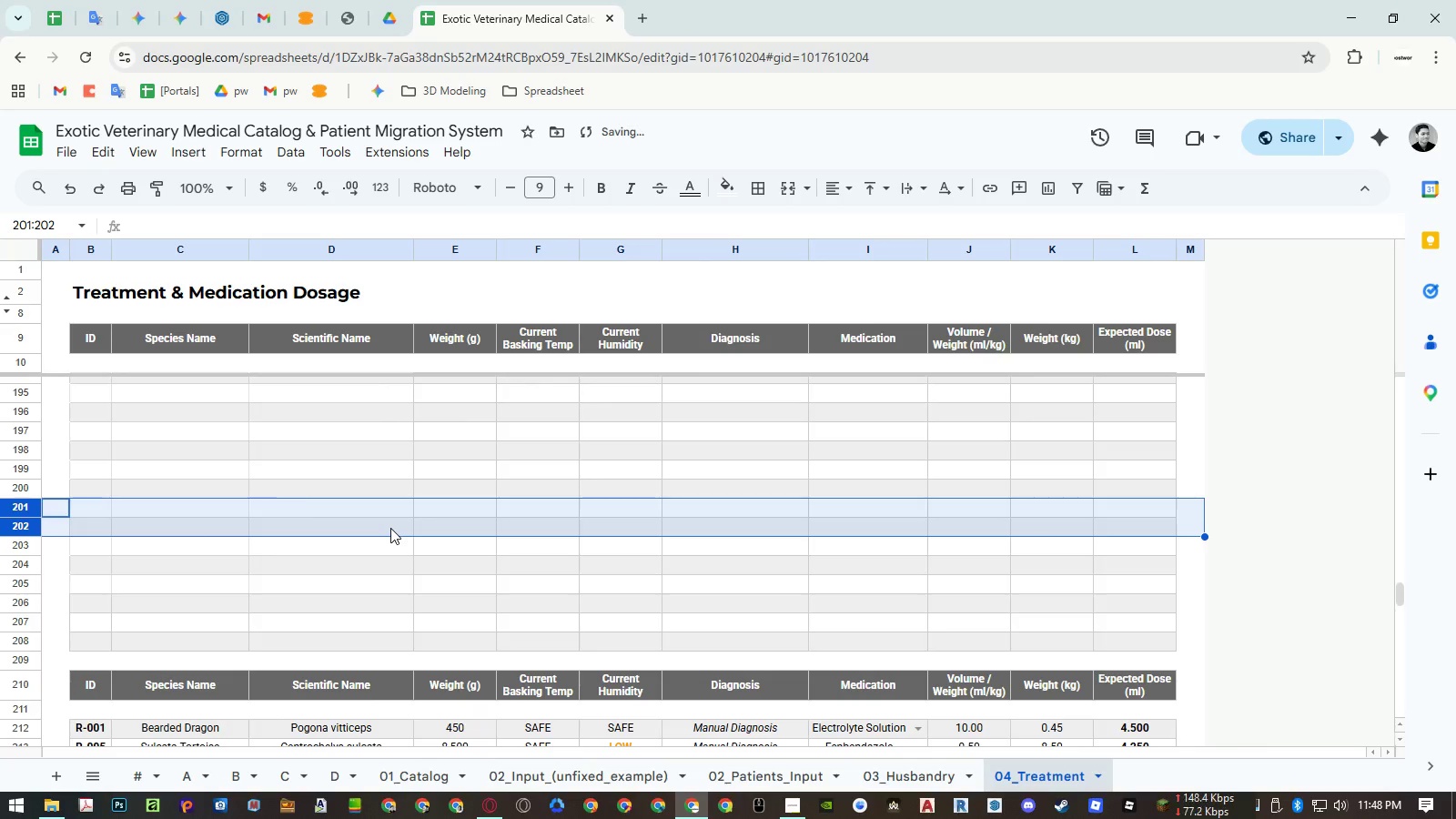 
key(Control+ControlRight)
 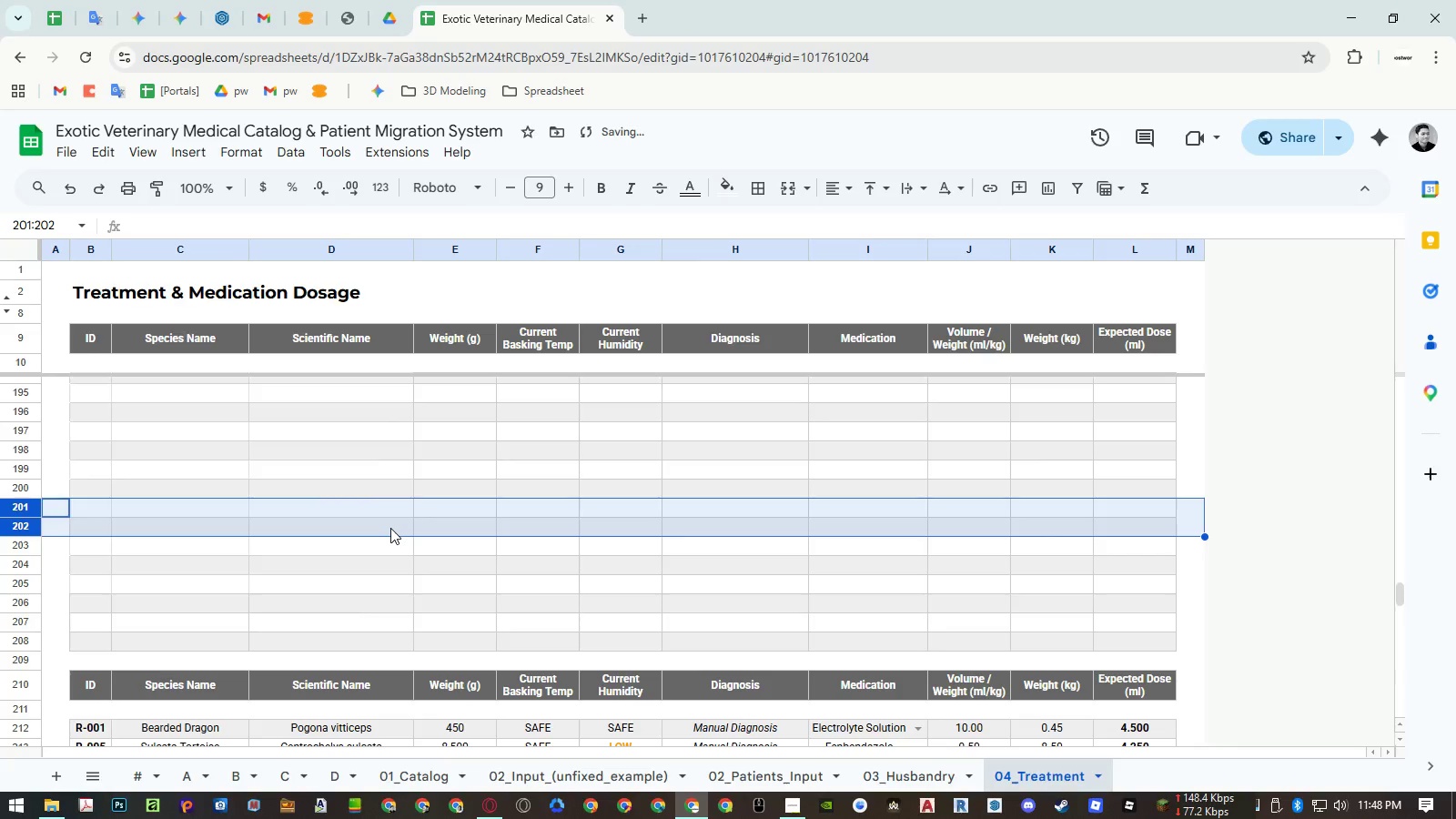 
key(Control+P)
 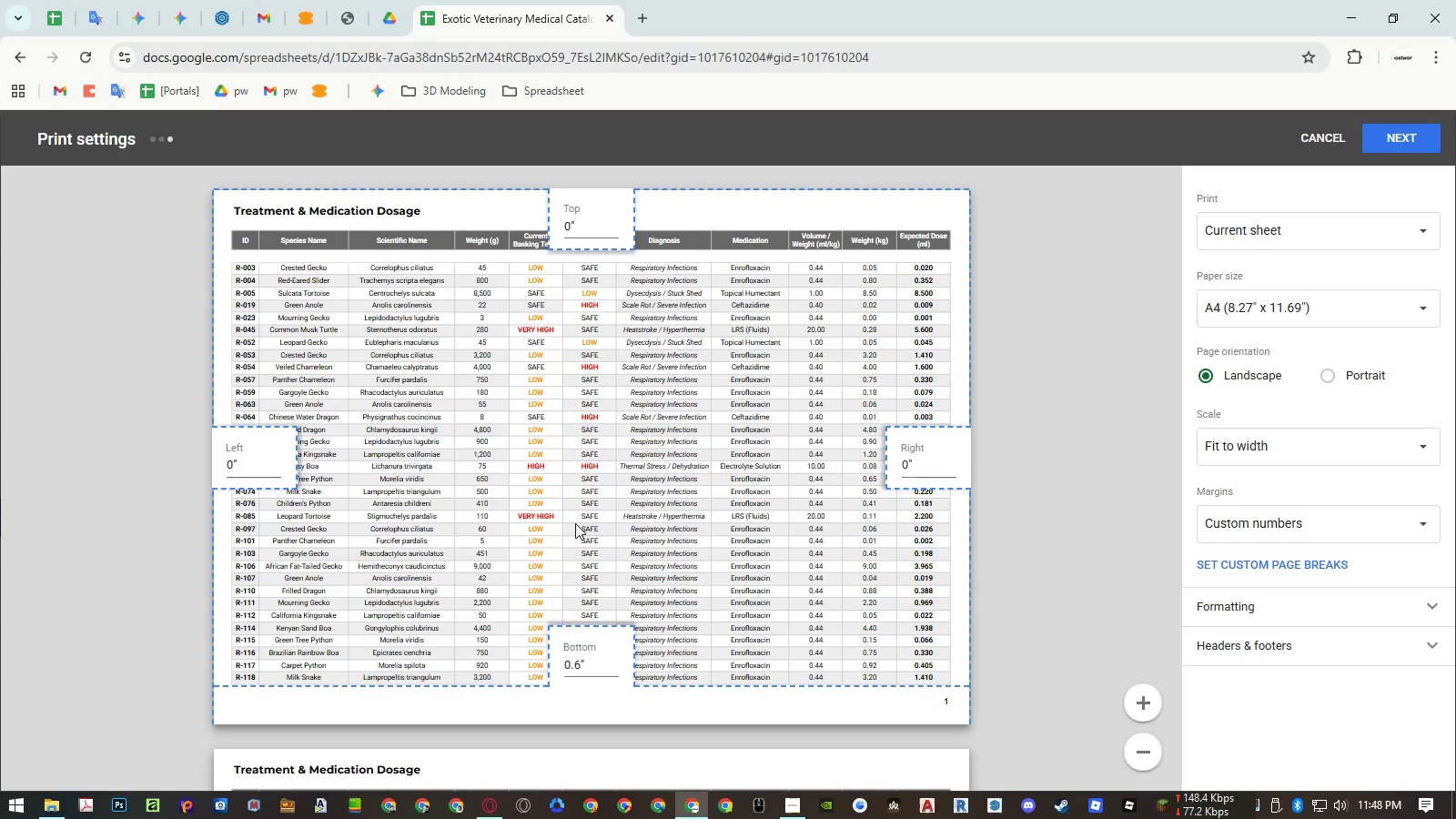 
scroll: coordinate [701, 527], scroll_direction: down, amount: 20.0
 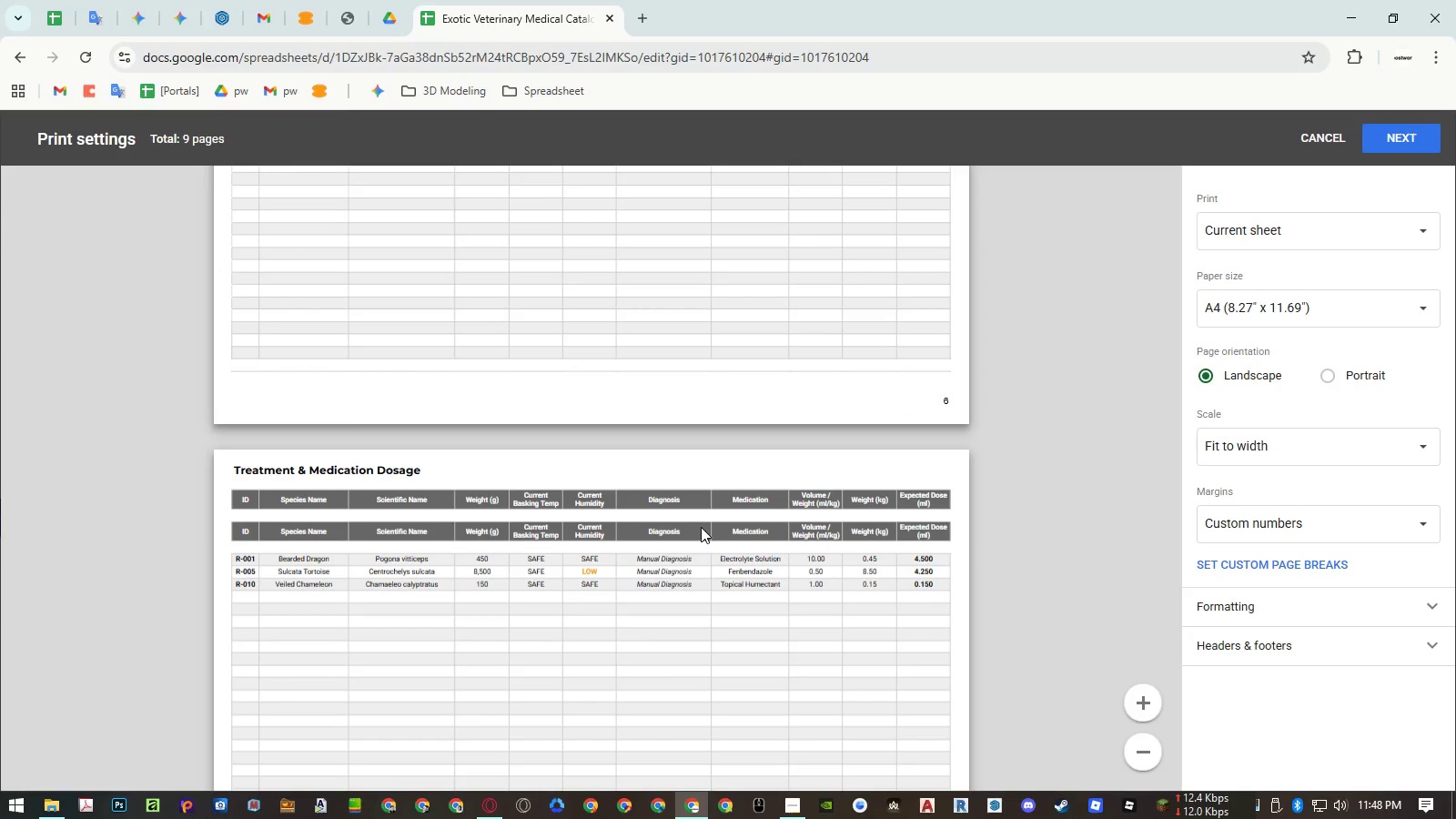 
key(Escape)
 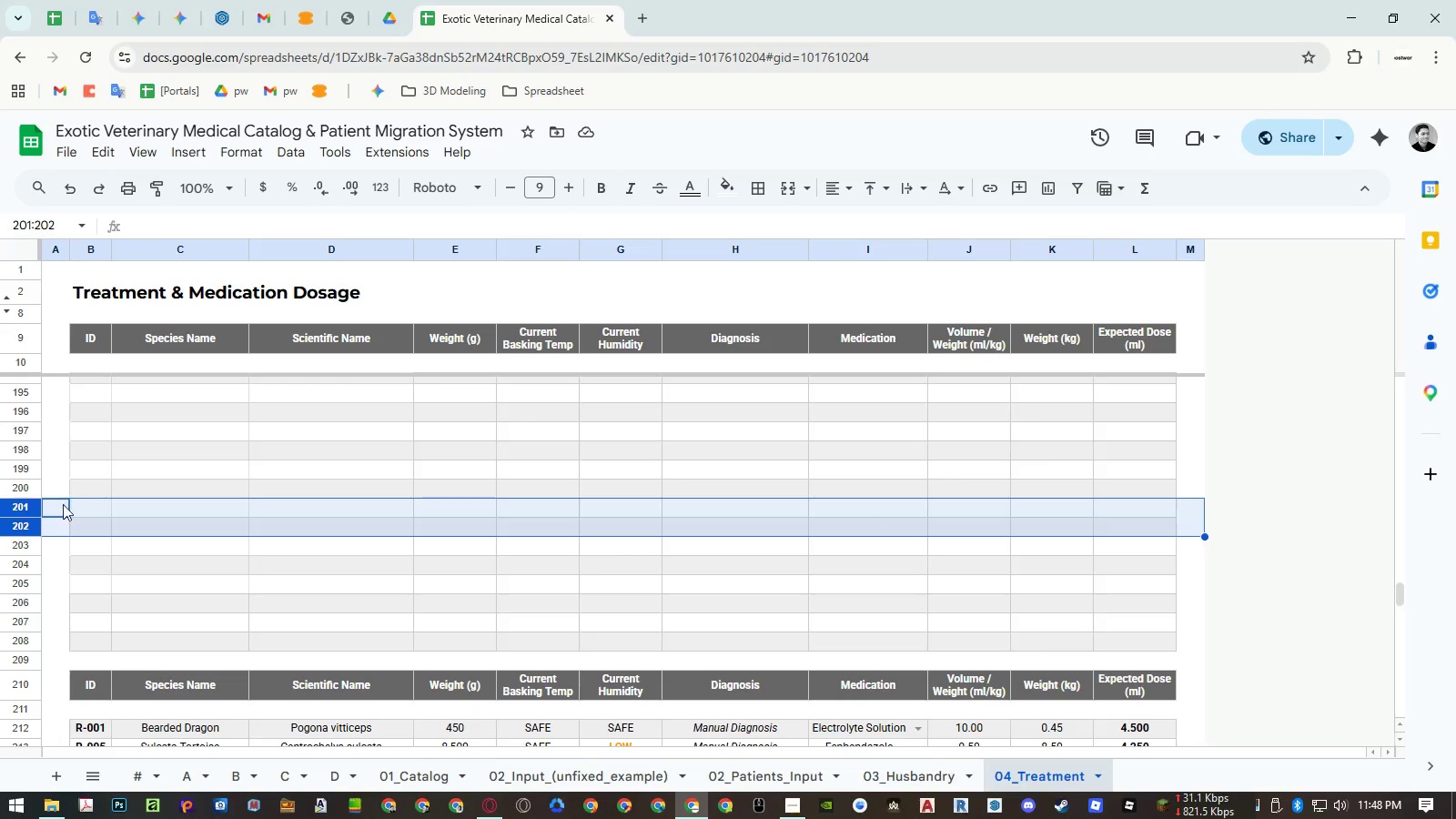 
right_click([32, 508])
 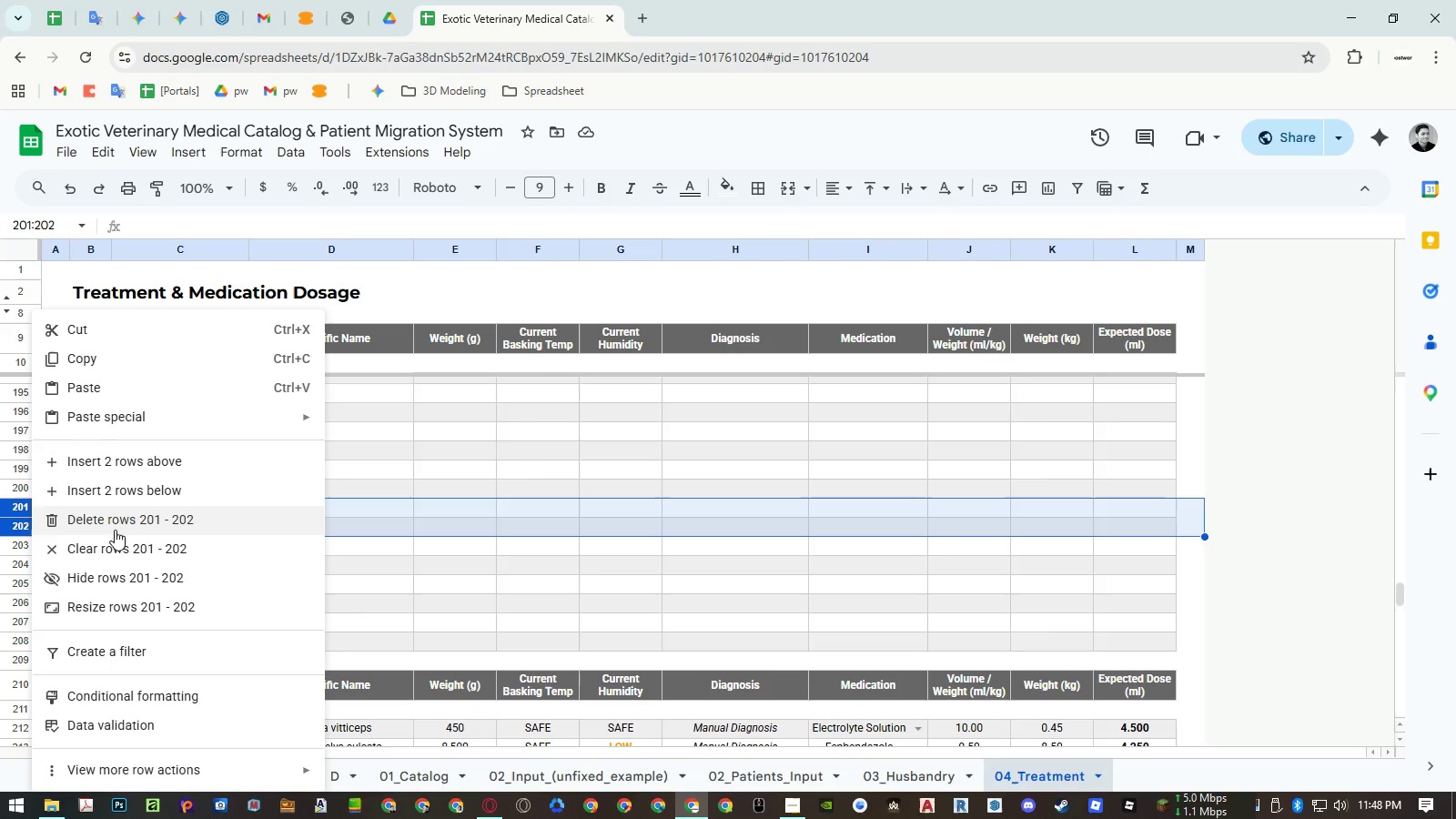 
left_click([115, 531])
 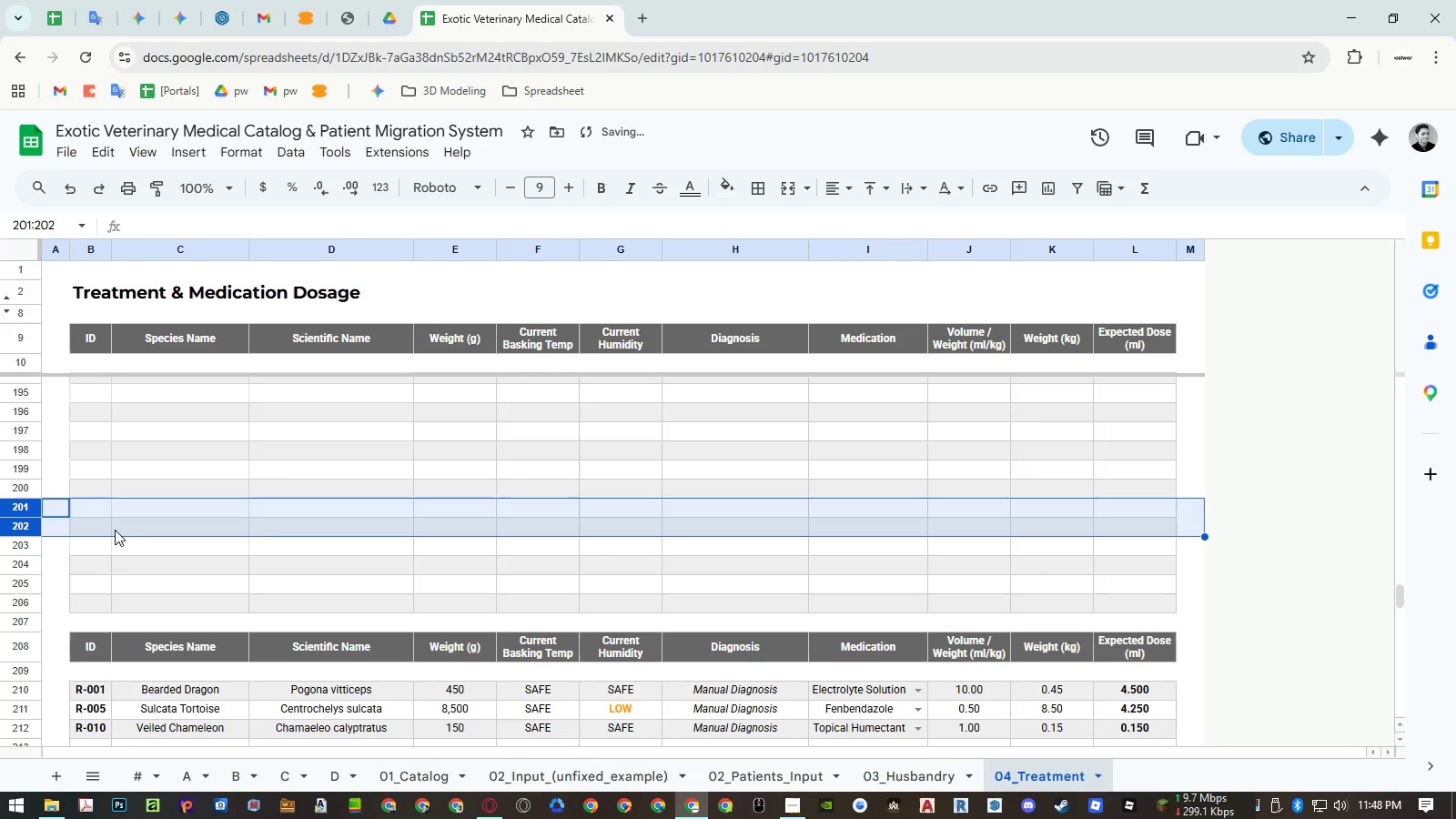 
key(Control+ControlRight)
 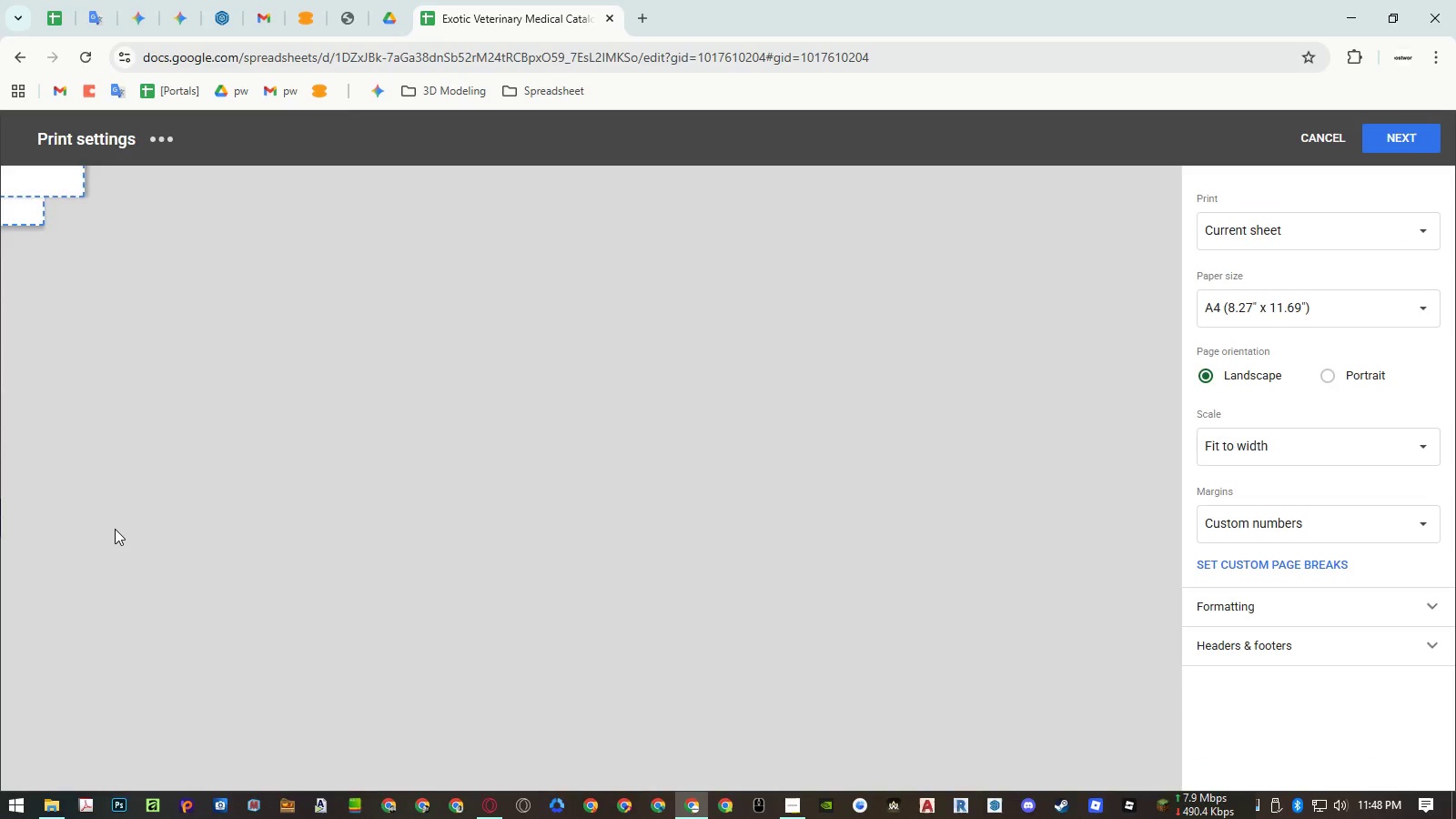 
key(Control+P)
 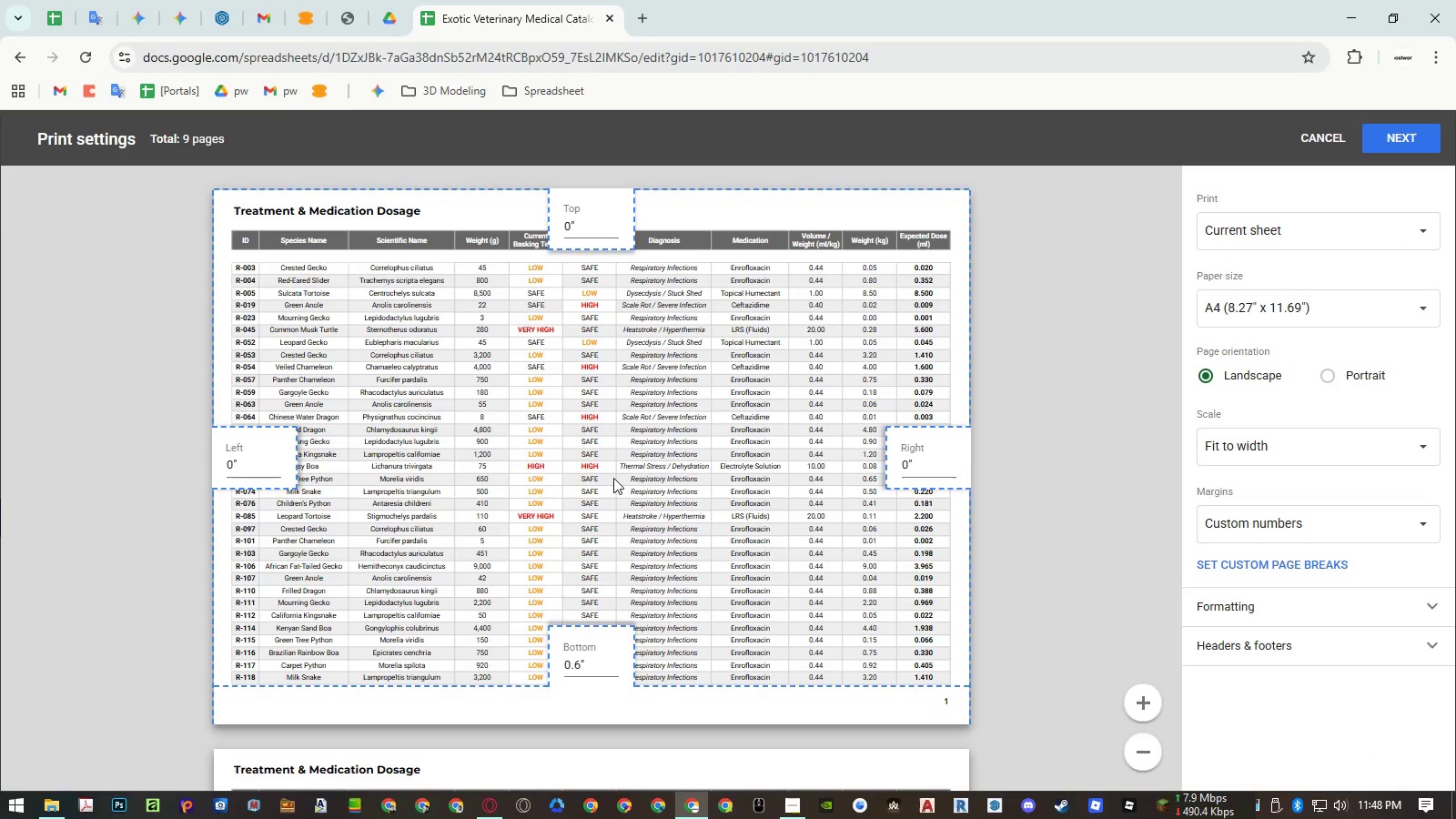 
scroll: coordinate [613, 479], scroll_direction: down, amount: 14.0
 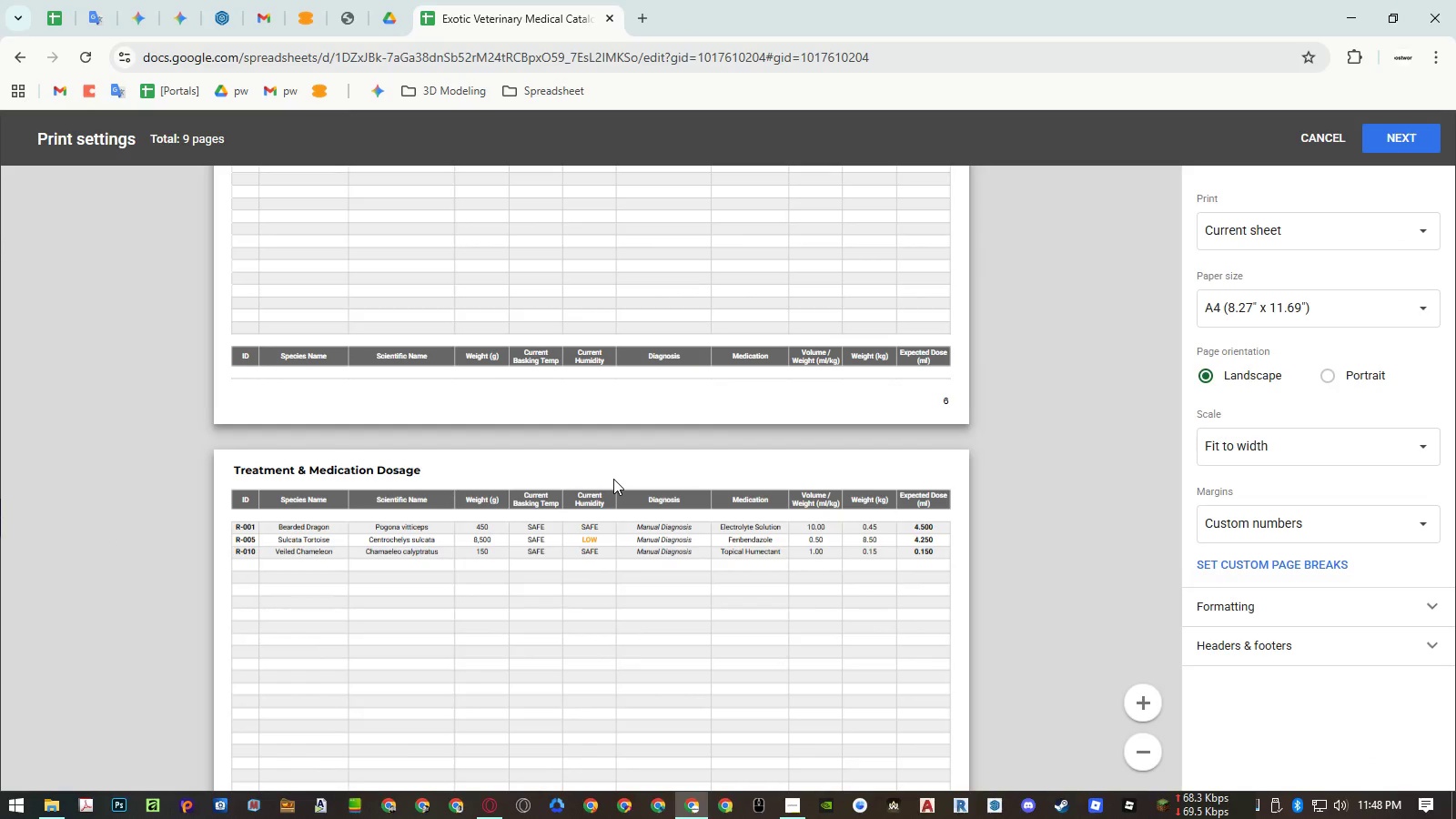 
key(Escape)
 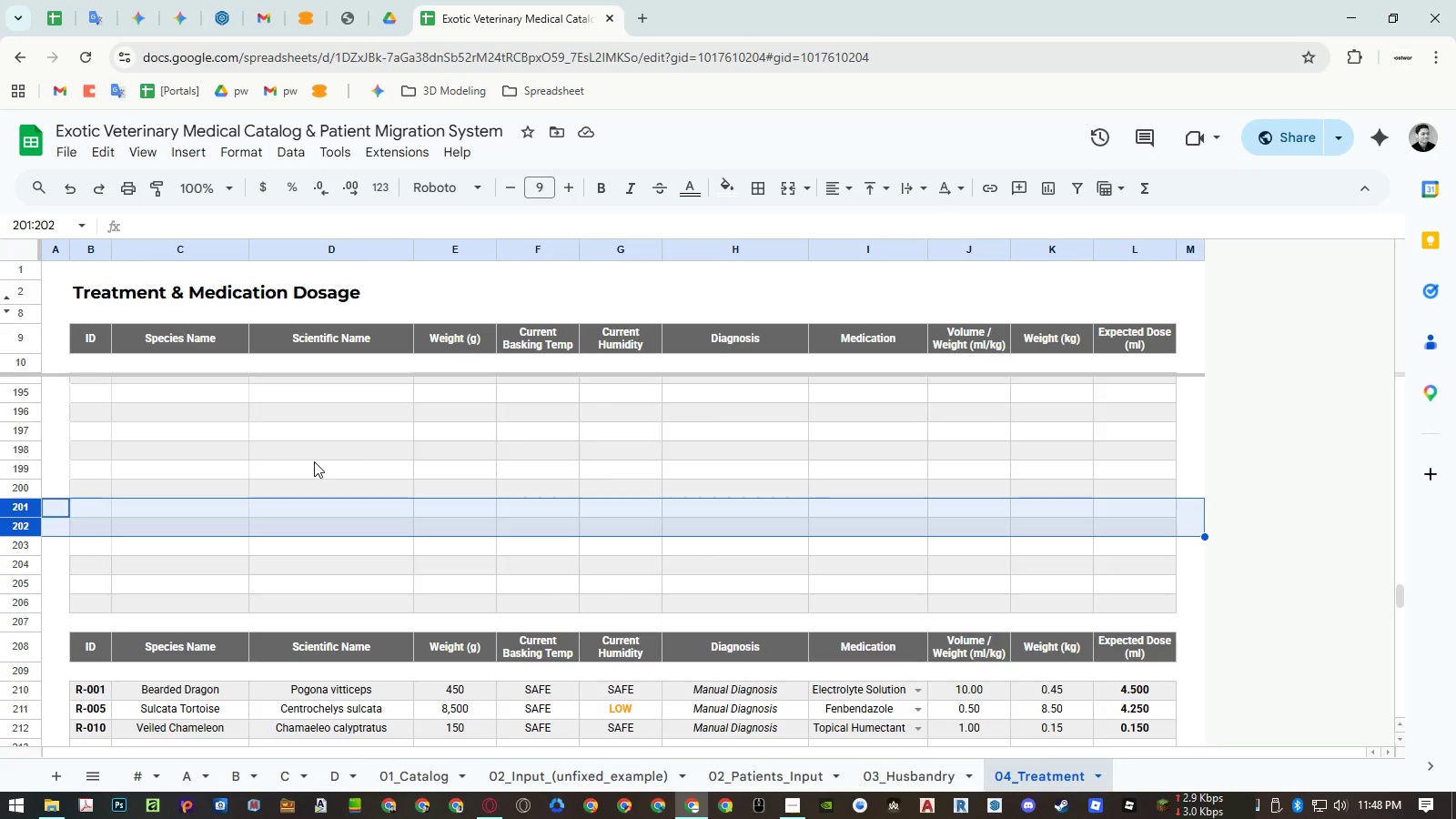 
wait(11.14)
 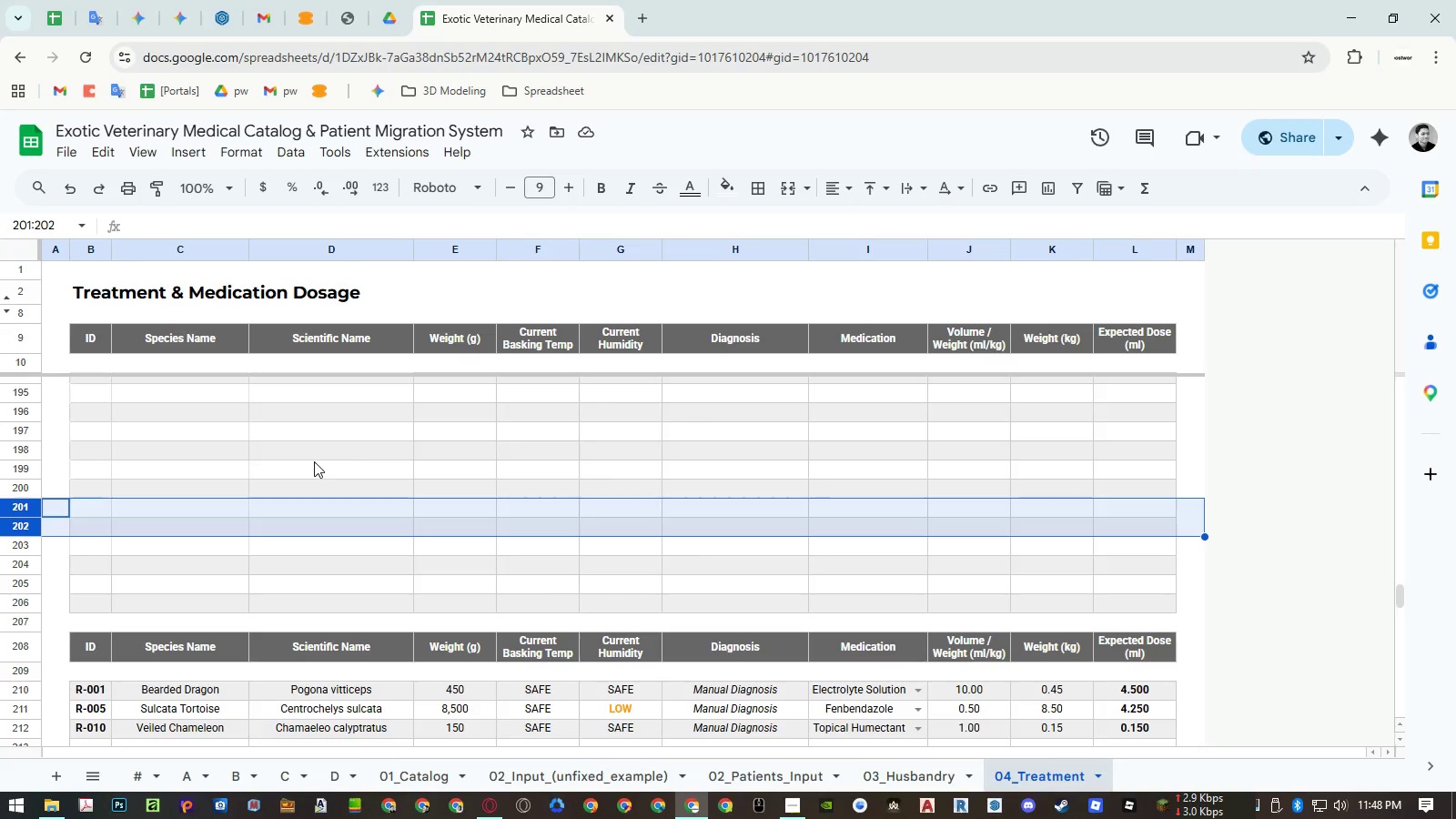 
left_click([102, 648])
 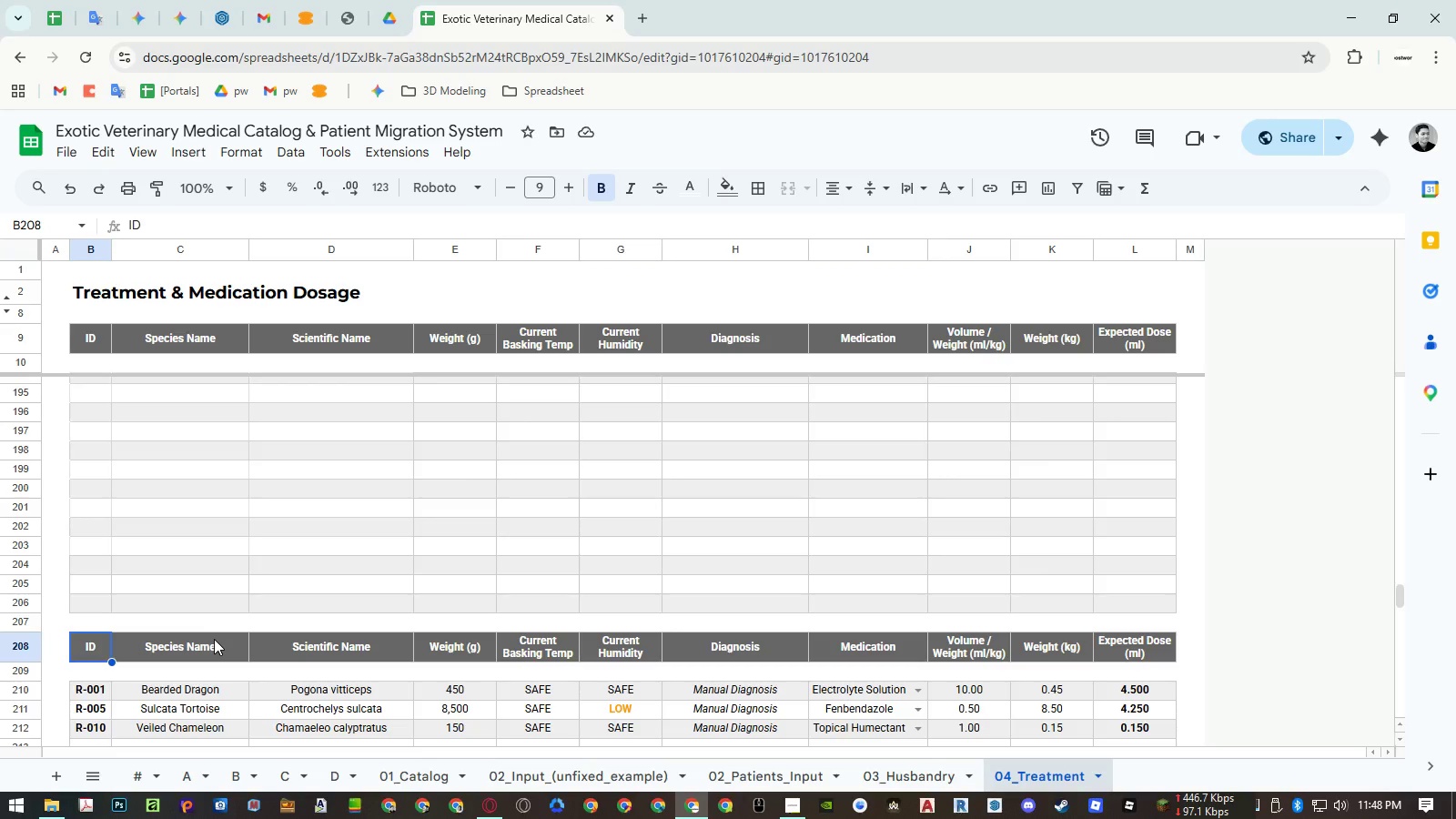 
hold_key(key=ShiftLeft, duration=1.5)
 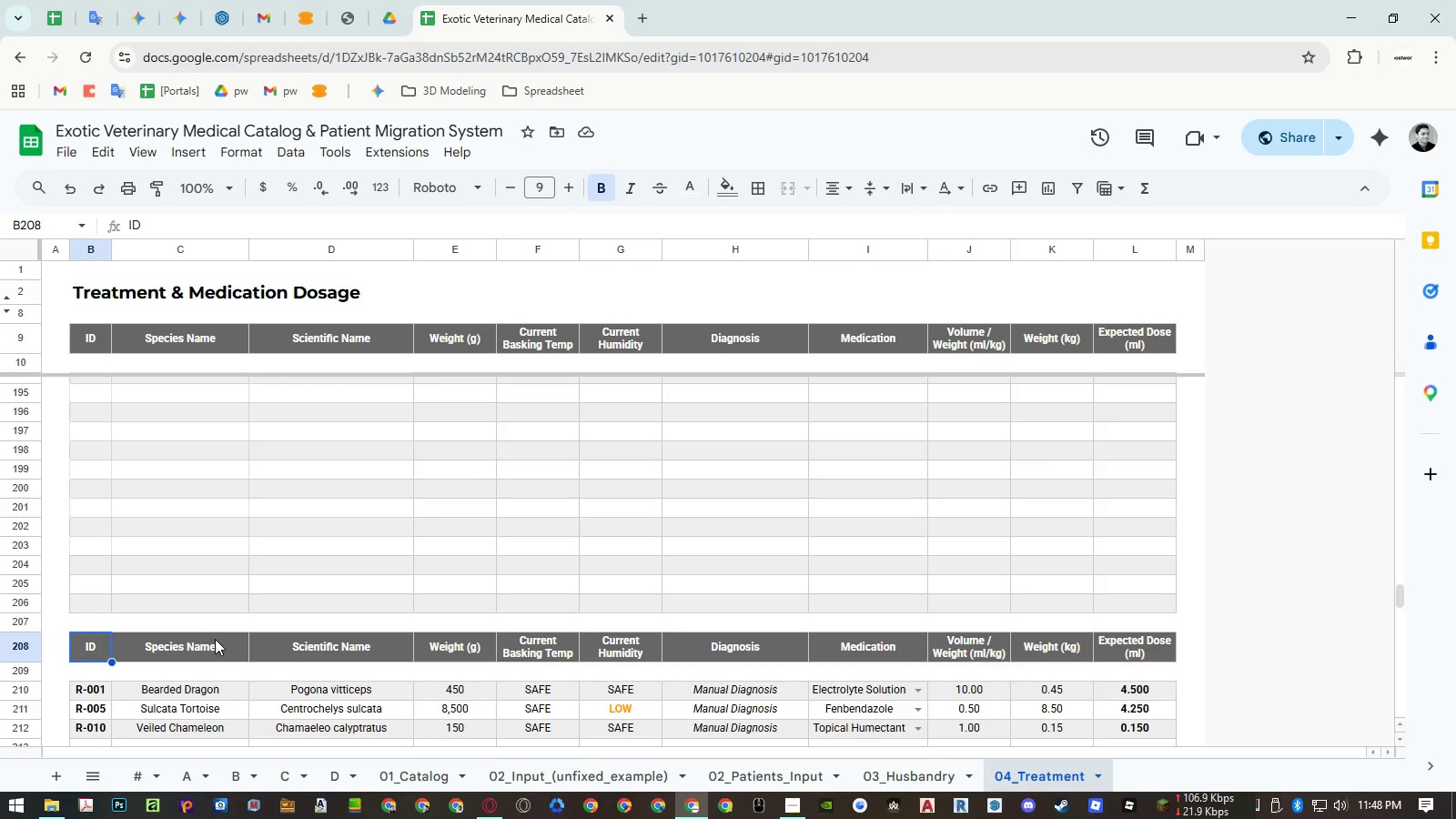 
hold_key(key=ShiftLeft, duration=1.52)
 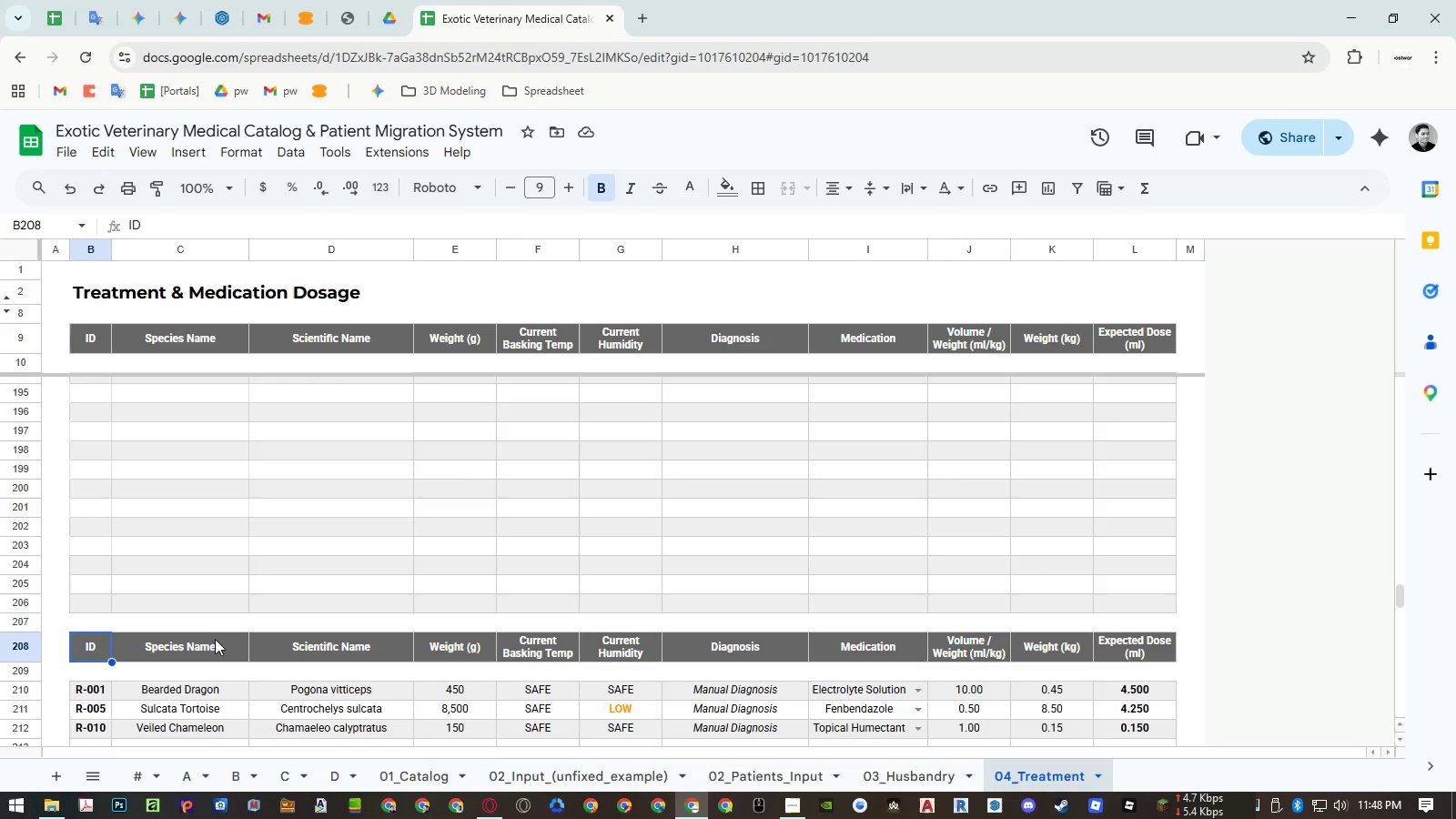 
hold_key(key=ShiftLeft, duration=0.89)
 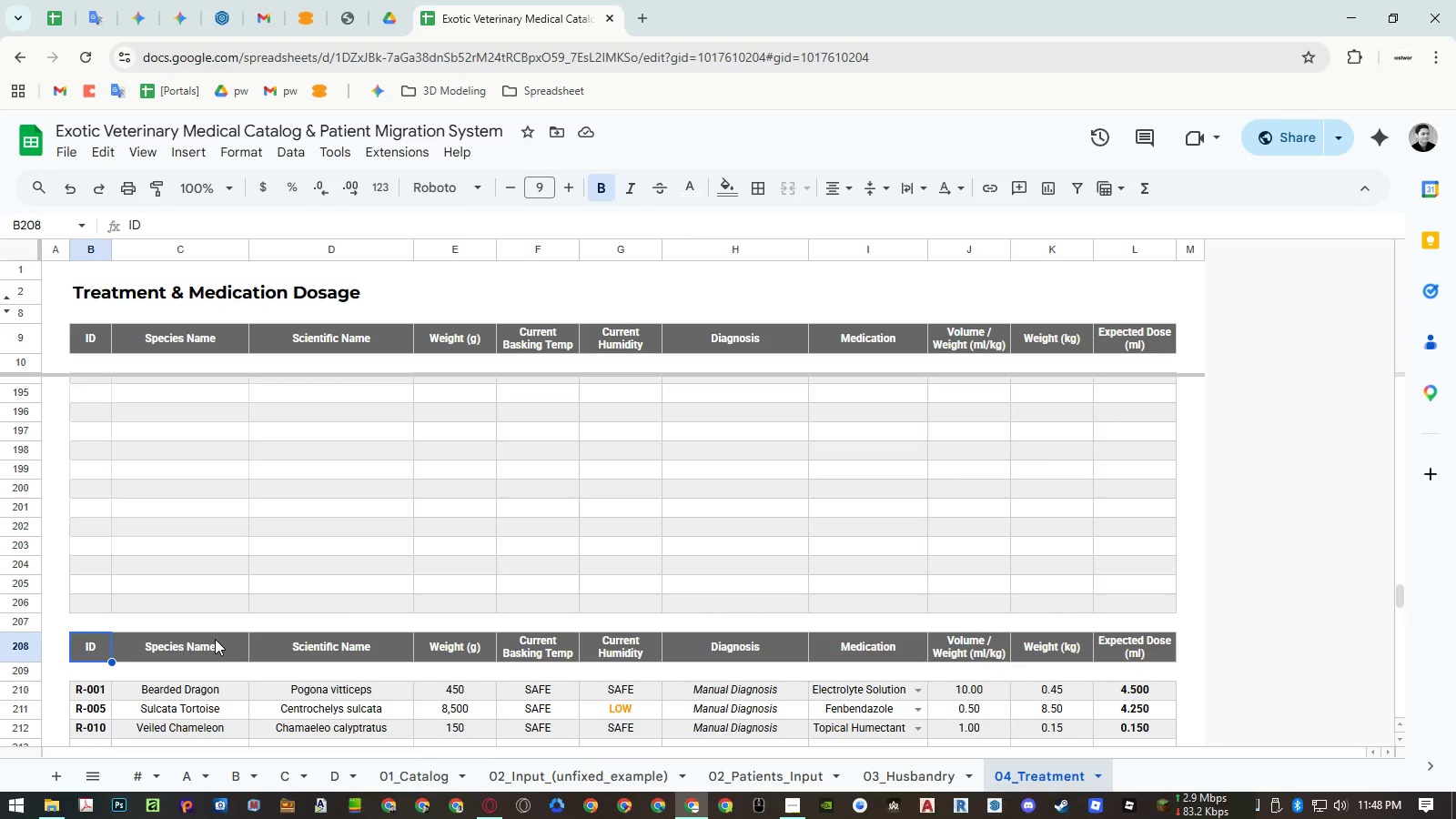 
wait(22.34)
 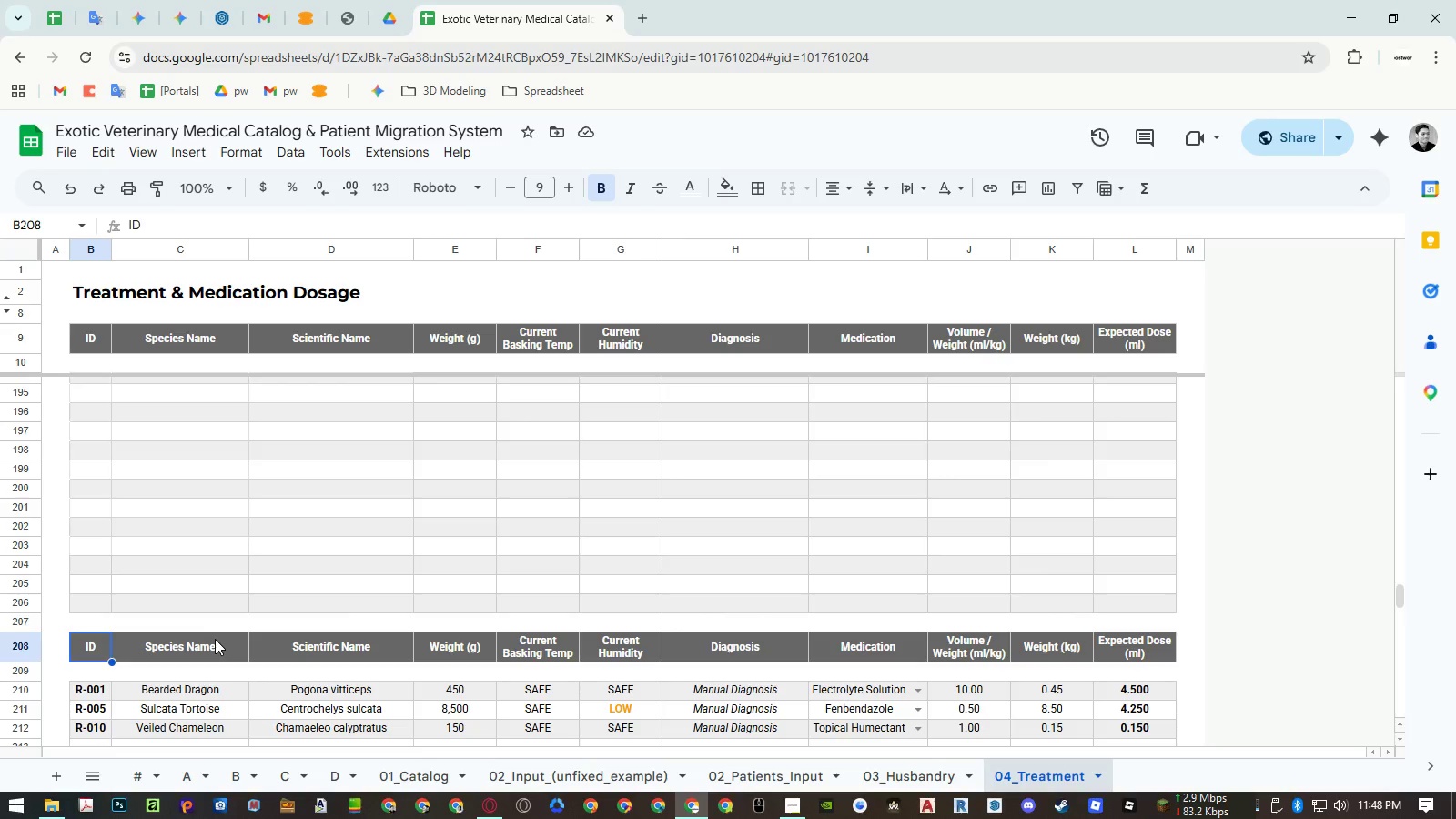 
left_click([1100, 773])
 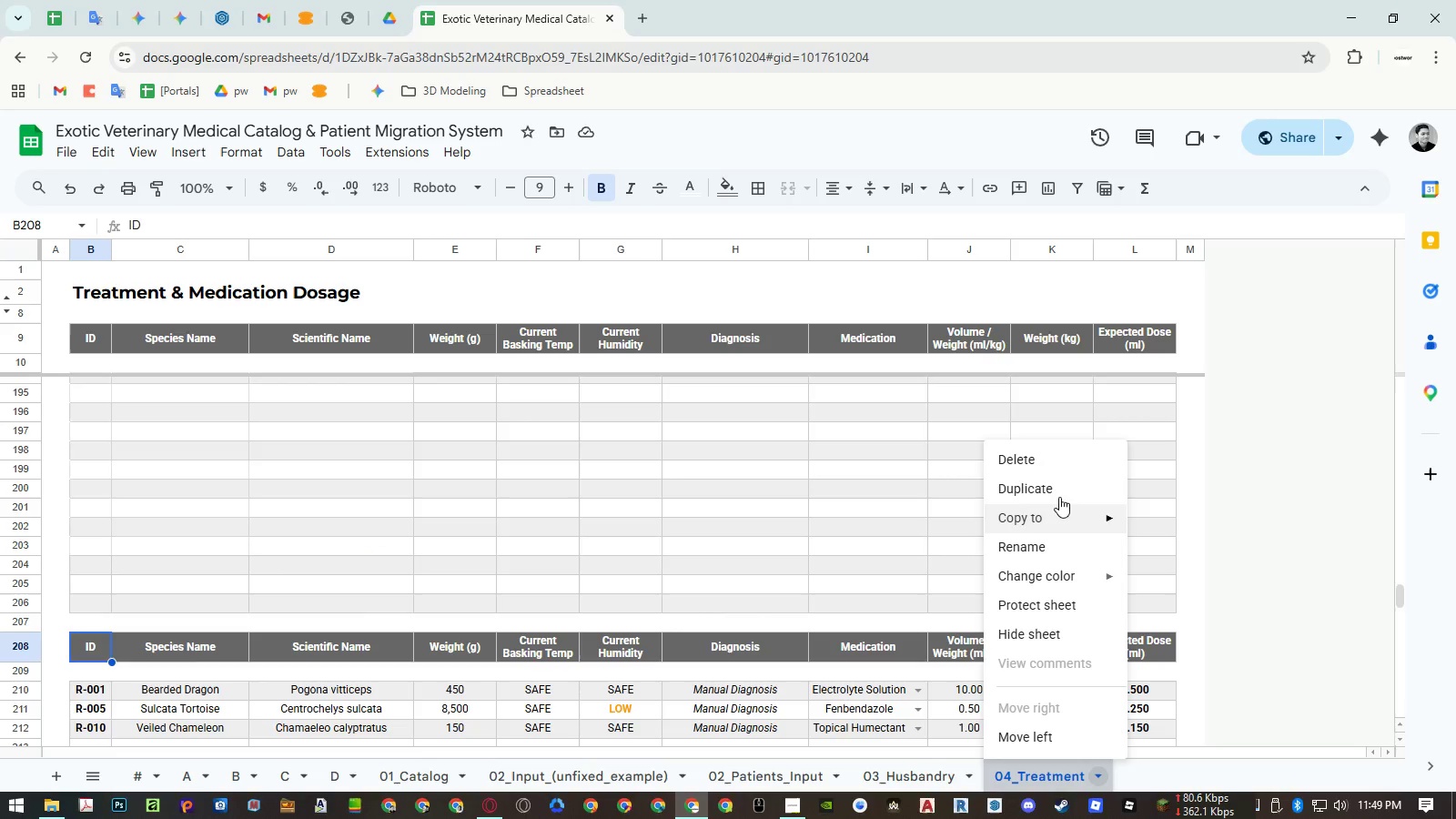 
left_click([1059, 489])
 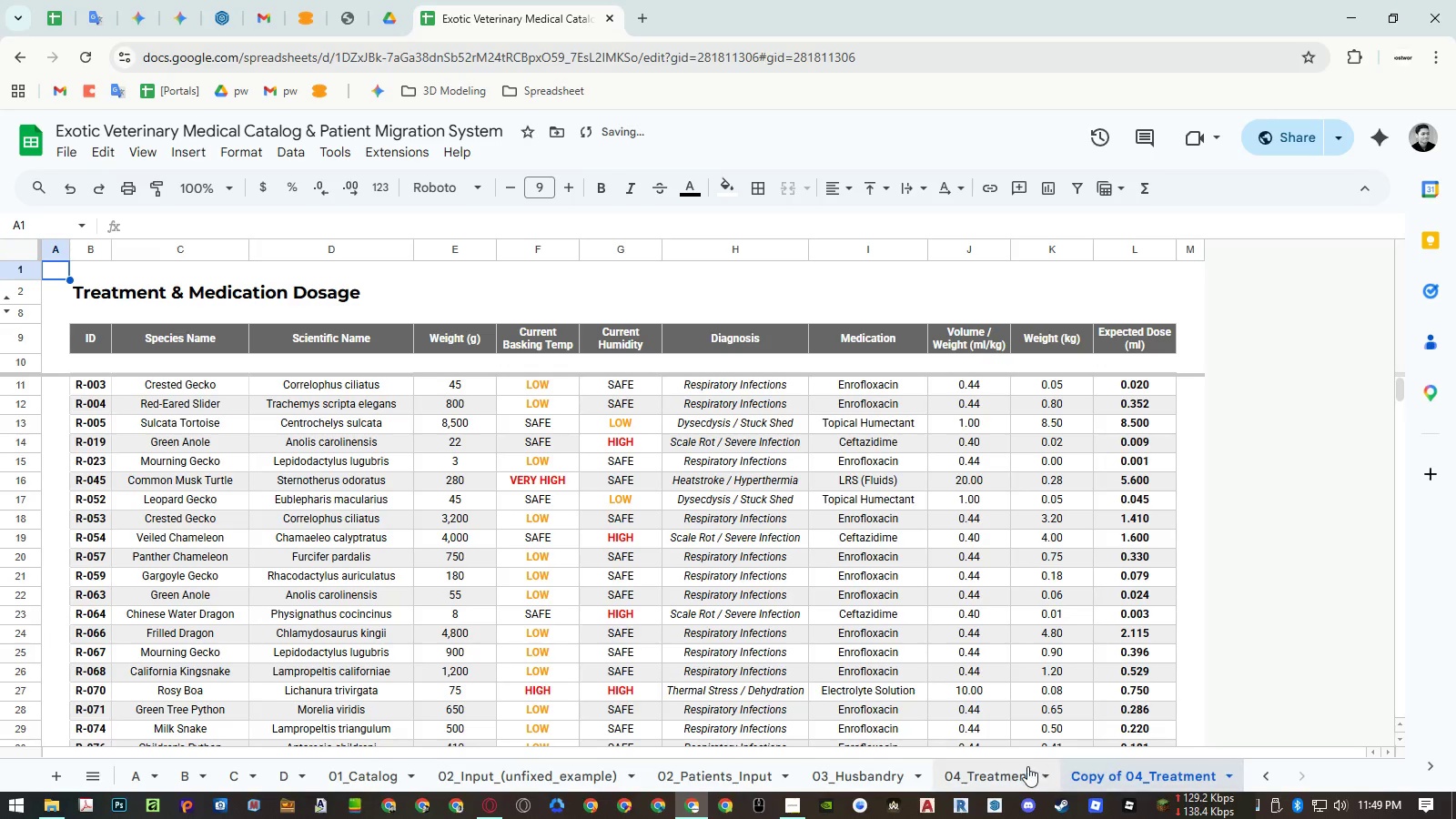 
double_click([1007, 774])
 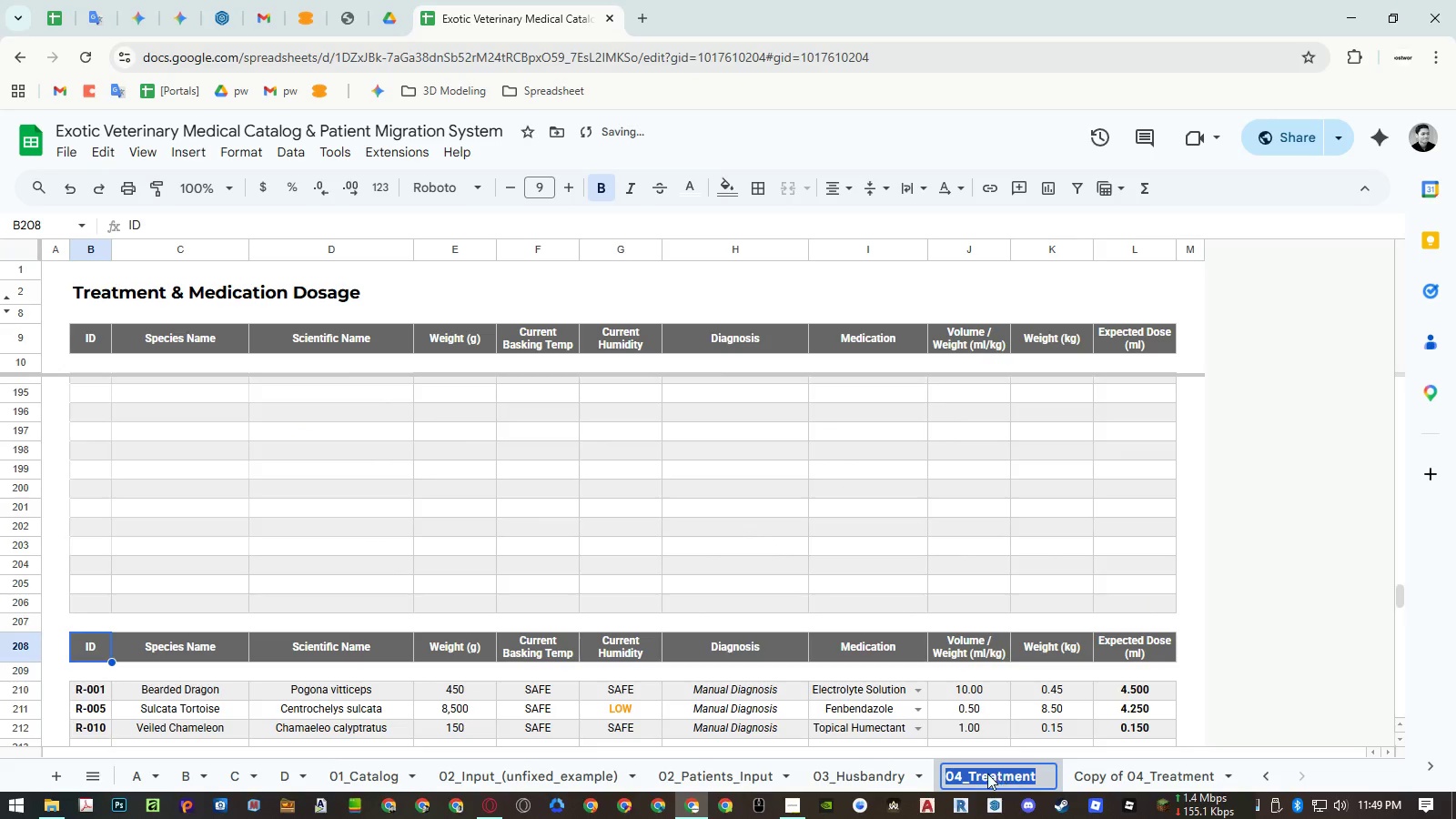 
triple_click([979, 774])
 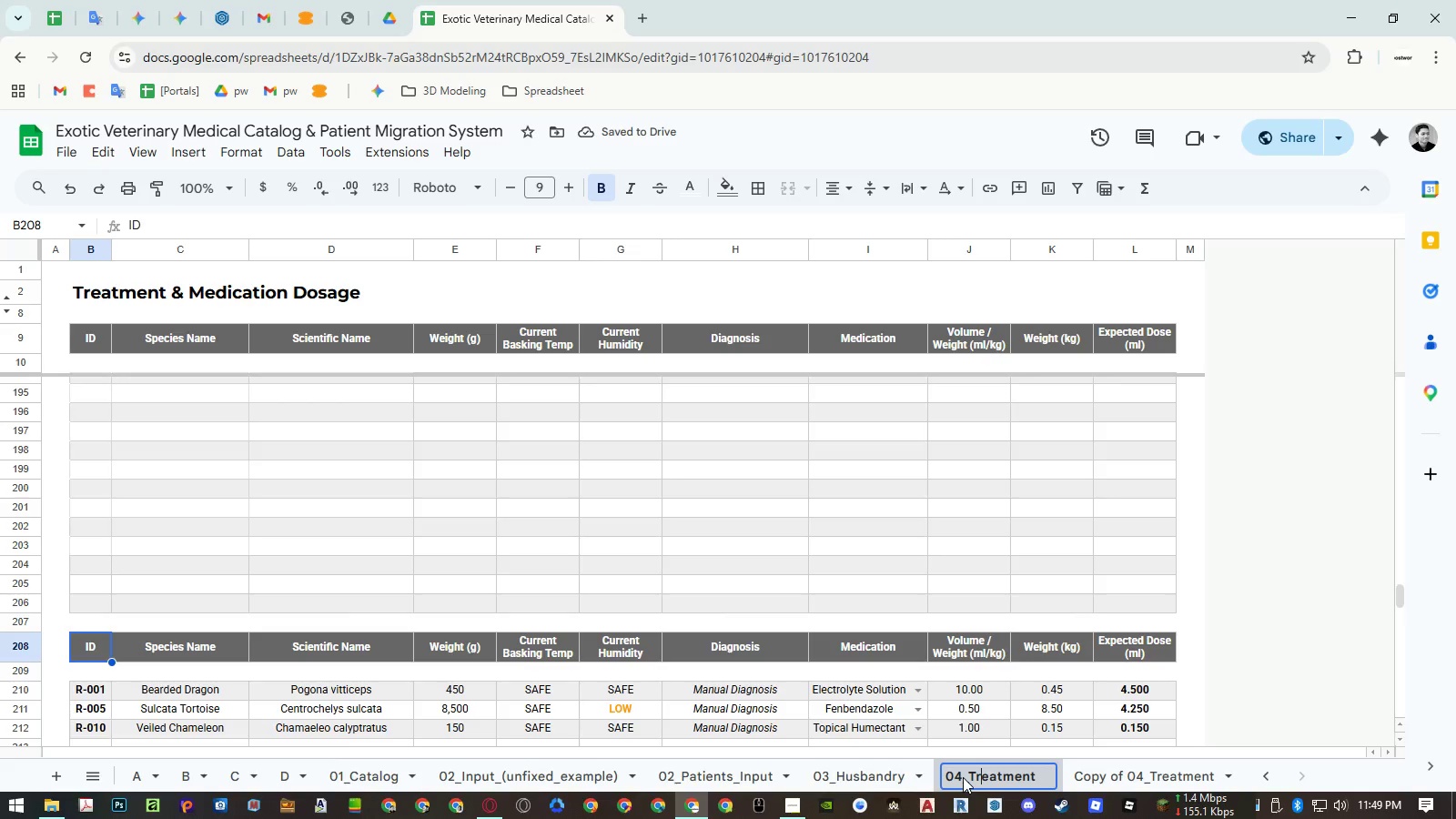 
left_click([962, 777])
 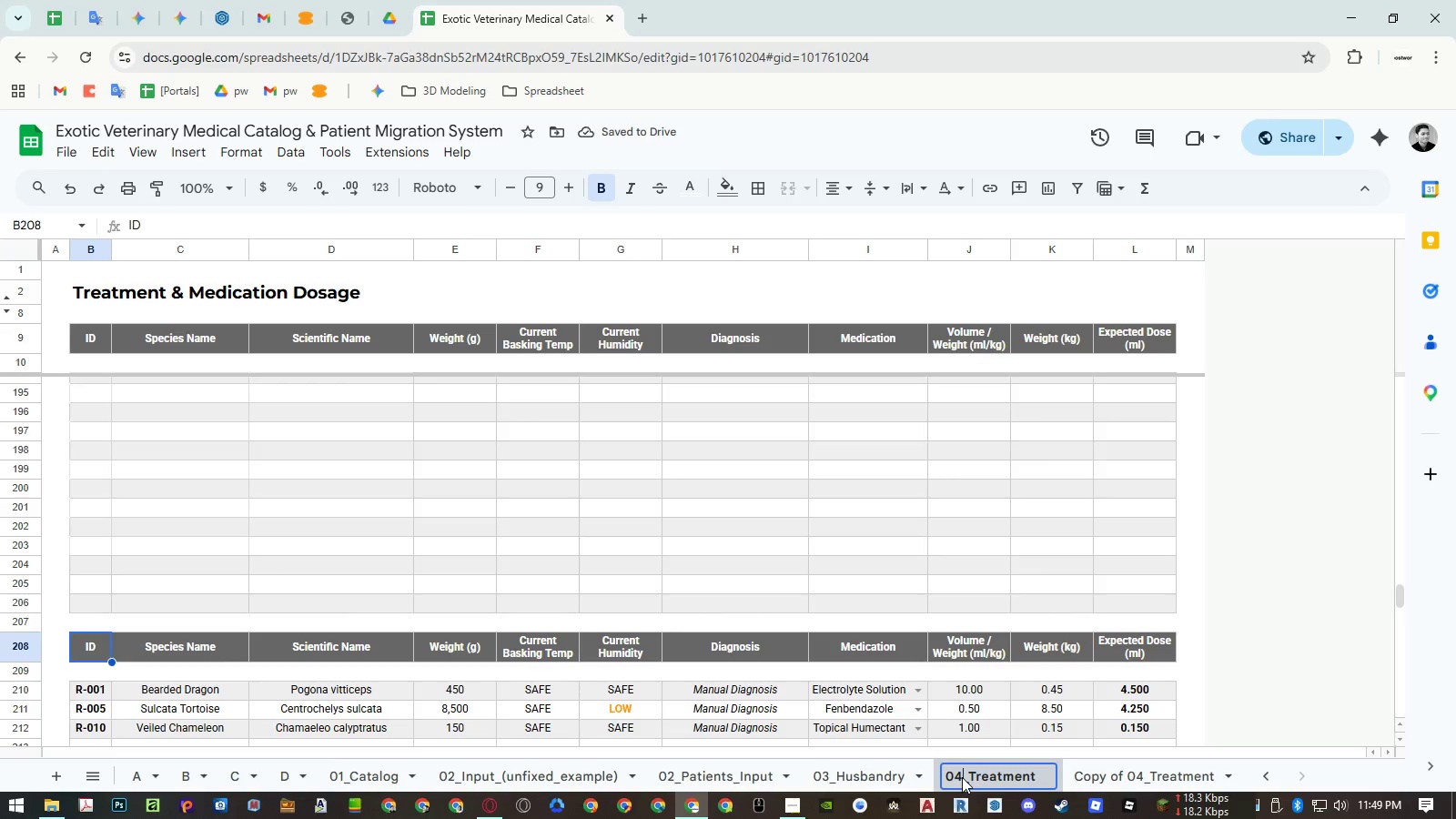 
key(Shift+A)
 